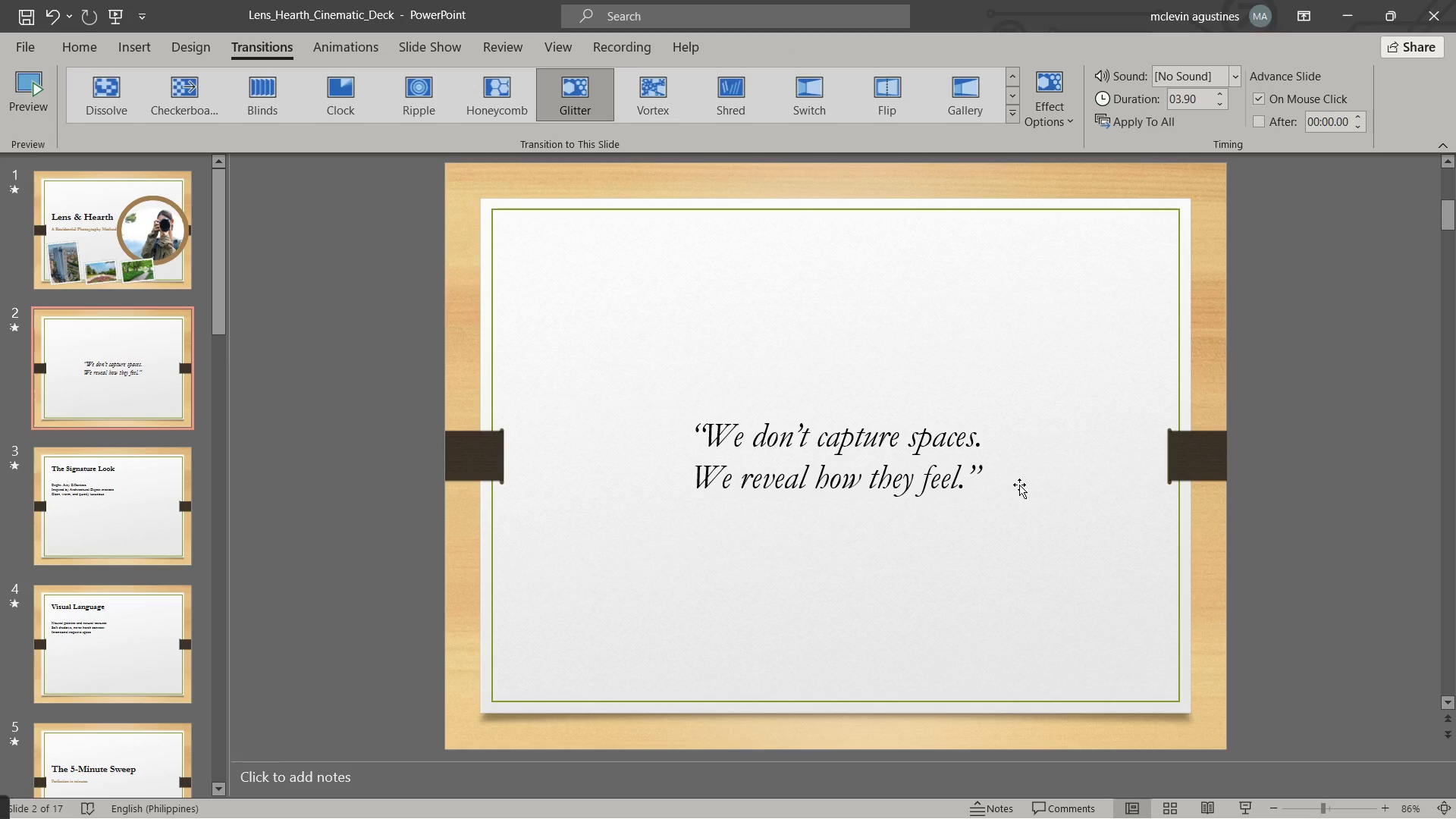 
left_click([921, 460])
 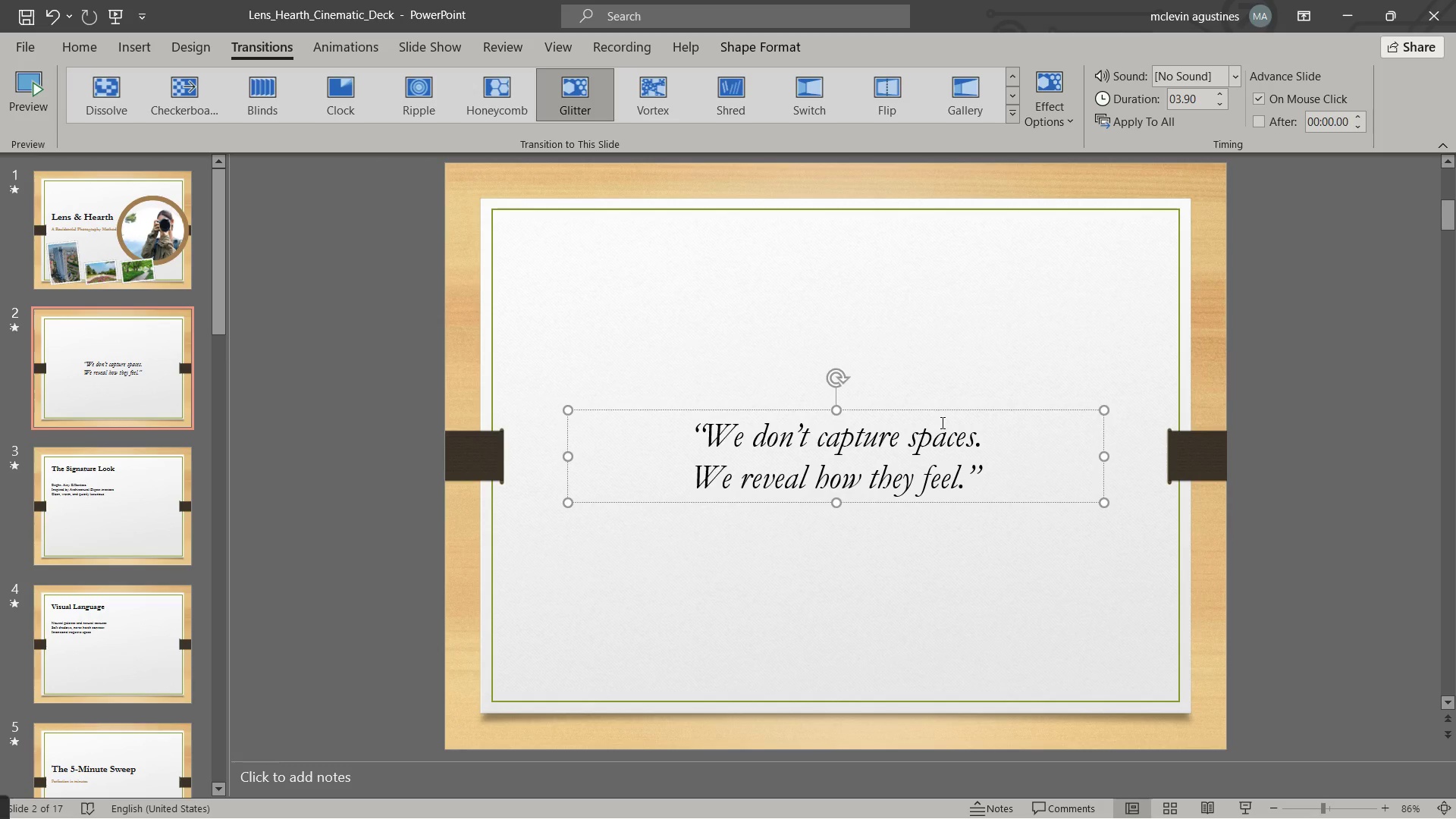 
left_click([940, 406])
 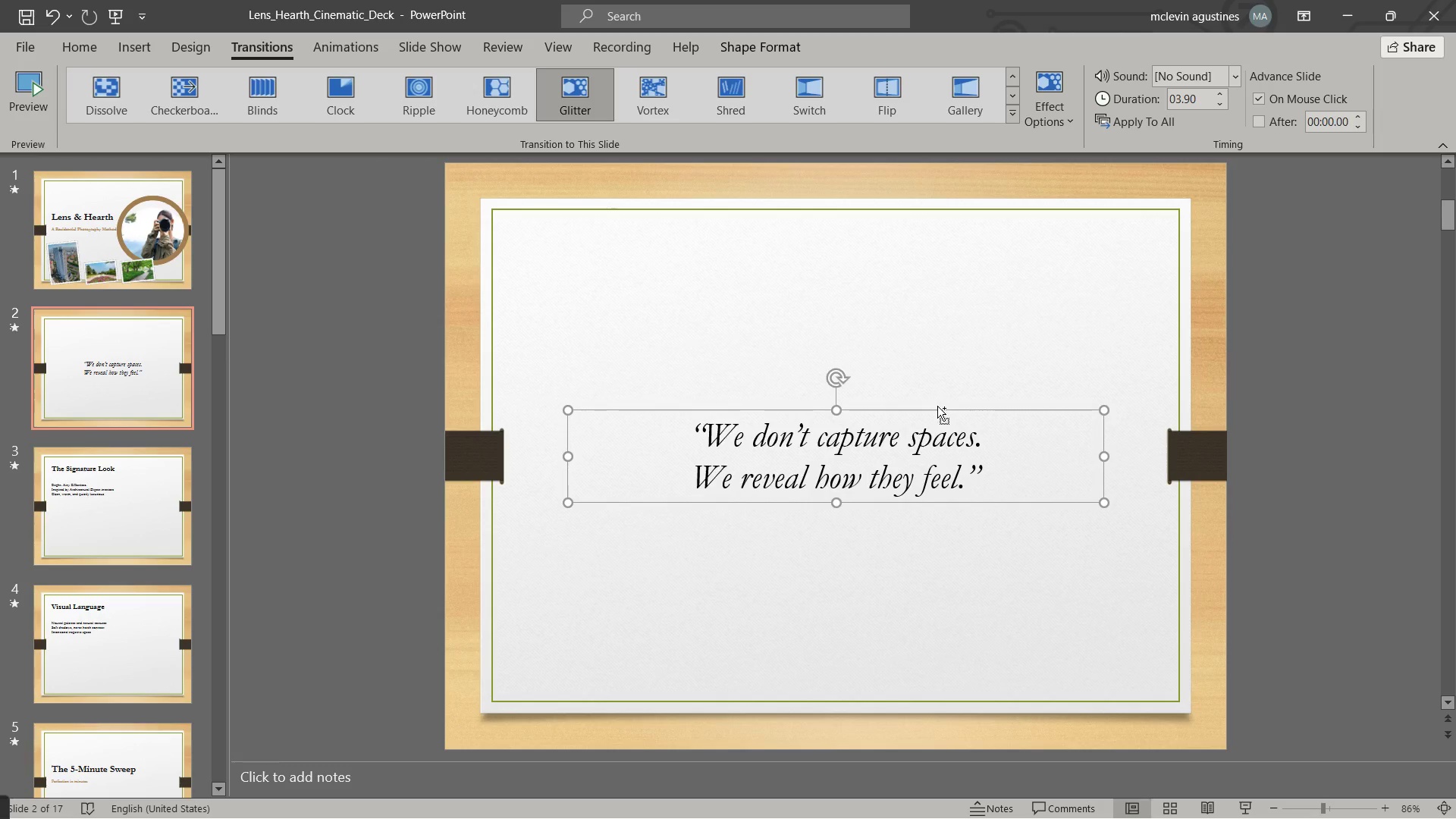 
key(Control+BracketRight)
 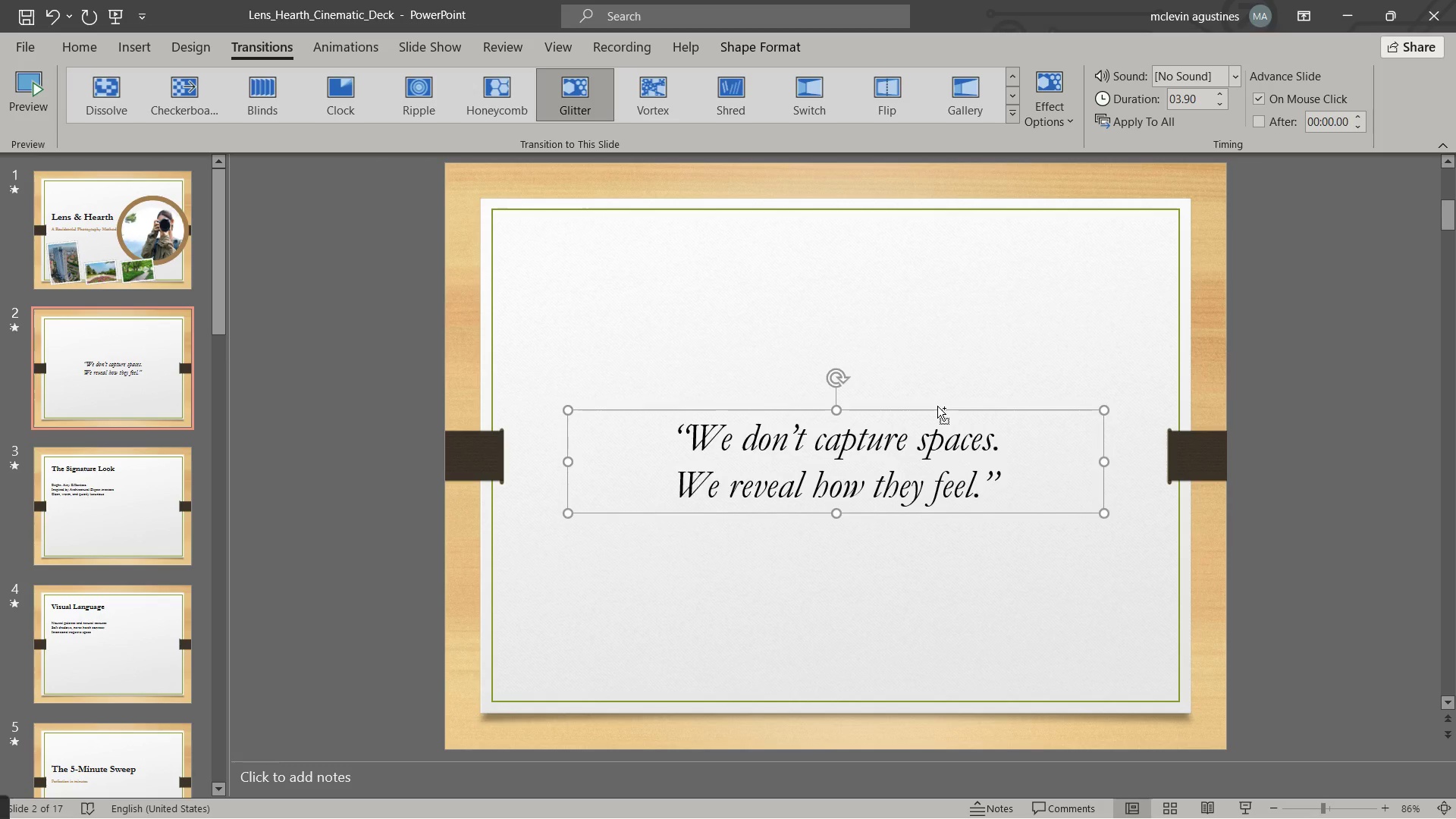 
key(Control+BracketRight)
 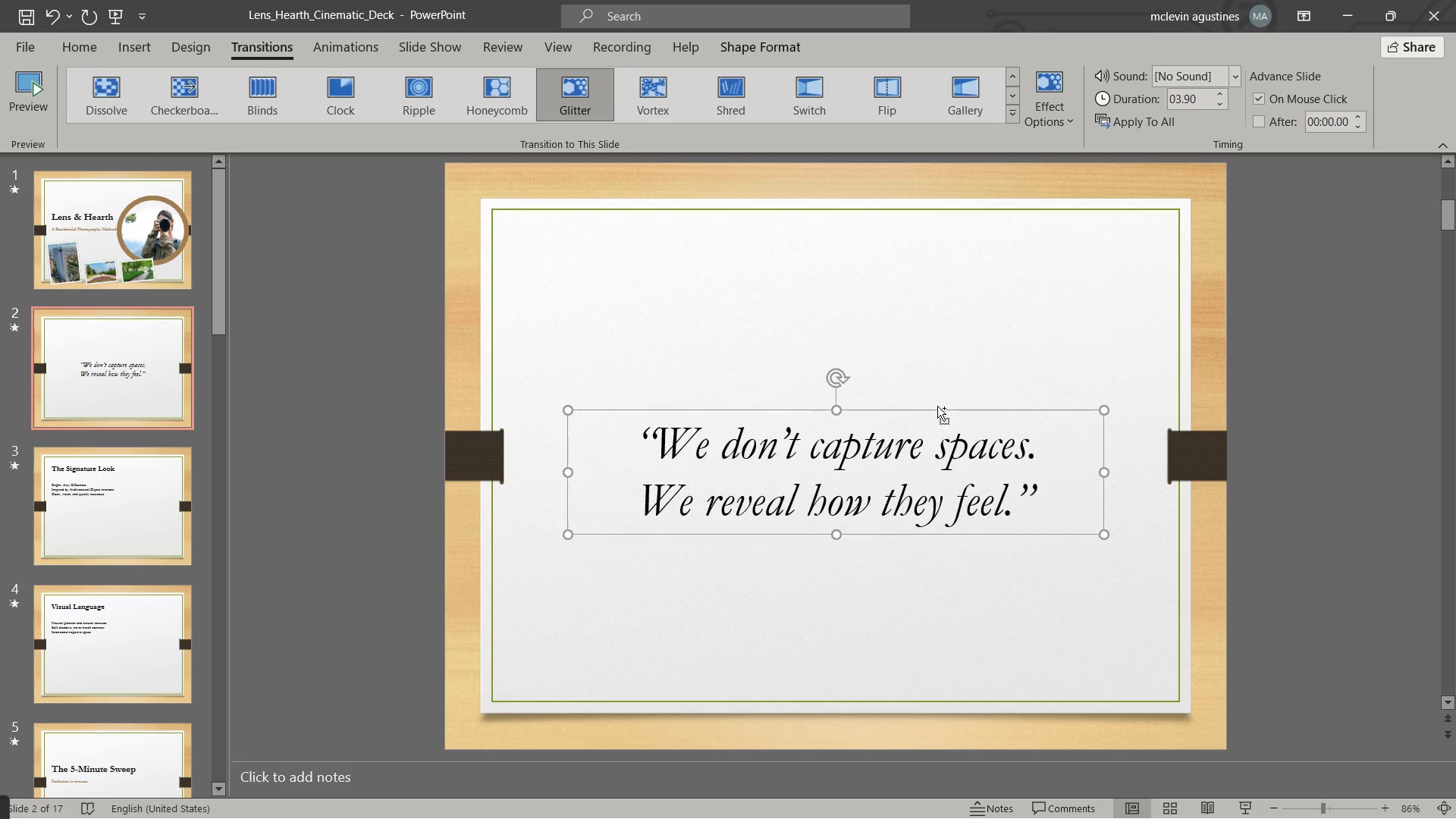 
key(Control+BracketRight)
 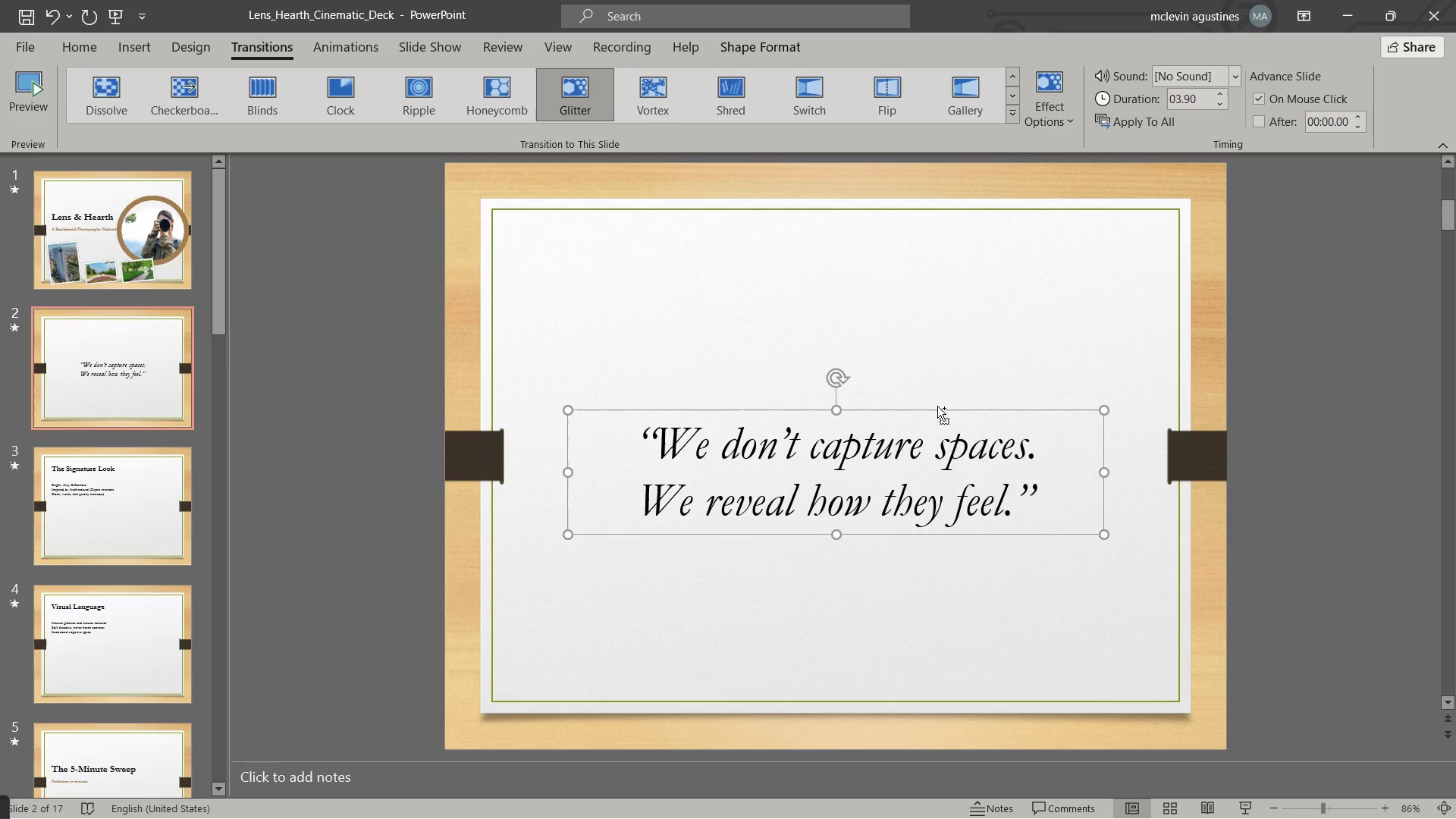 
key(Control+BracketRight)
 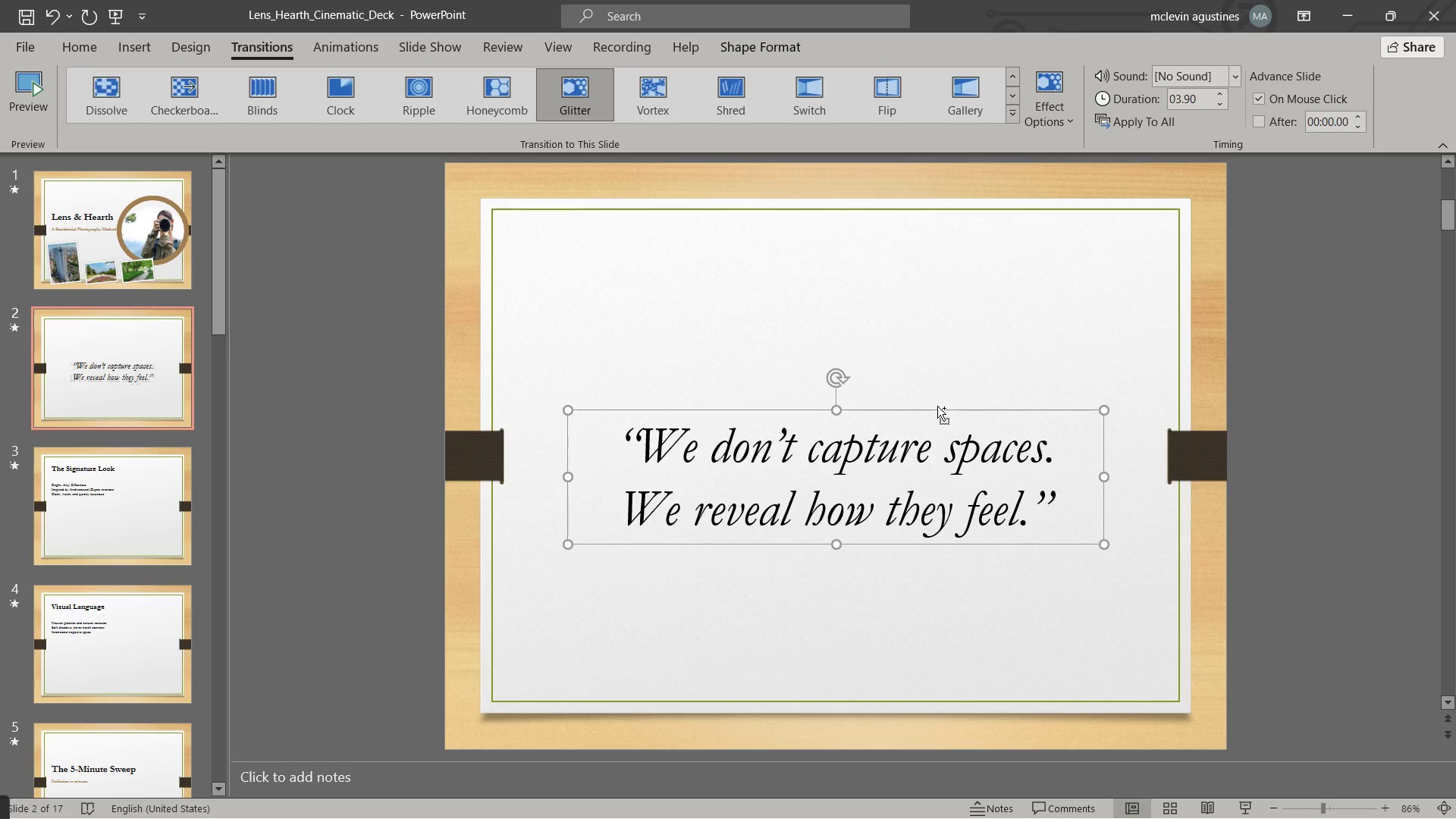 
key(Control+BracketRight)
 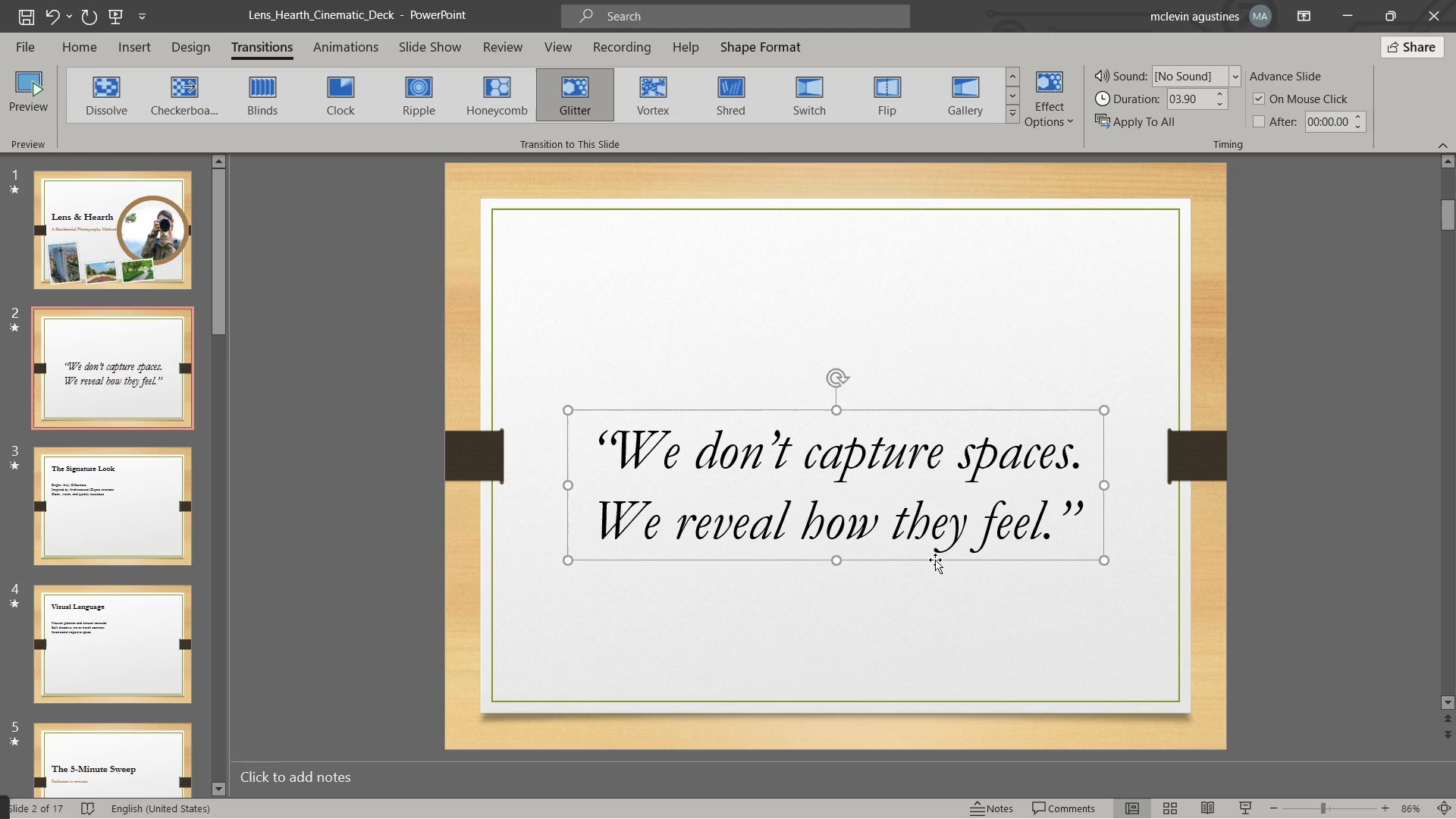 
left_click_drag(start_coordinate=[937, 563], to_coordinate=[942, 533])
 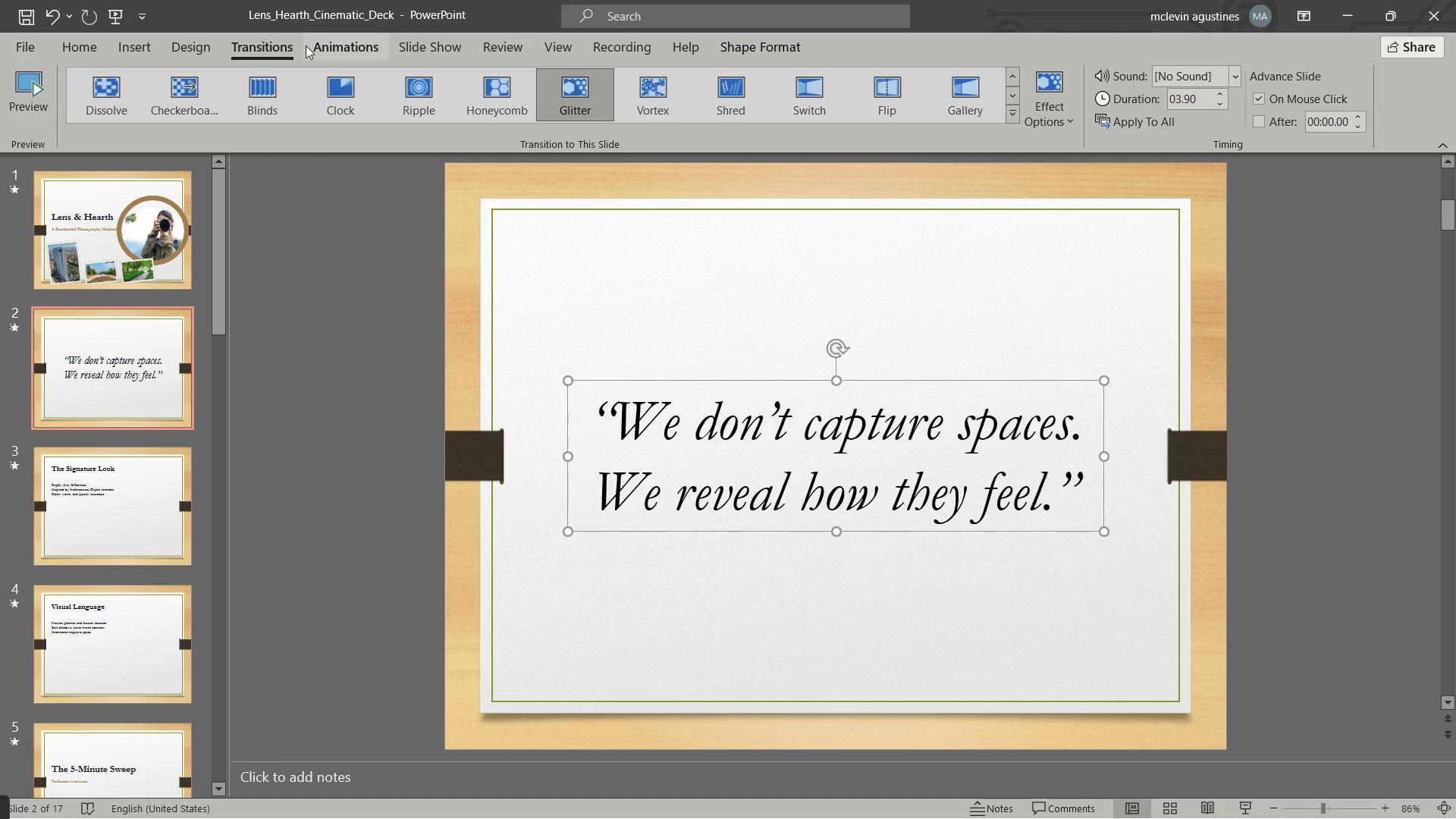 
mouse_move([412, 55])
 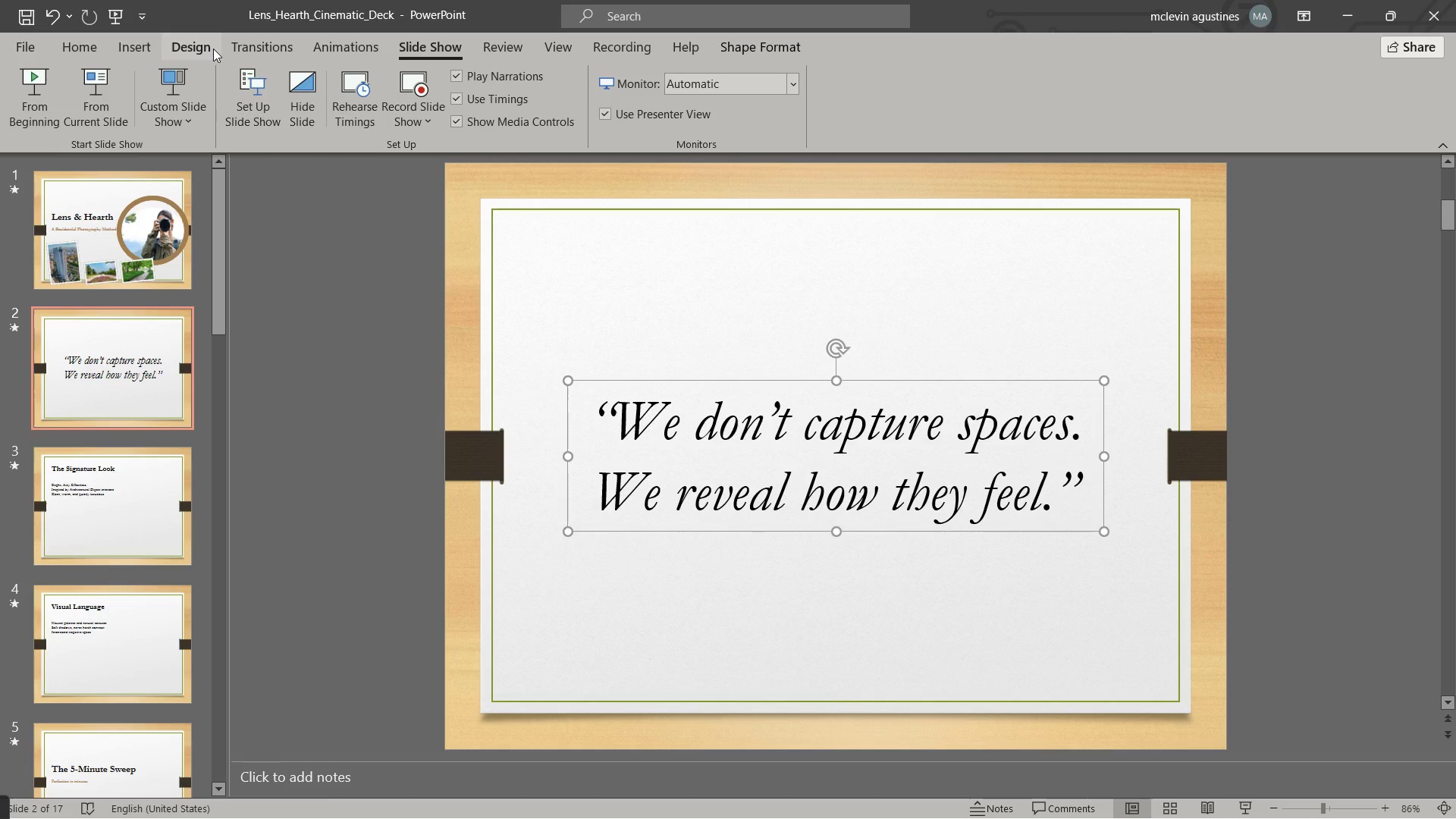 
left_click([209, 49])
 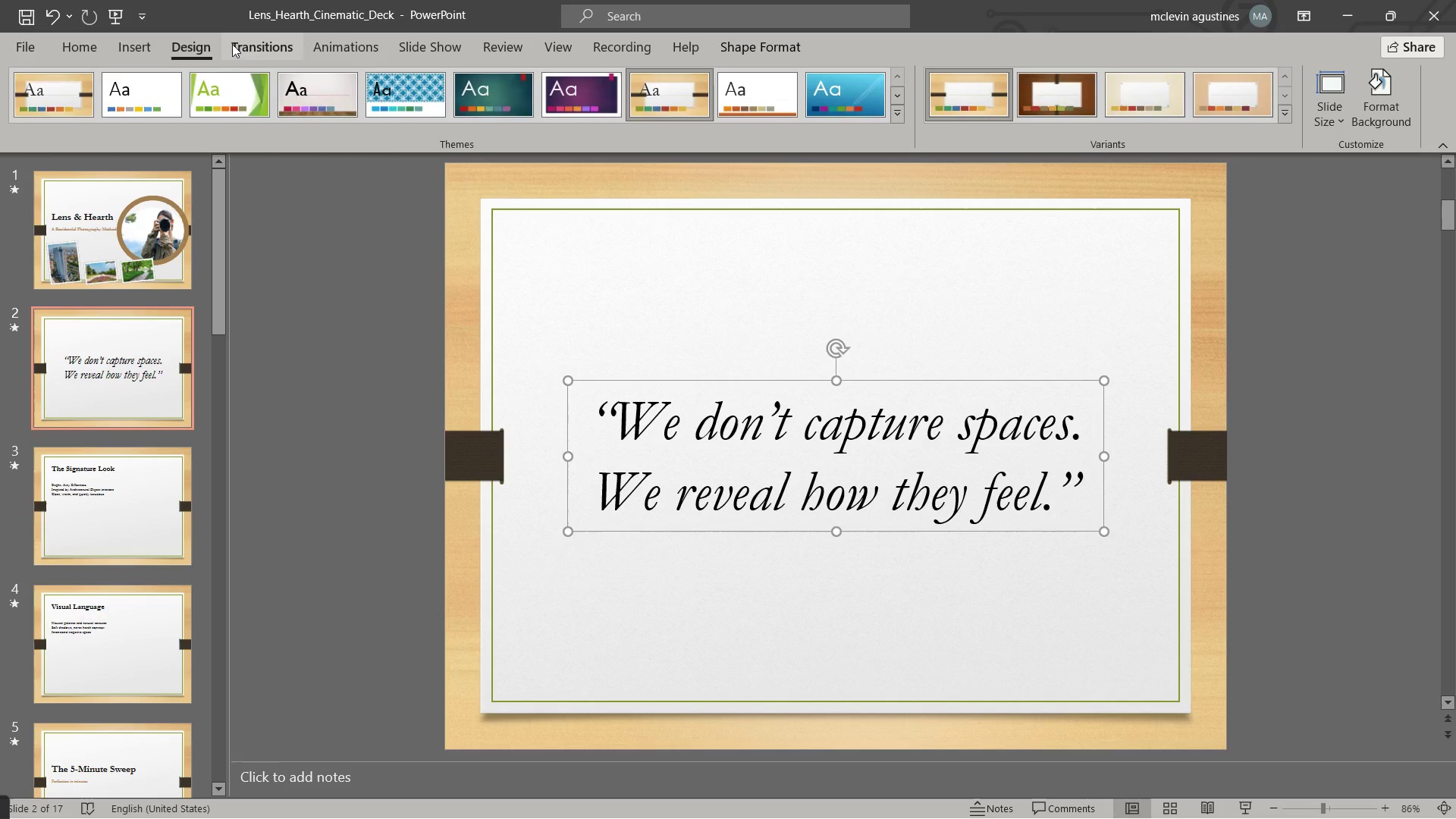 
left_click_drag(start_coordinate=[233, 42], to_coordinate=[237, 42])
 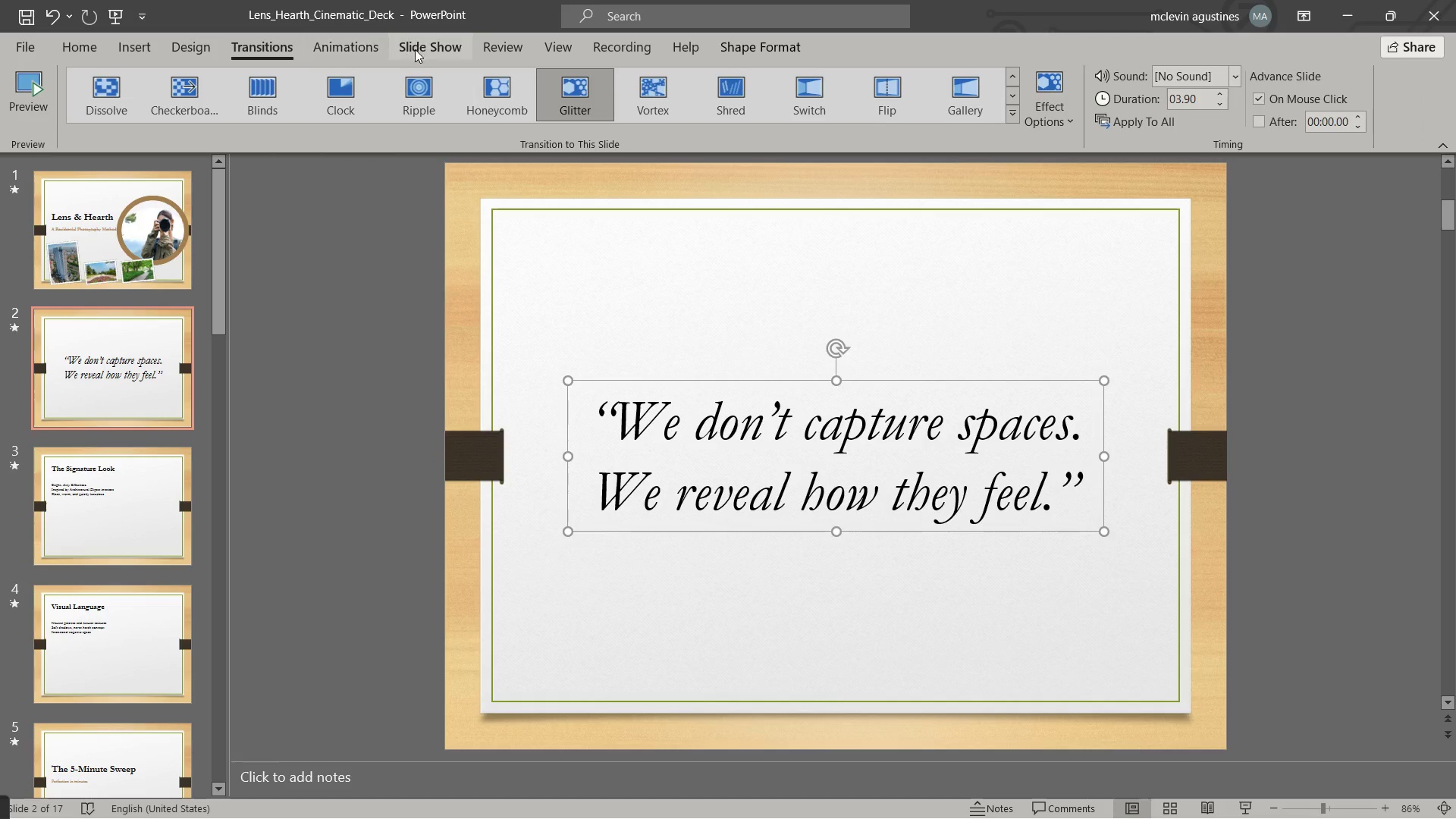 
left_click([356, 48])
 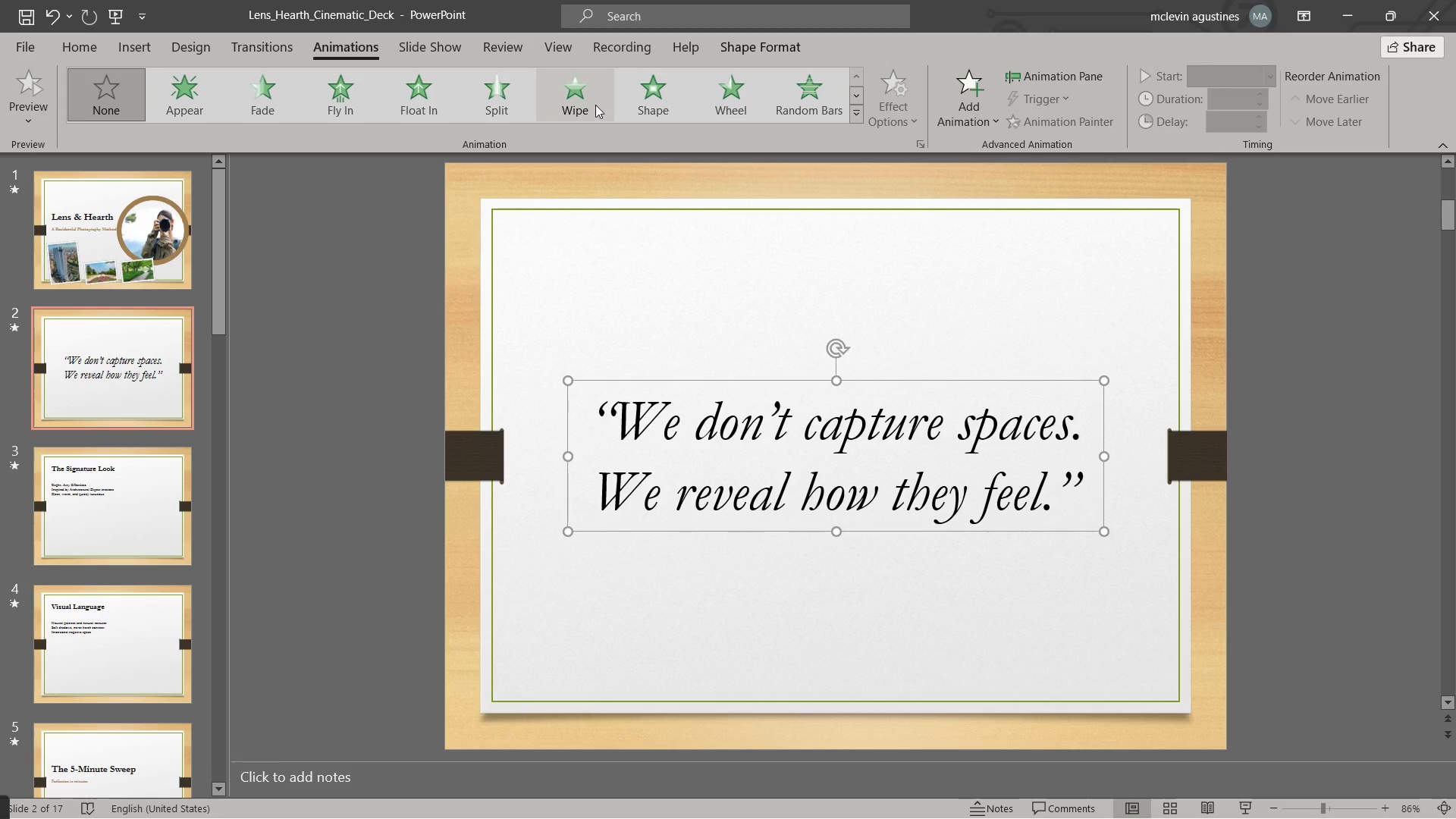 
left_click([595, 105])
 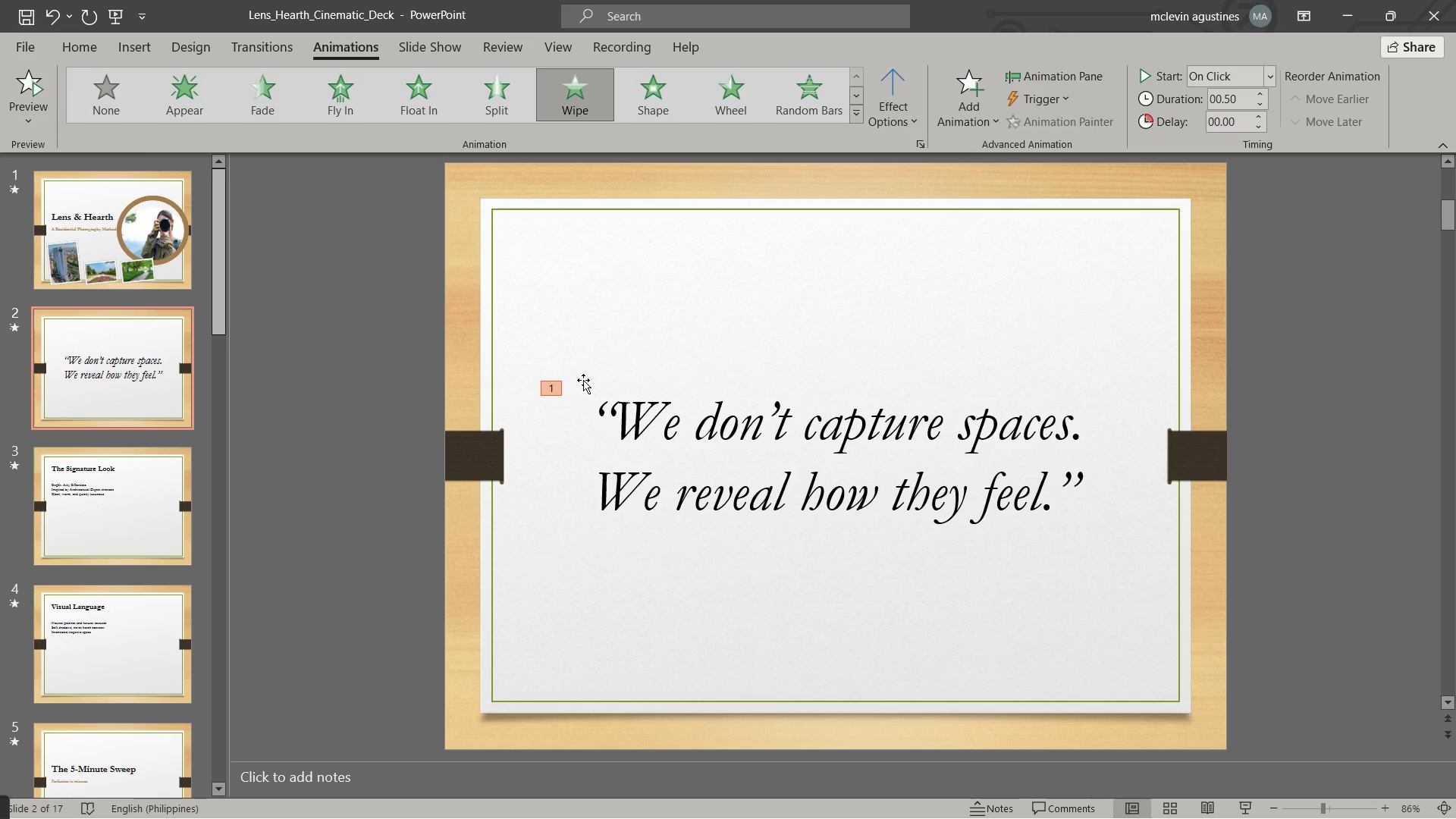 
wait(6.03)
 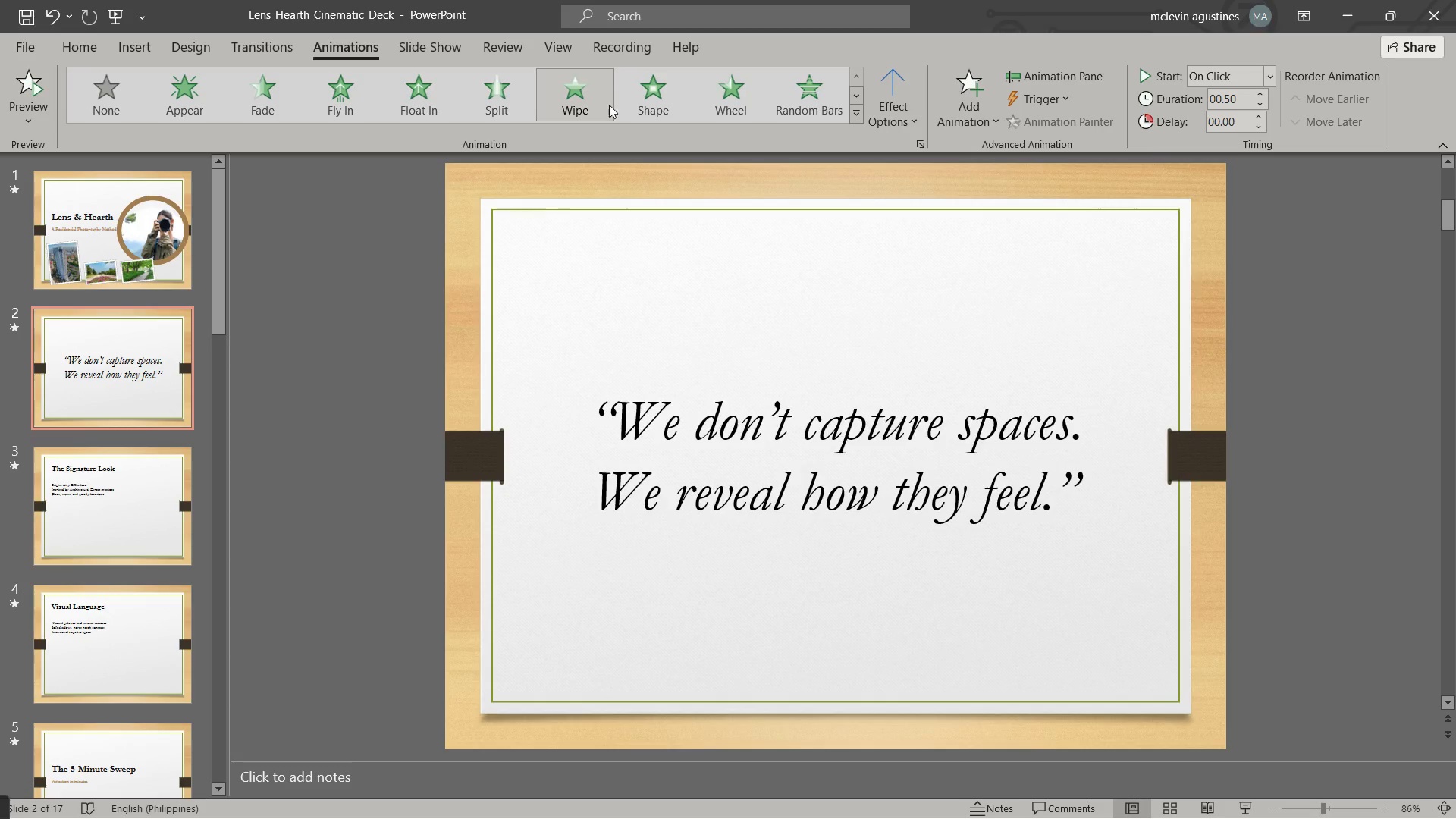 
scroll: coordinate [1088, 460], scroll_direction: down, amount: 1.0
 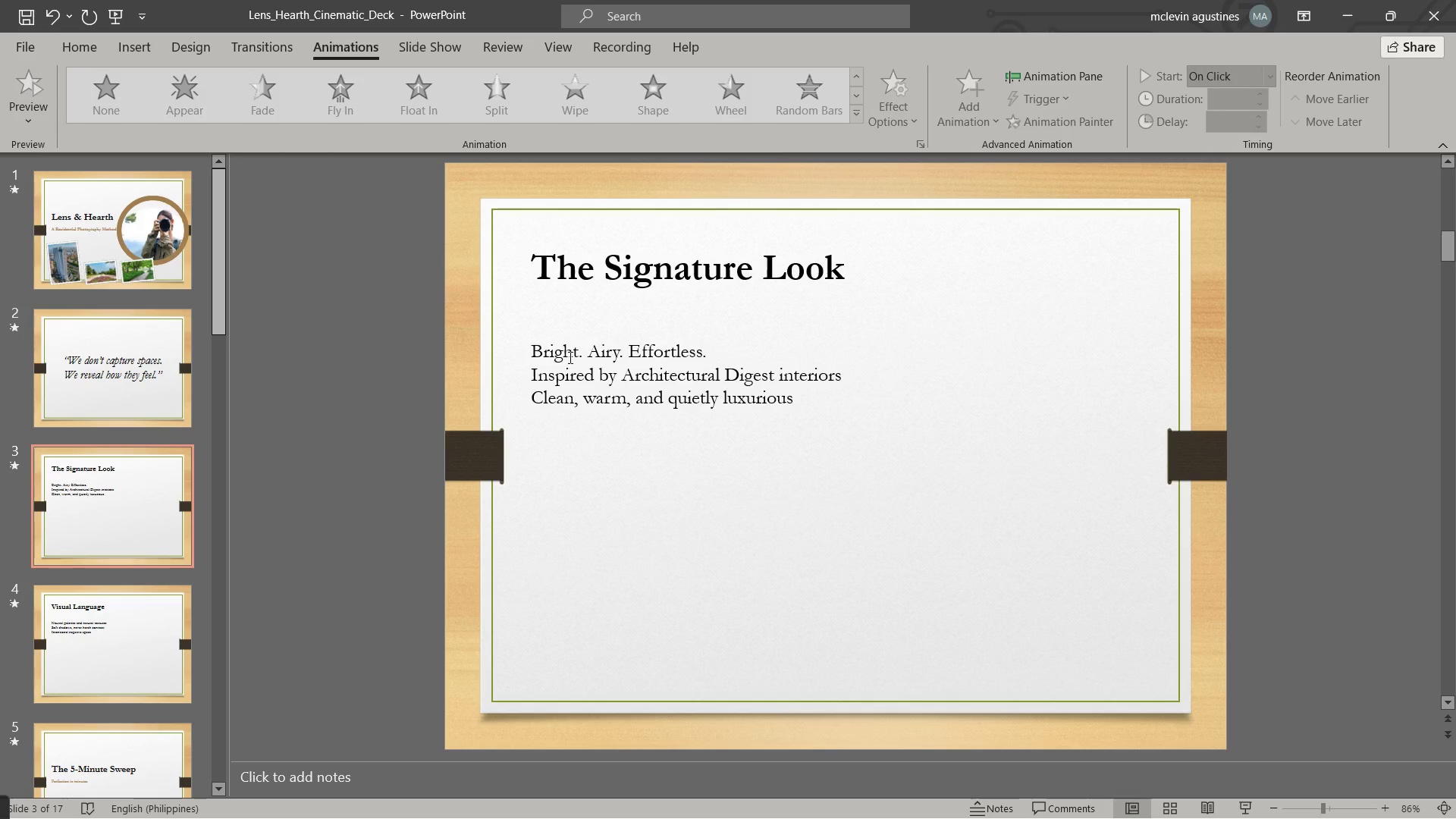 
left_click_drag(start_coordinate=[526, 346], to_coordinate=[617, 384])
 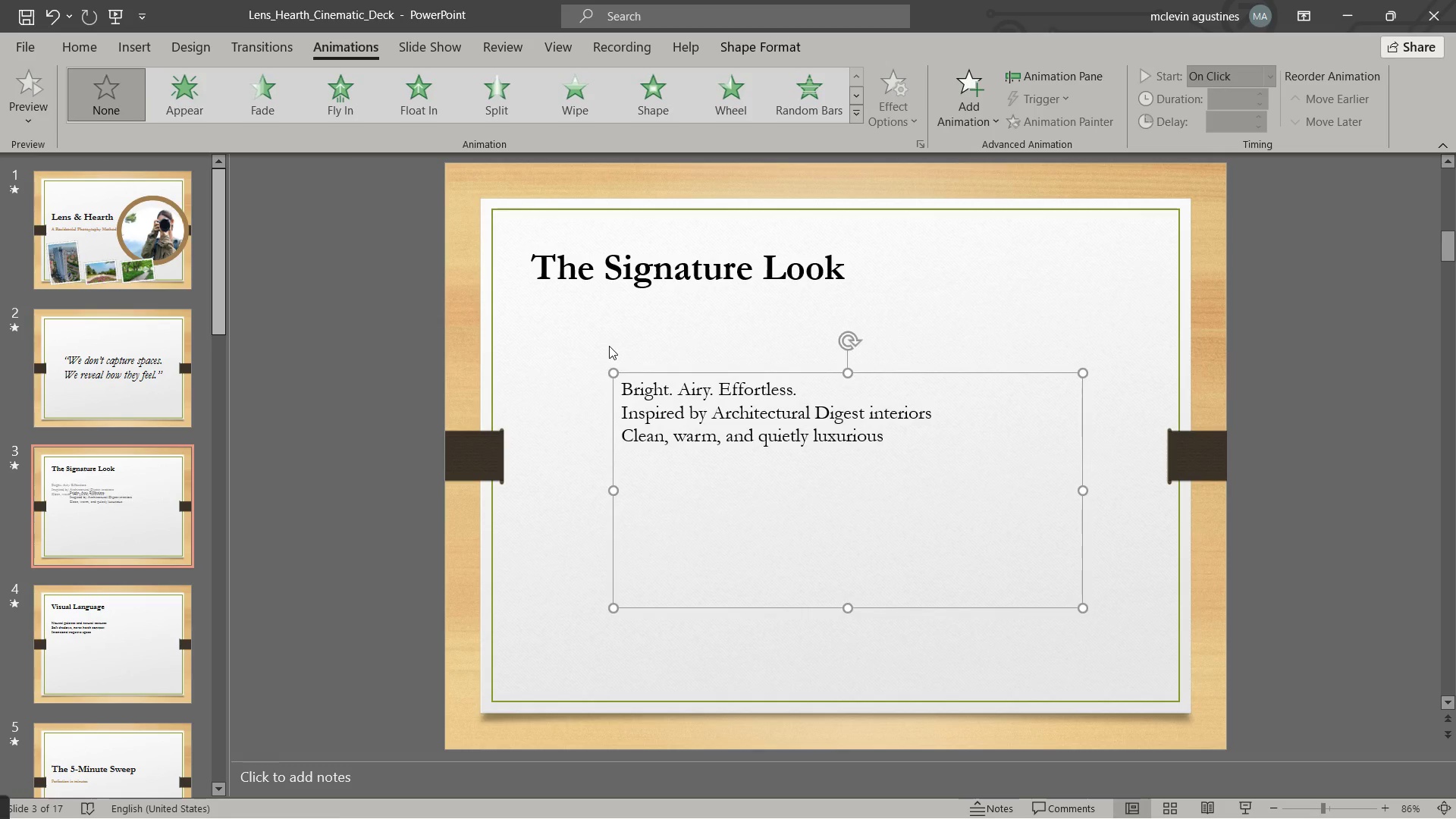 
key(Control+ControlLeft)
 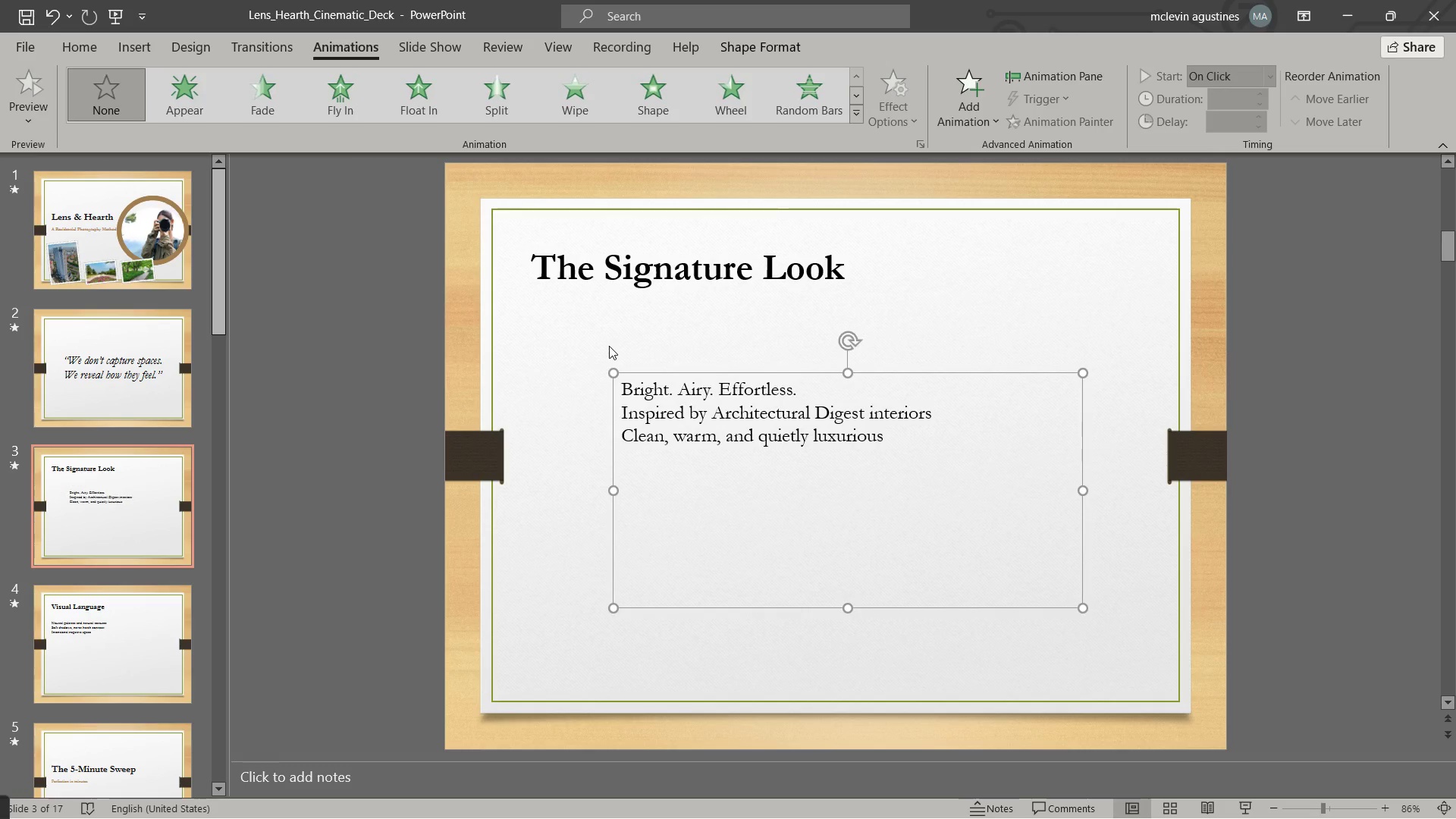 
key(Control+Z)
 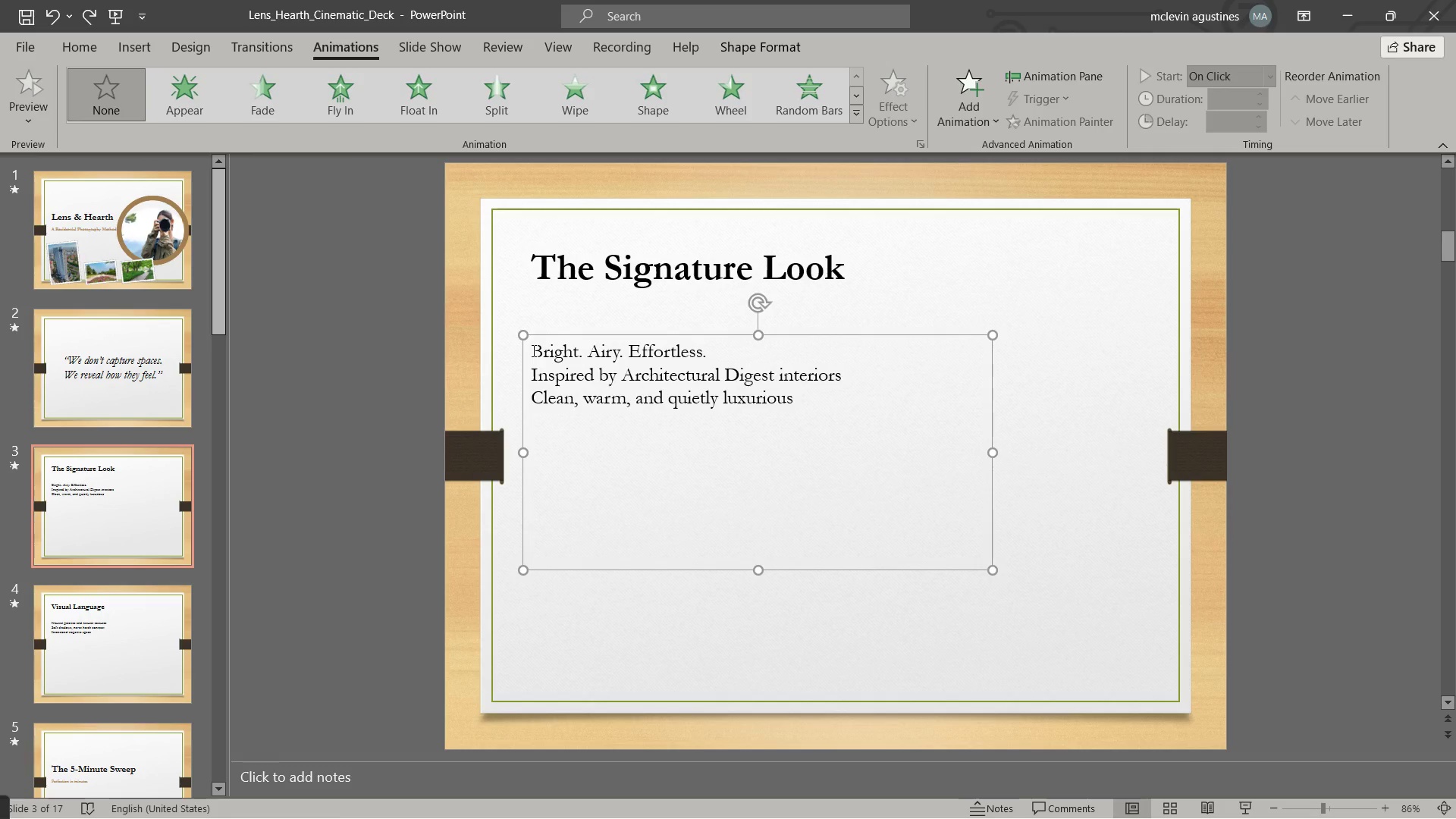 
left_click_drag(start_coordinate=[535, 350], to_coordinate=[717, 396])
 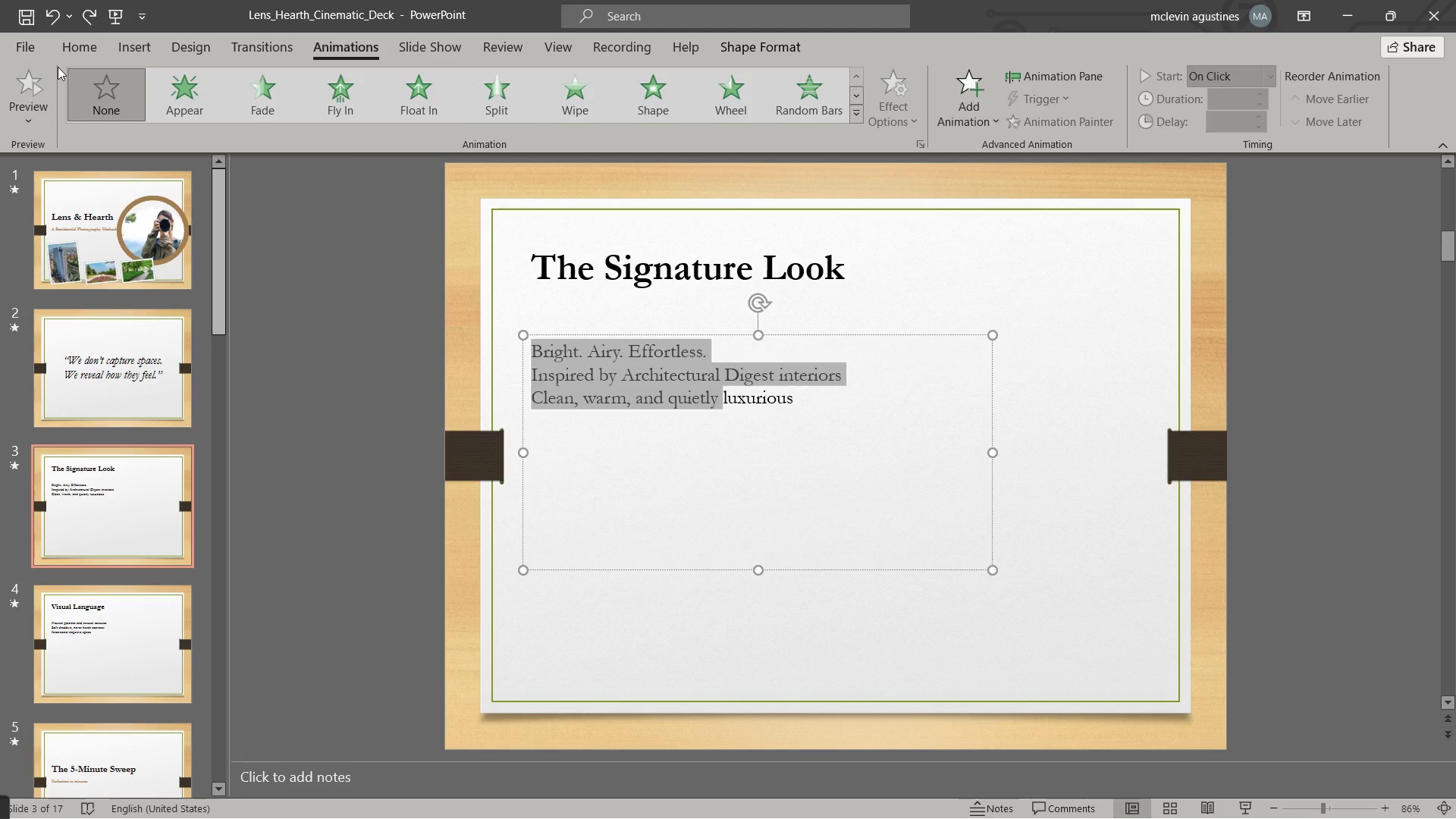 
left_click([86, 49])
 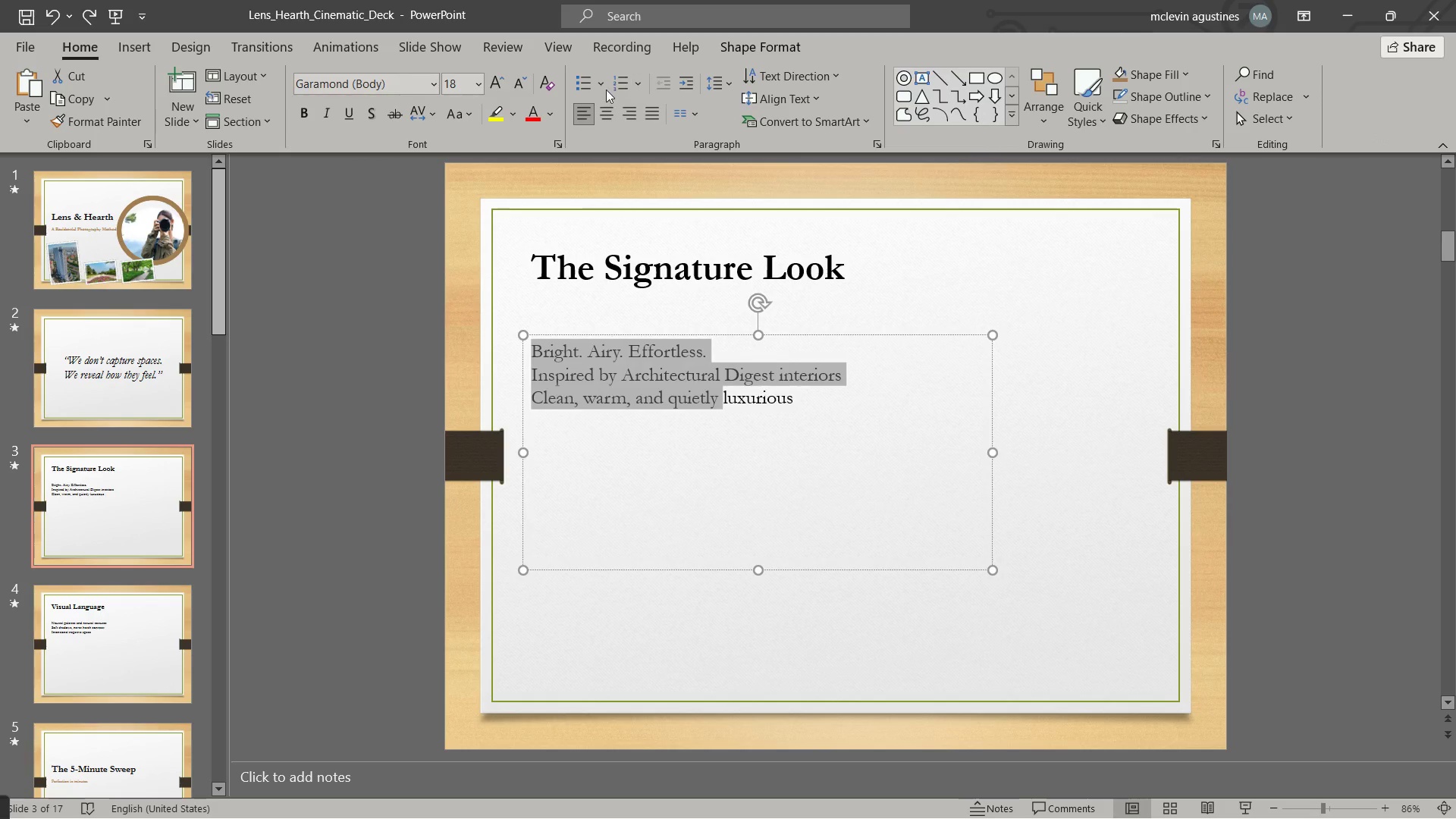 
left_click([596, 91])
 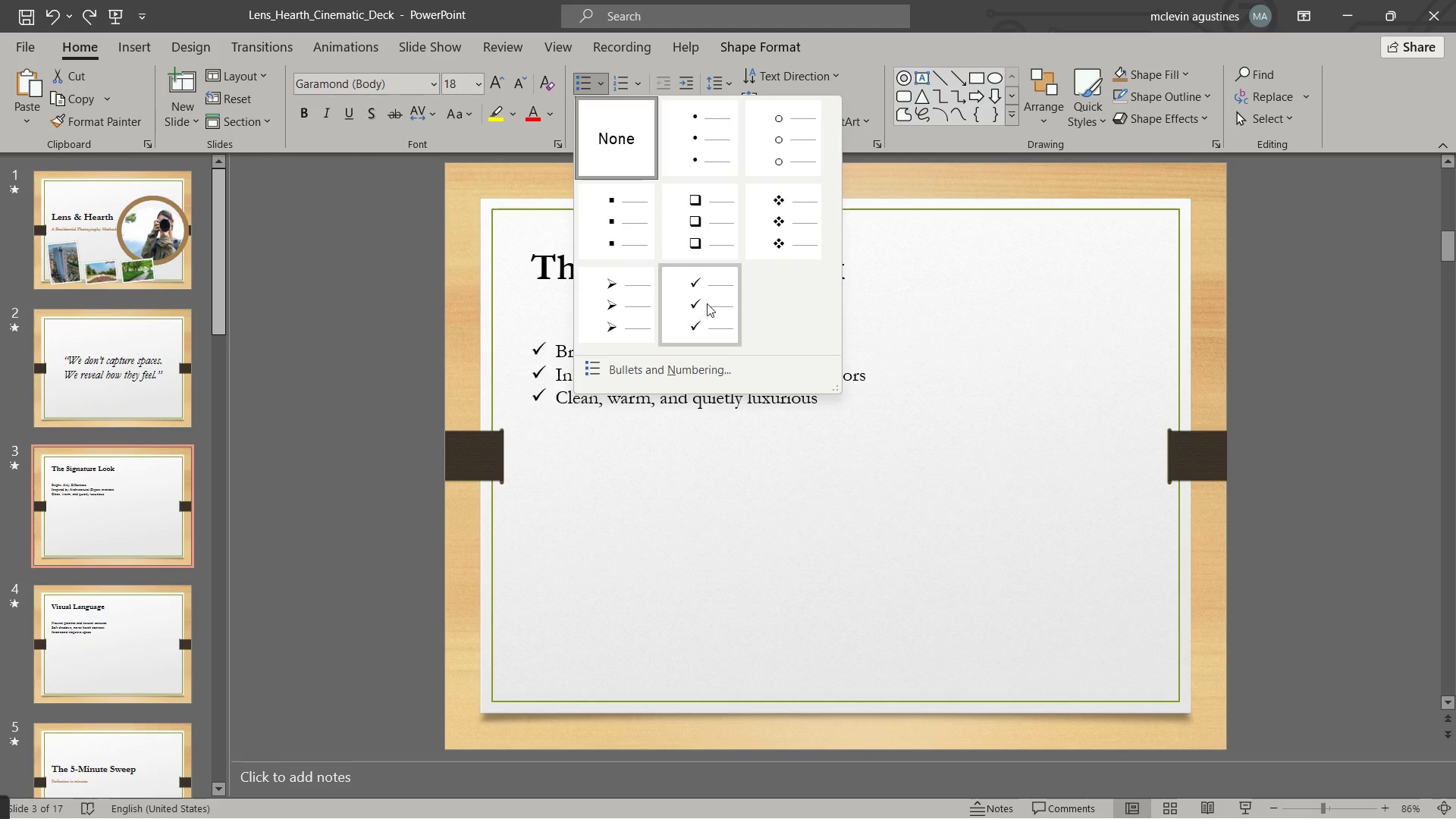 
left_click([707, 303])
 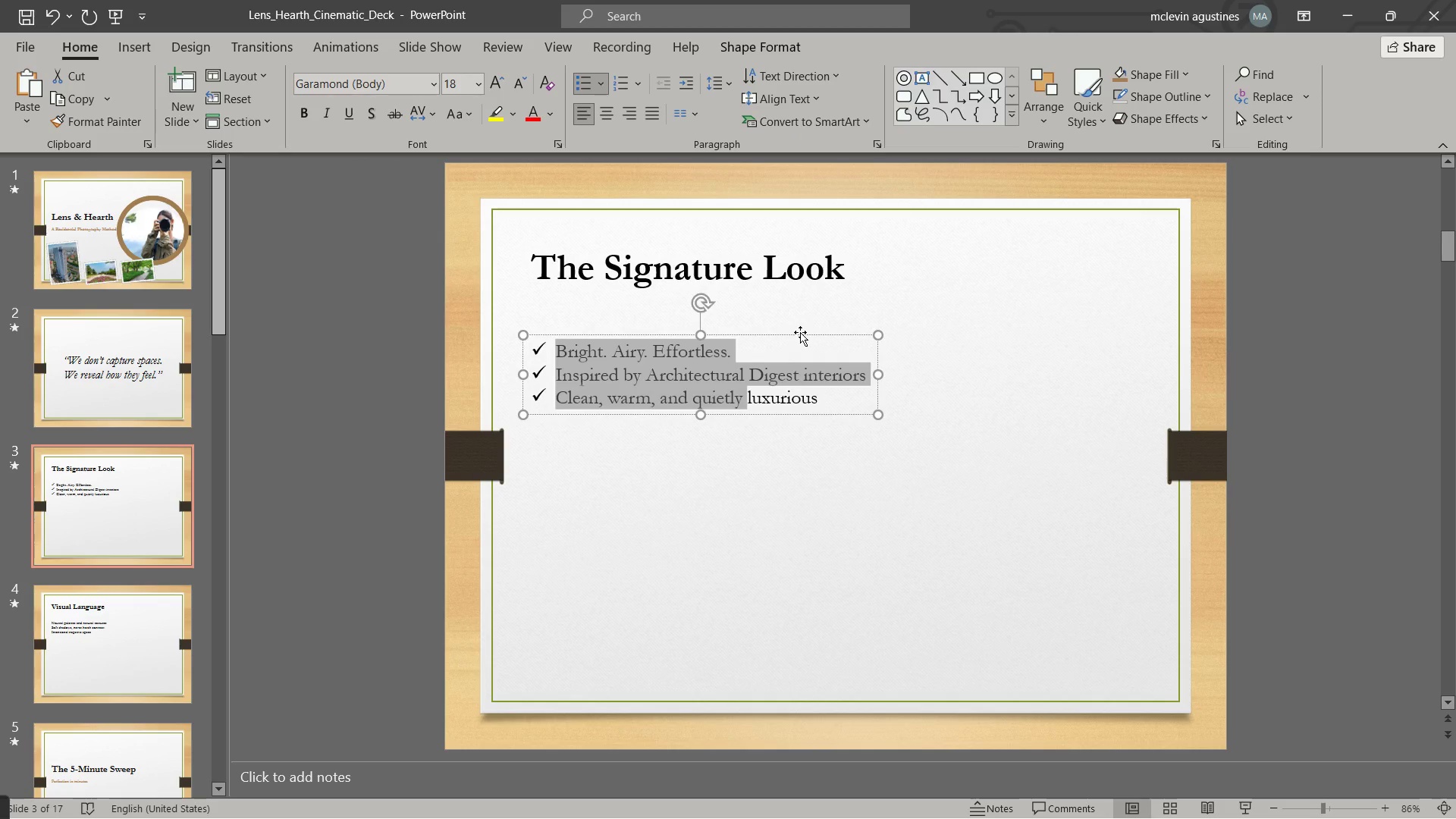 
left_click_drag(start_coordinate=[800, 334], to_coordinate=[799, 300])
 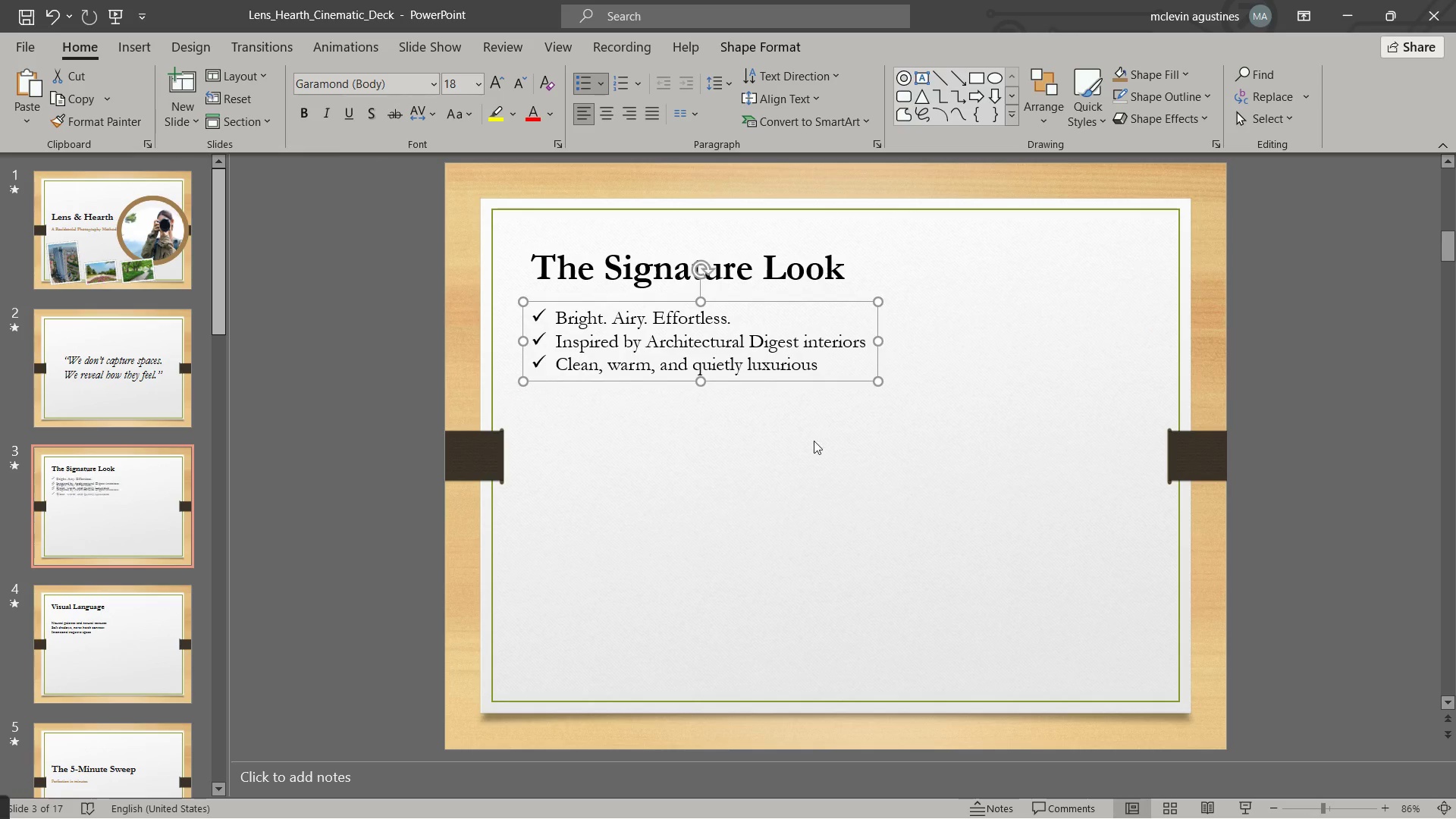 
left_click([814, 441])
 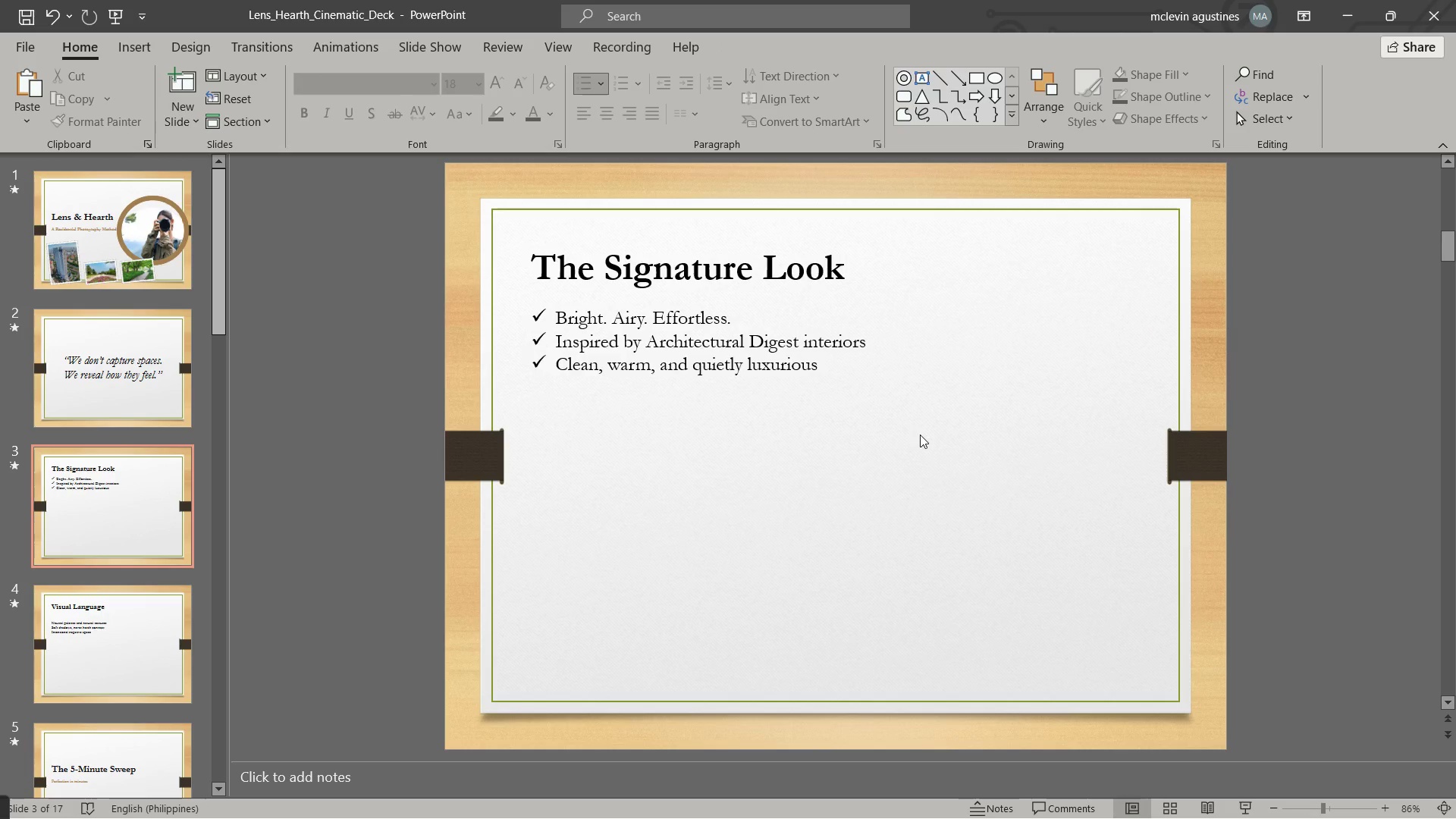 
wait(5.62)
 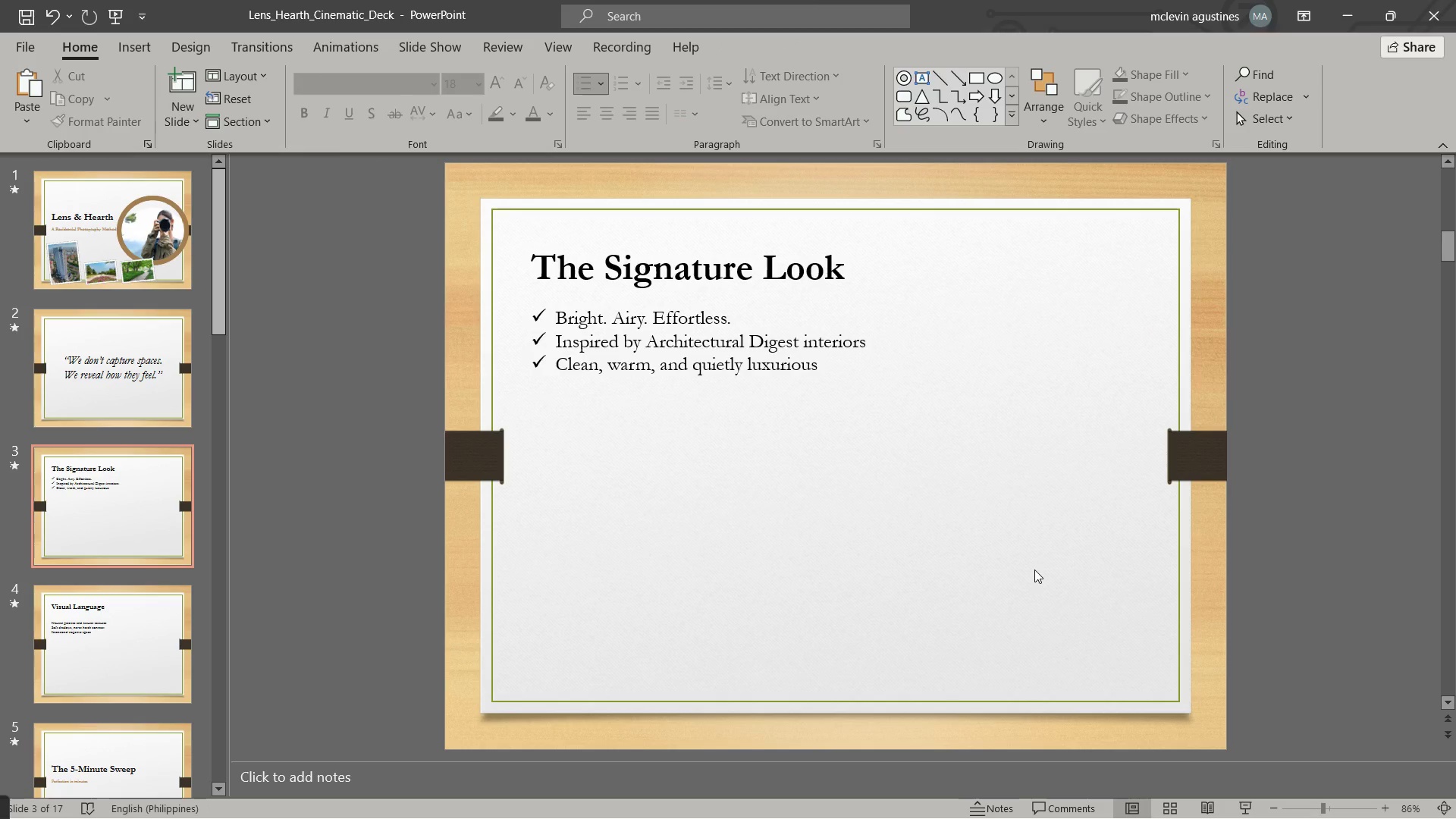 
left_click([660, 356])
 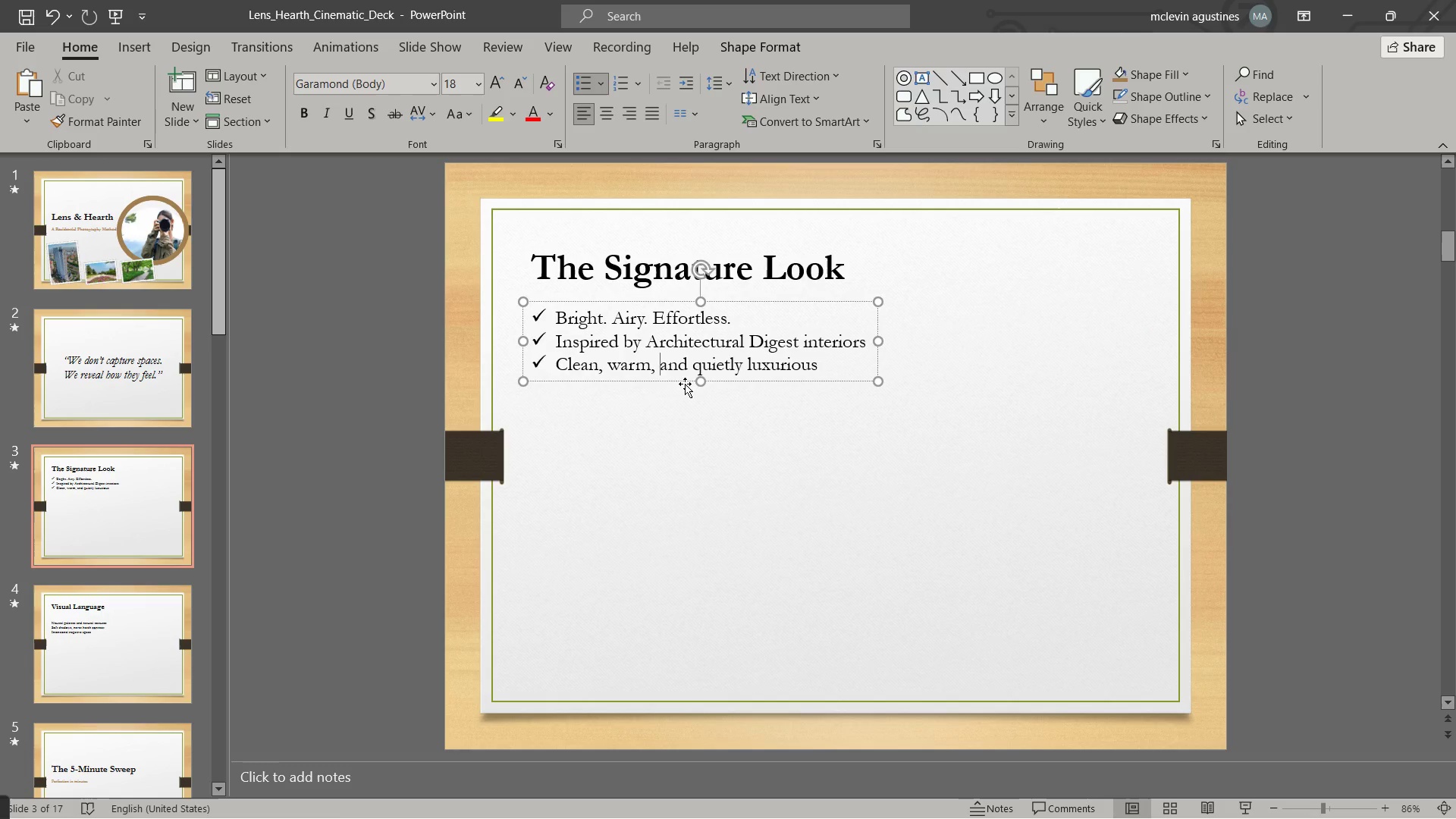 
left_click([685, 383])
 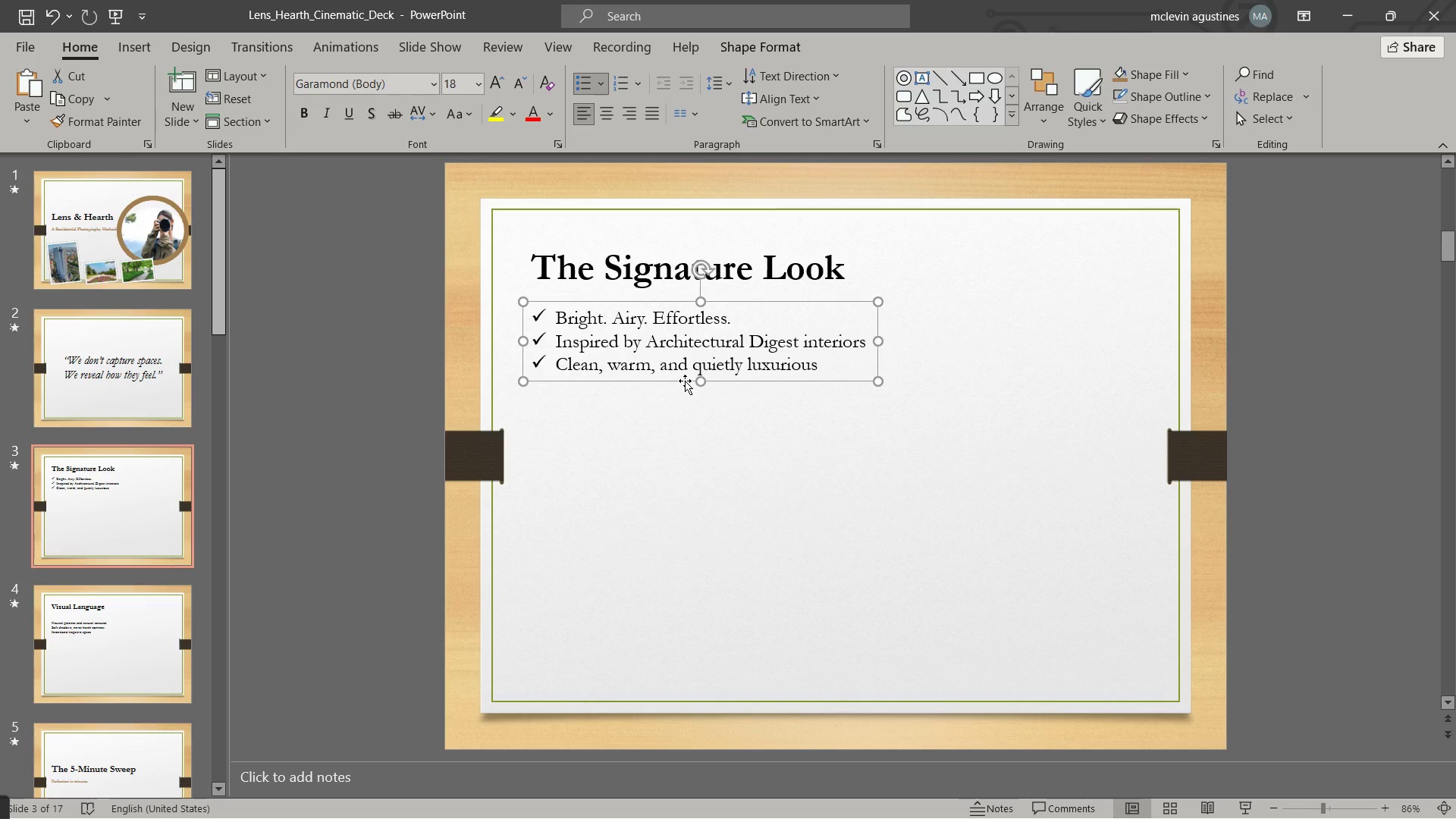 
key(Control+C)
 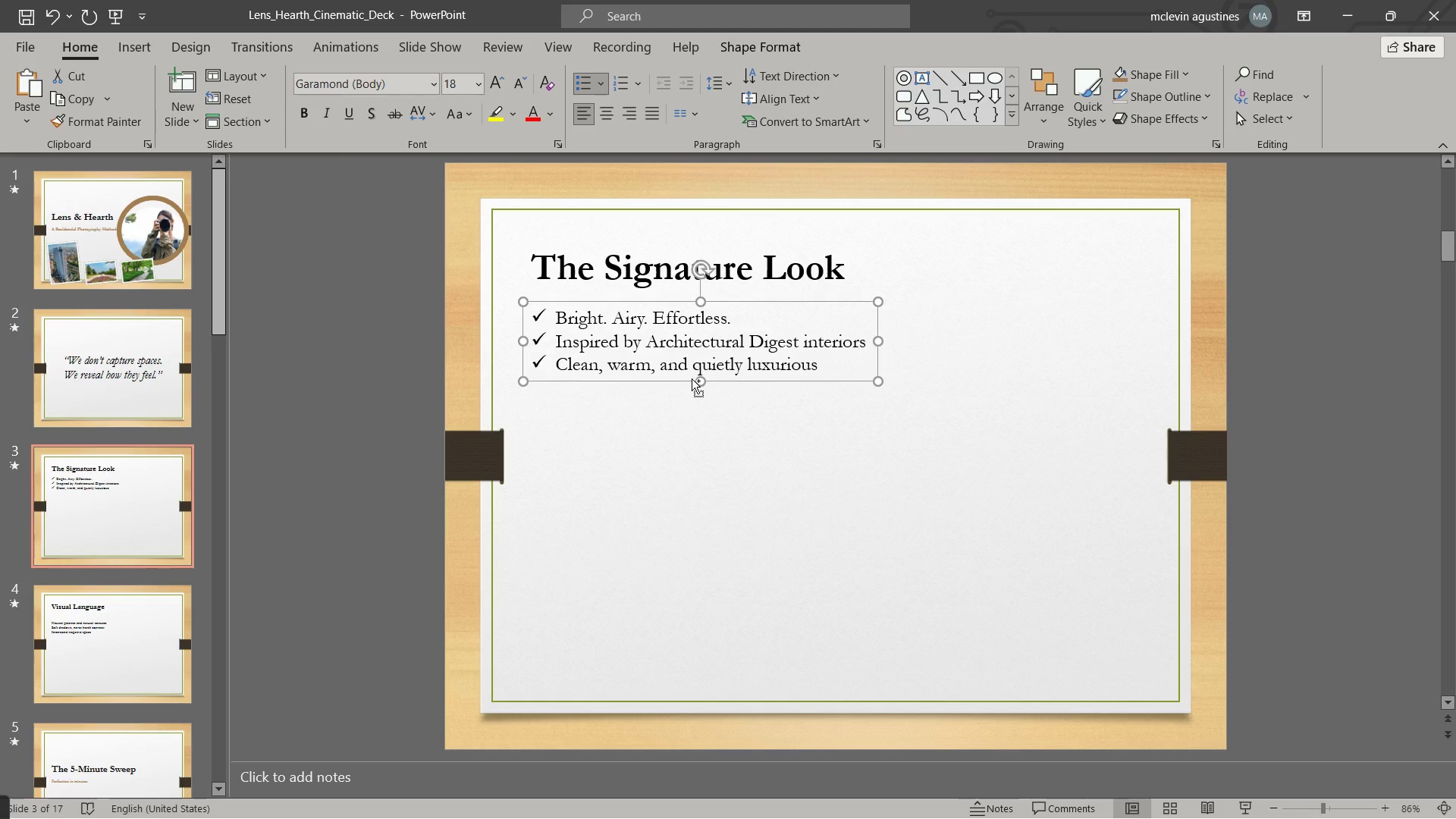 
key(Control+V)
 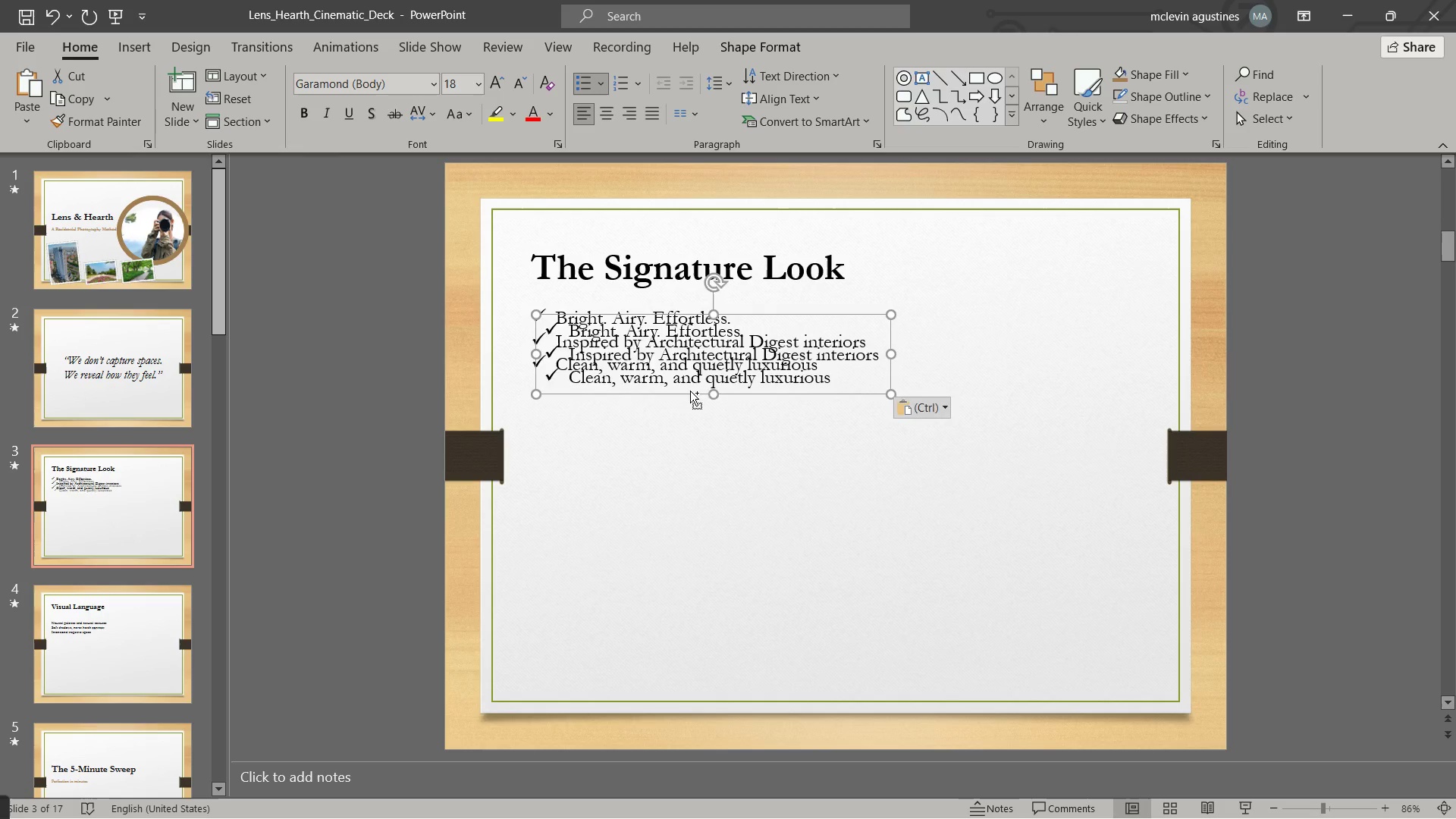 
key(Control+V)
 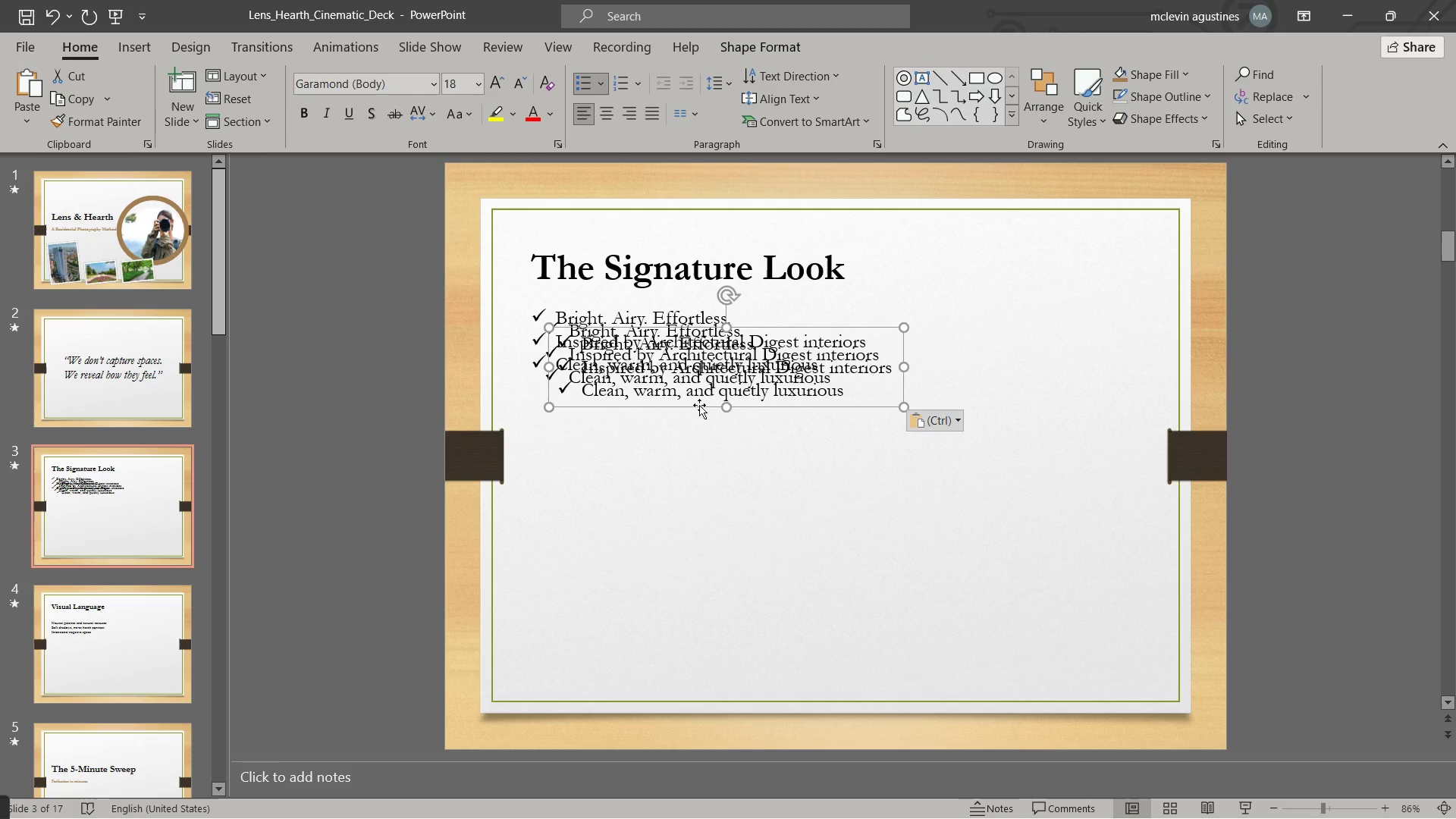 
left_click_drag(start_coordinate=[700, 405], to_coordinate=[959, 494])
 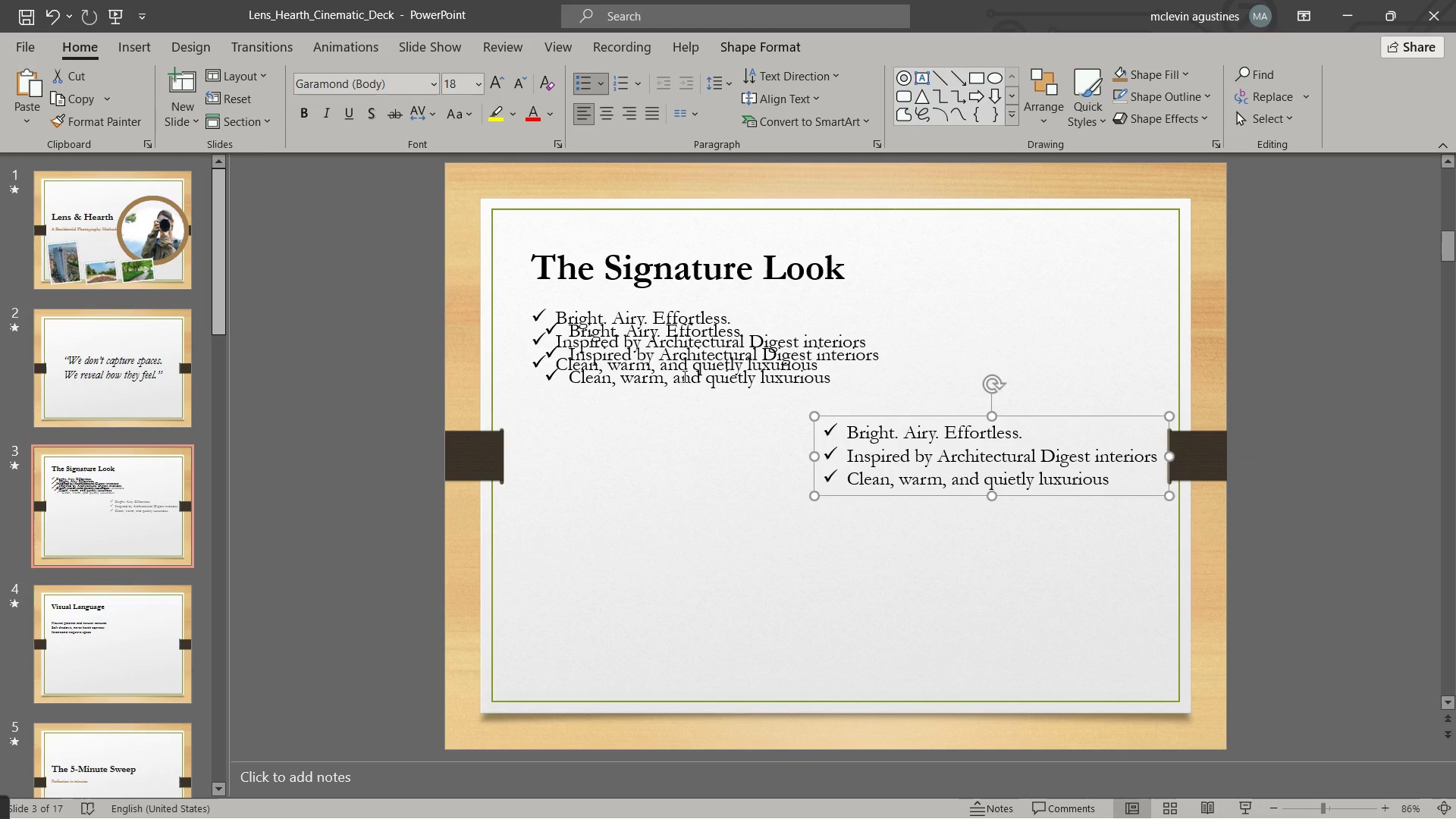 
left_click([683, 372])
 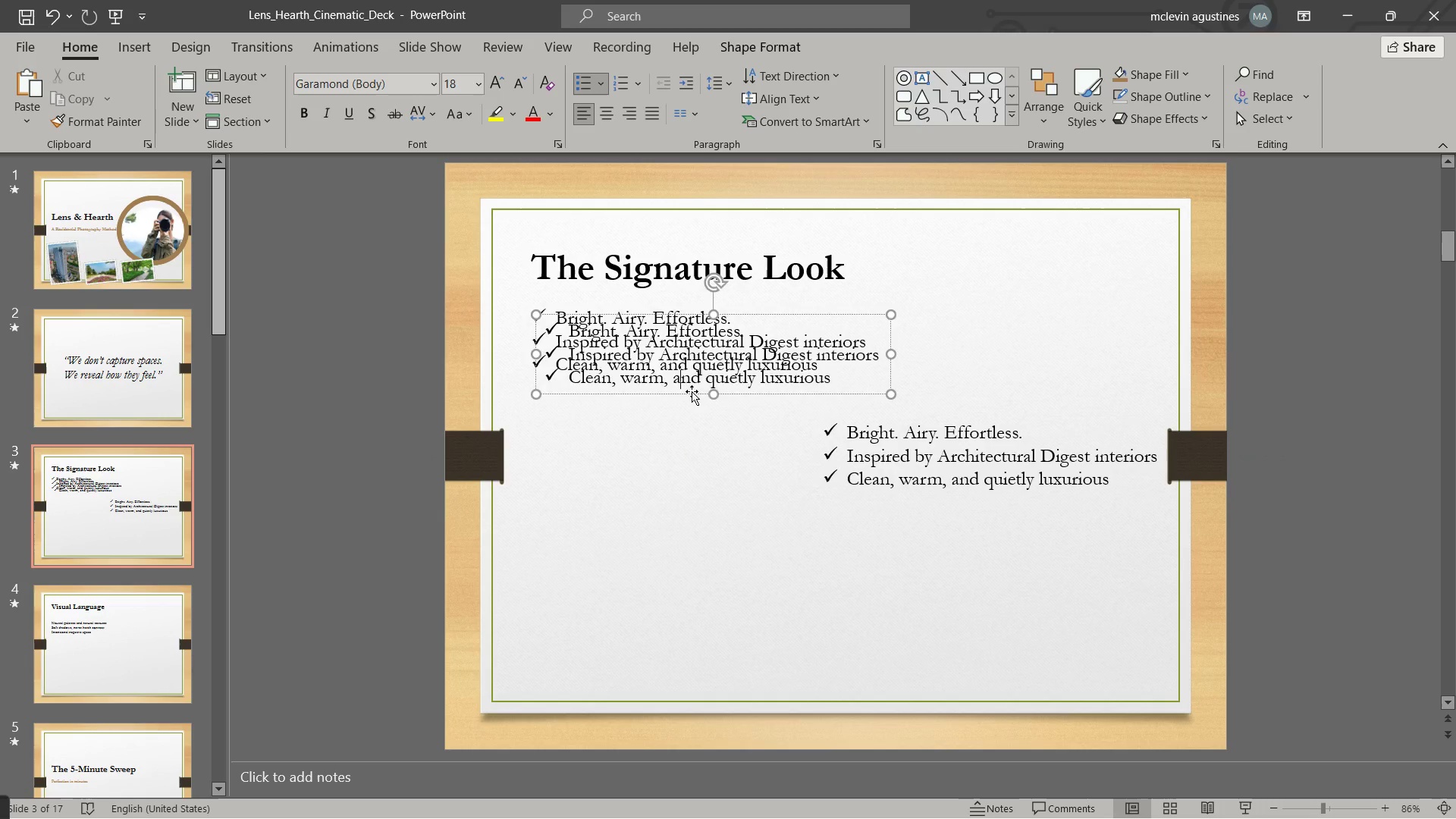 
left_click_drag(start_coordinate=[692, 390], to_coordinate=[682, 664])
 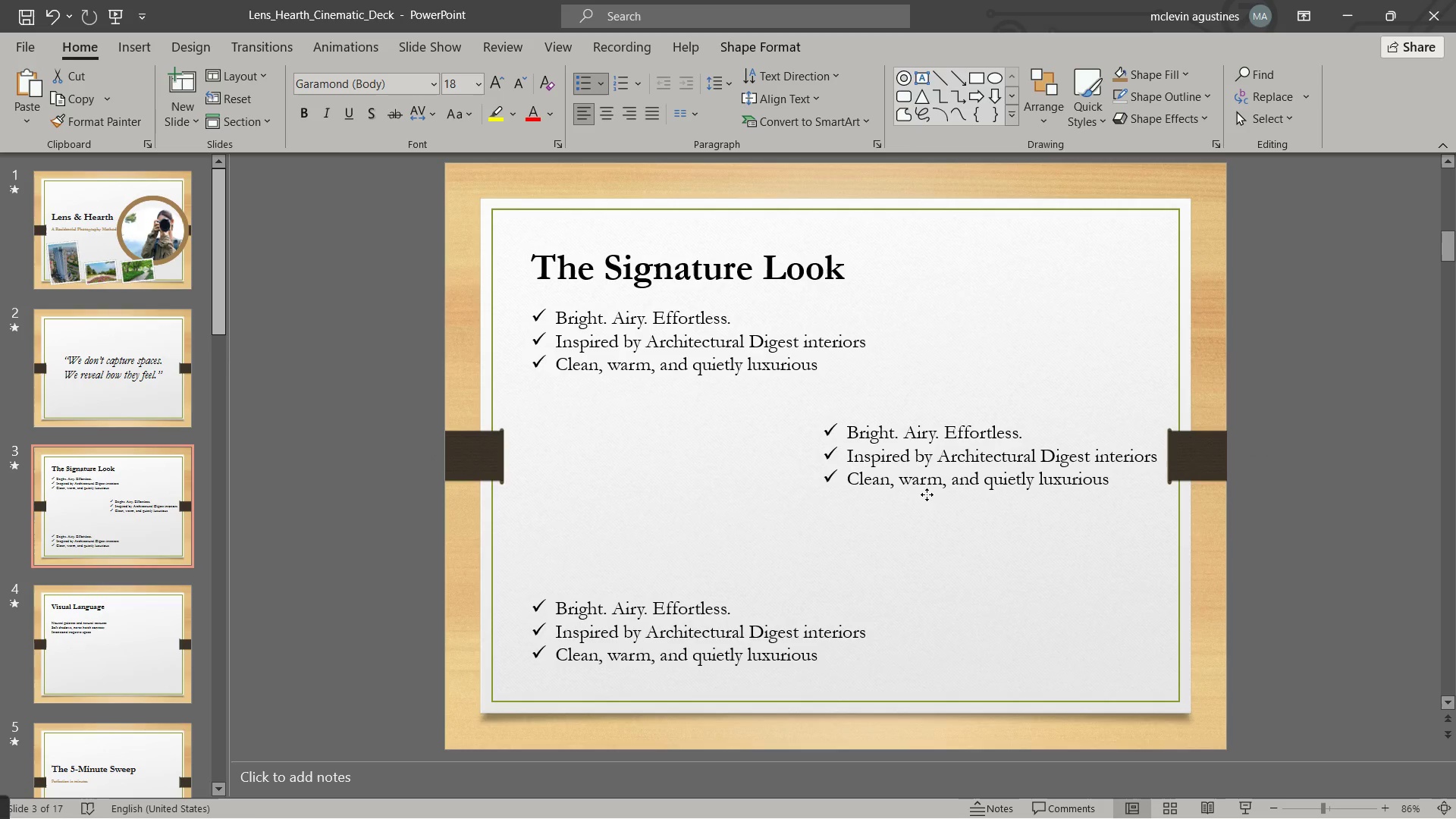 
left_click([790, 639])
 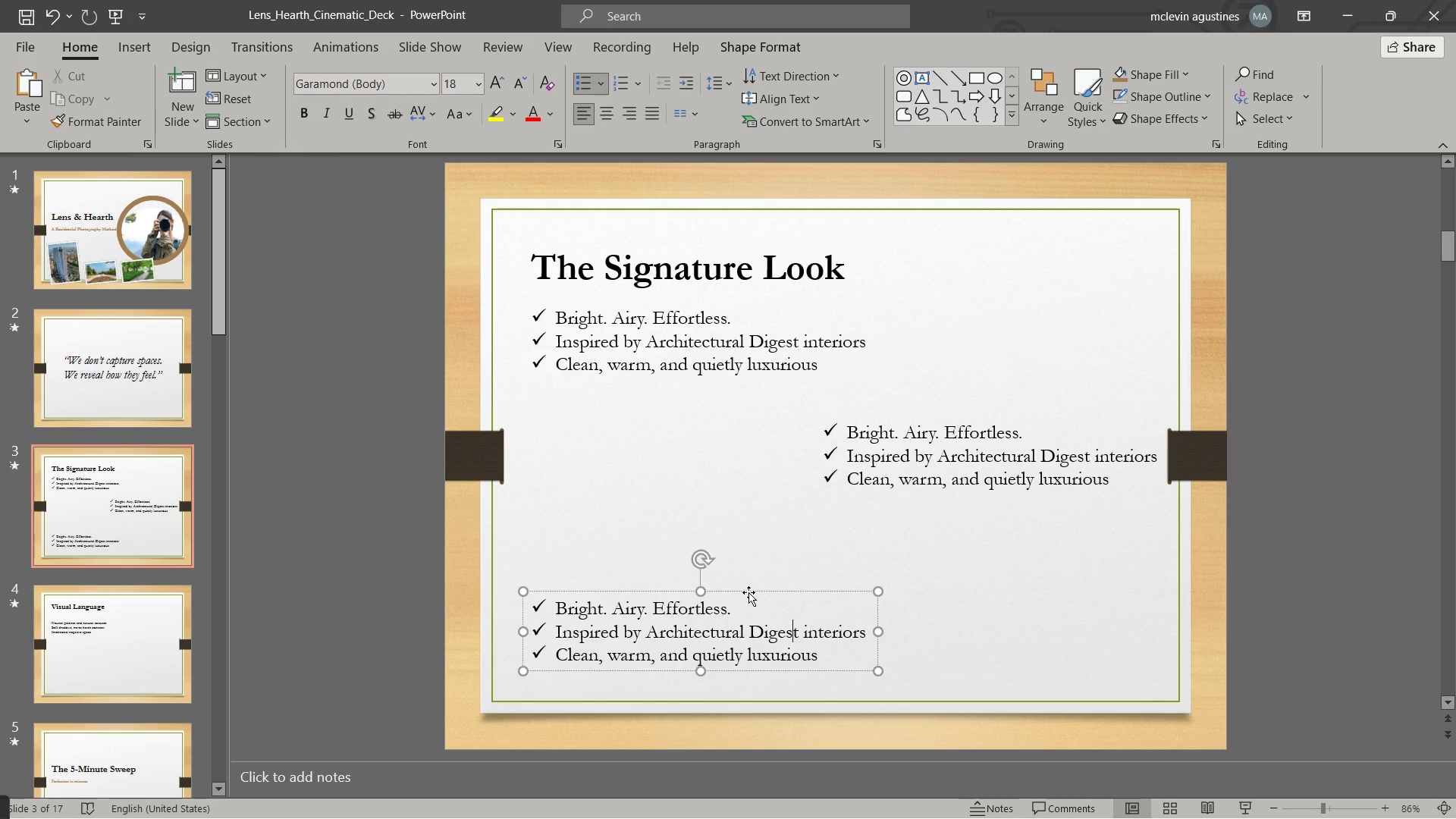 
left_click_drag(start_coordinate=[748, 592], to_coordinate=[752, 560])
 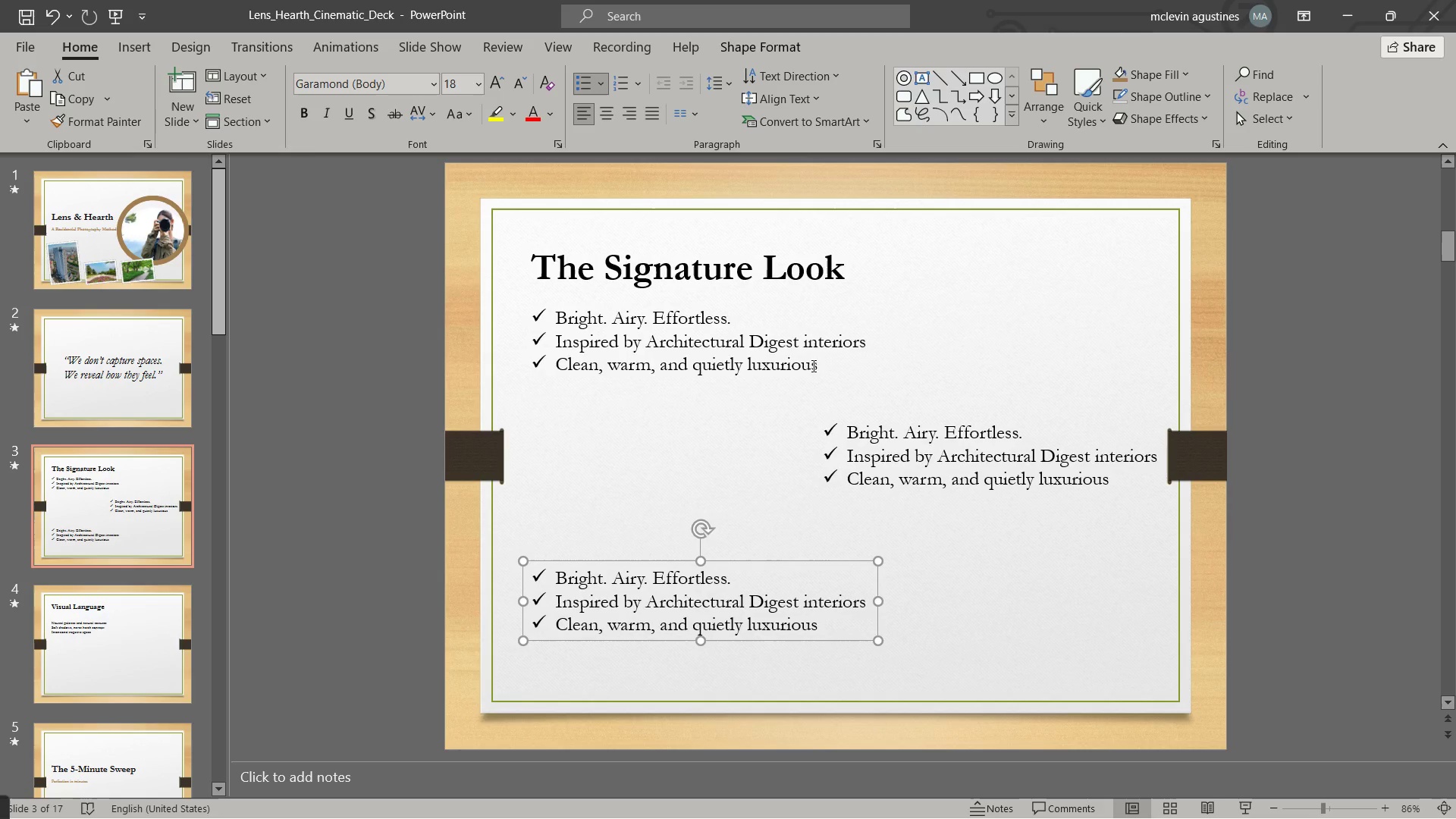 
left_click_drag(start_coordinate=[826, 366], to_coordinate=[512, 346])
 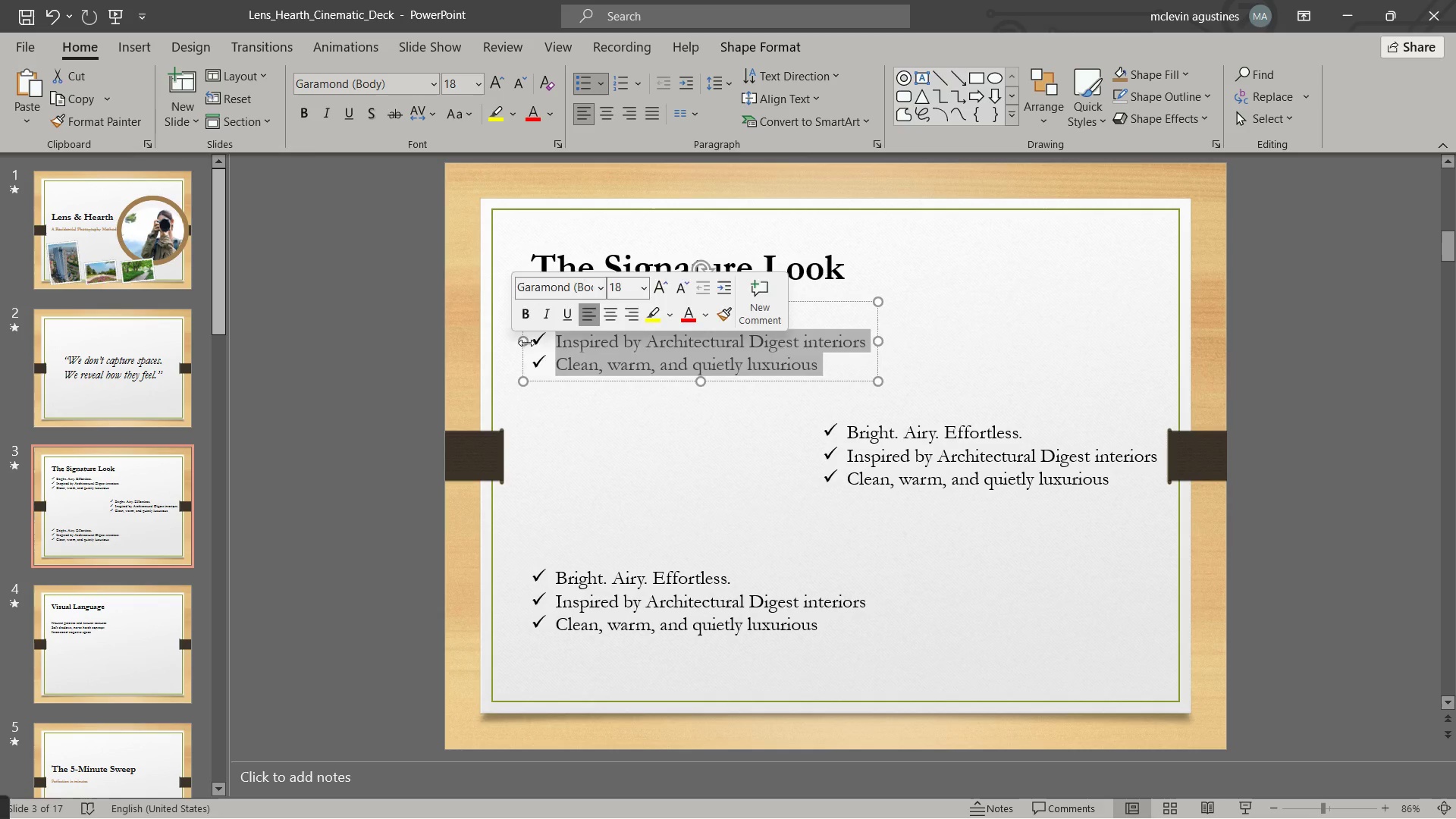 
key(Backspace)
 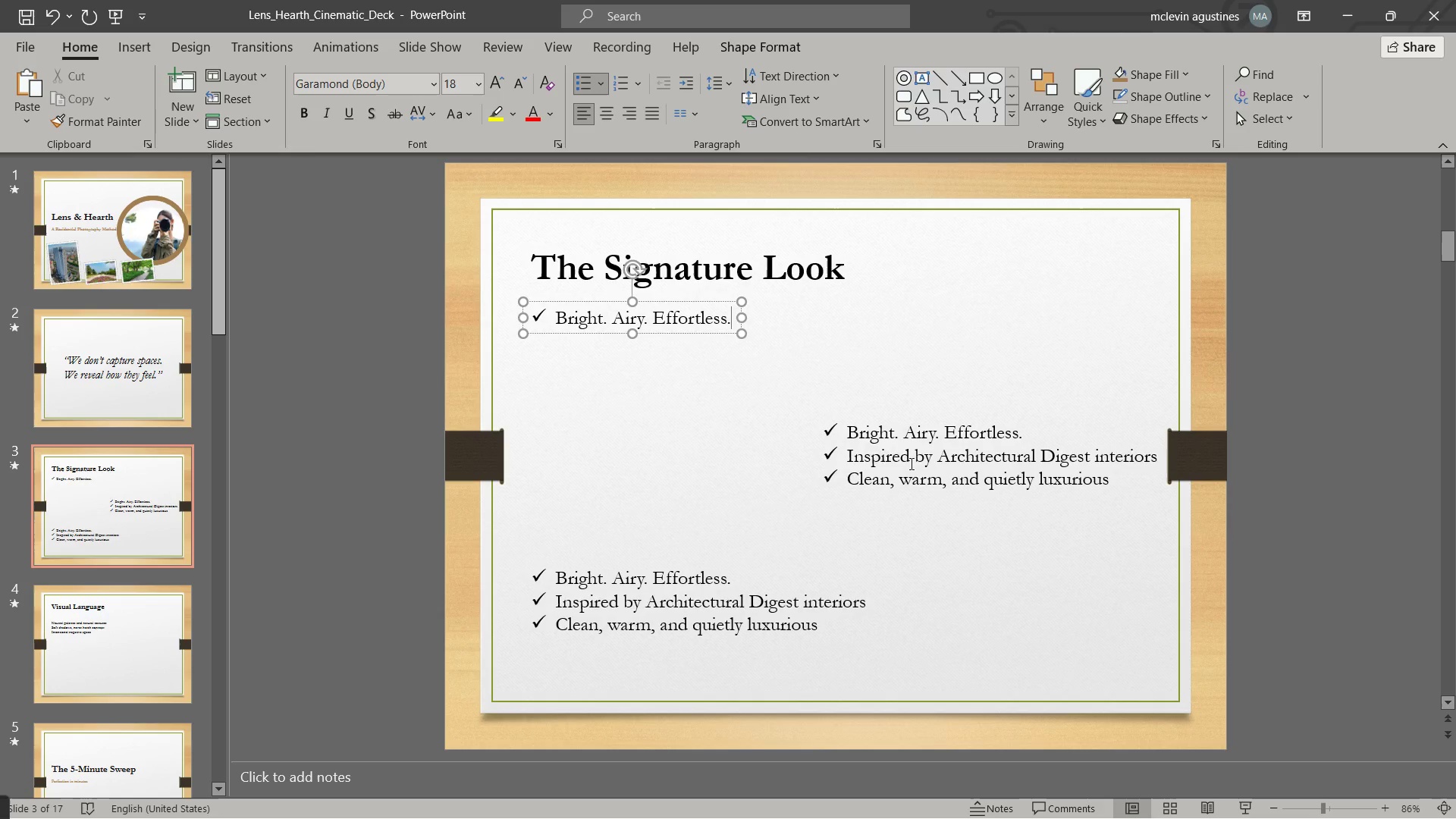 
left_click([916, 454])
 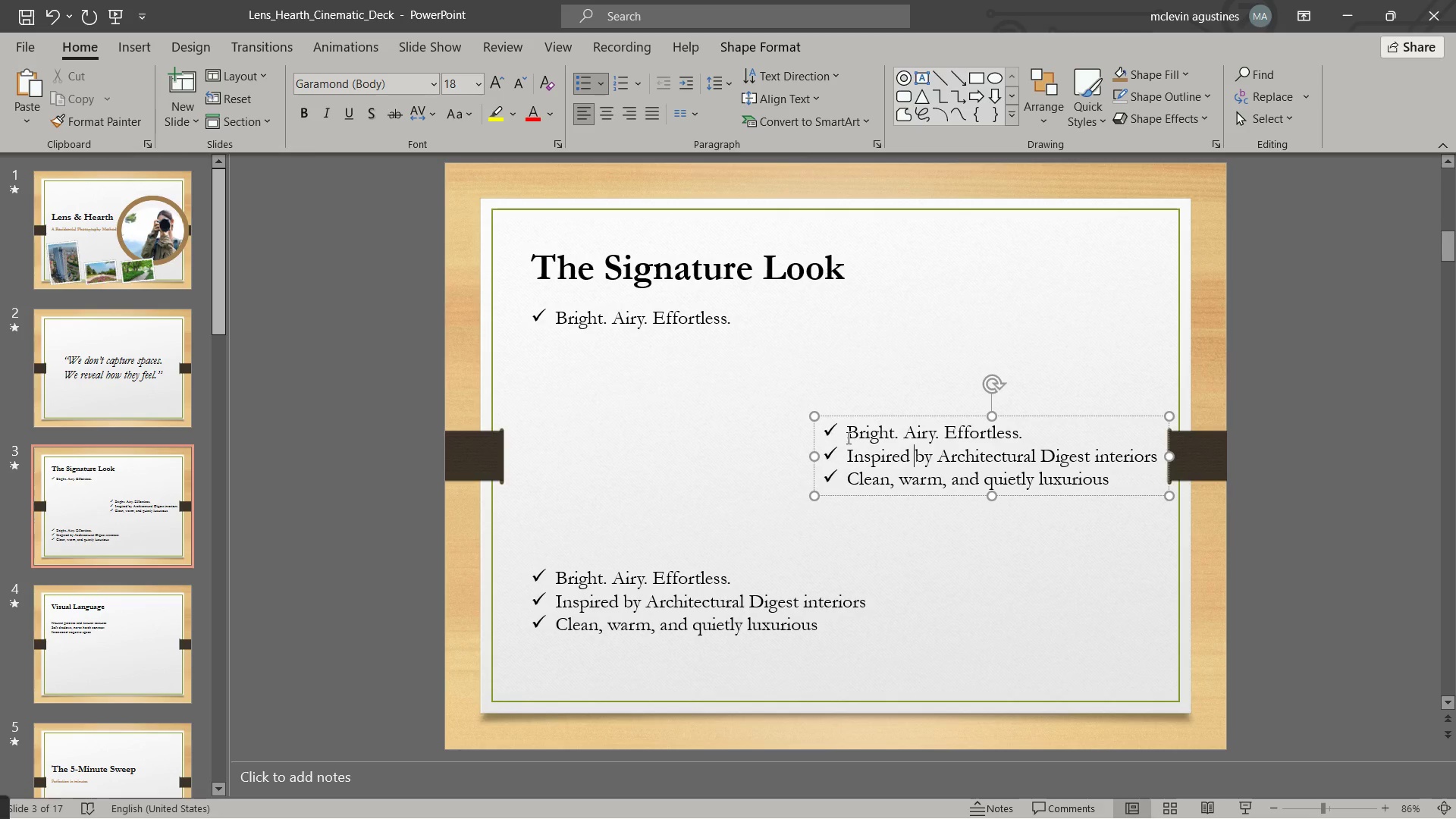 
left_click_drag(start_coordinate=[846, 428], to_coordinate=[1069, 421])
 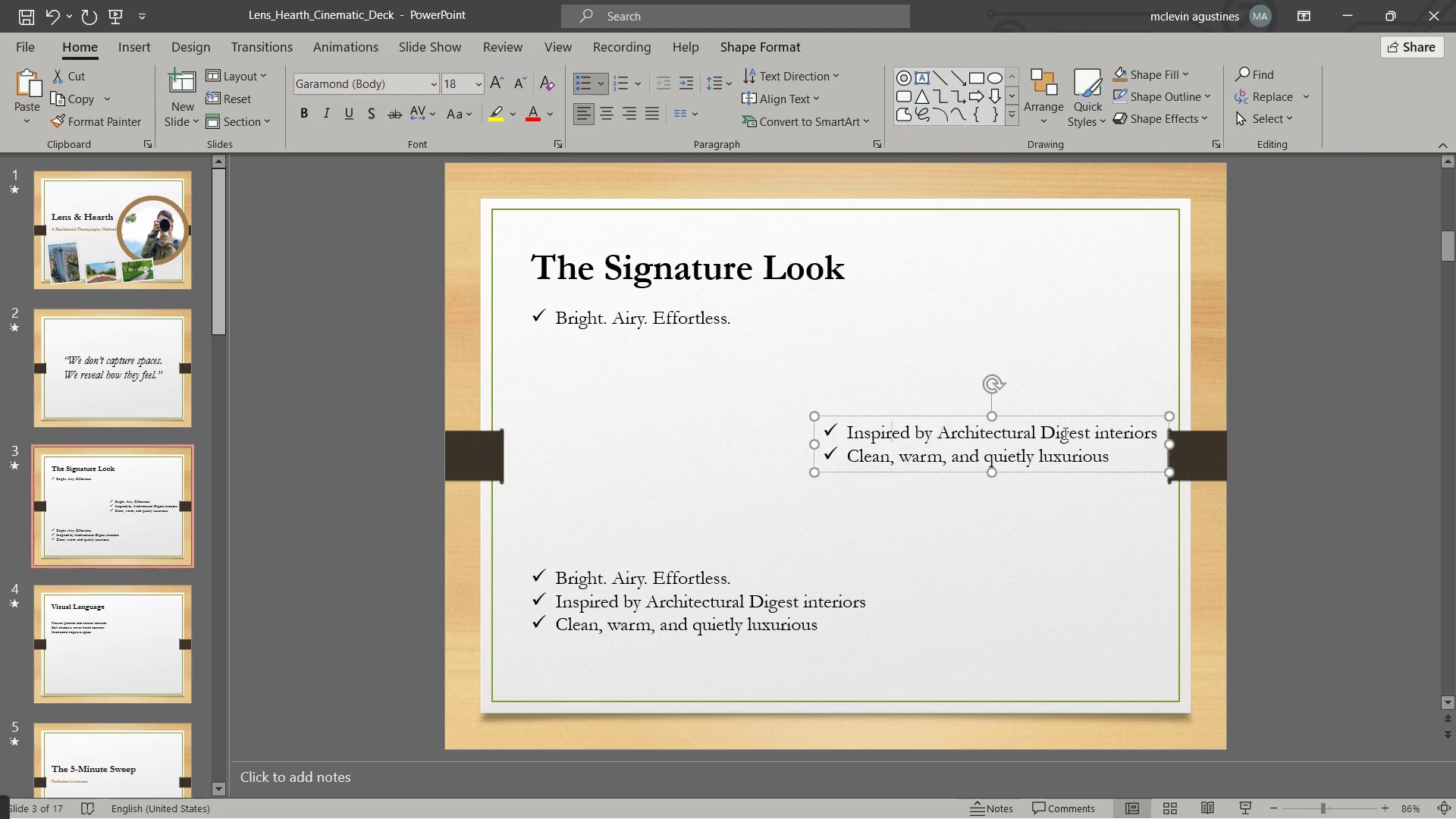 
key(Backspace)
 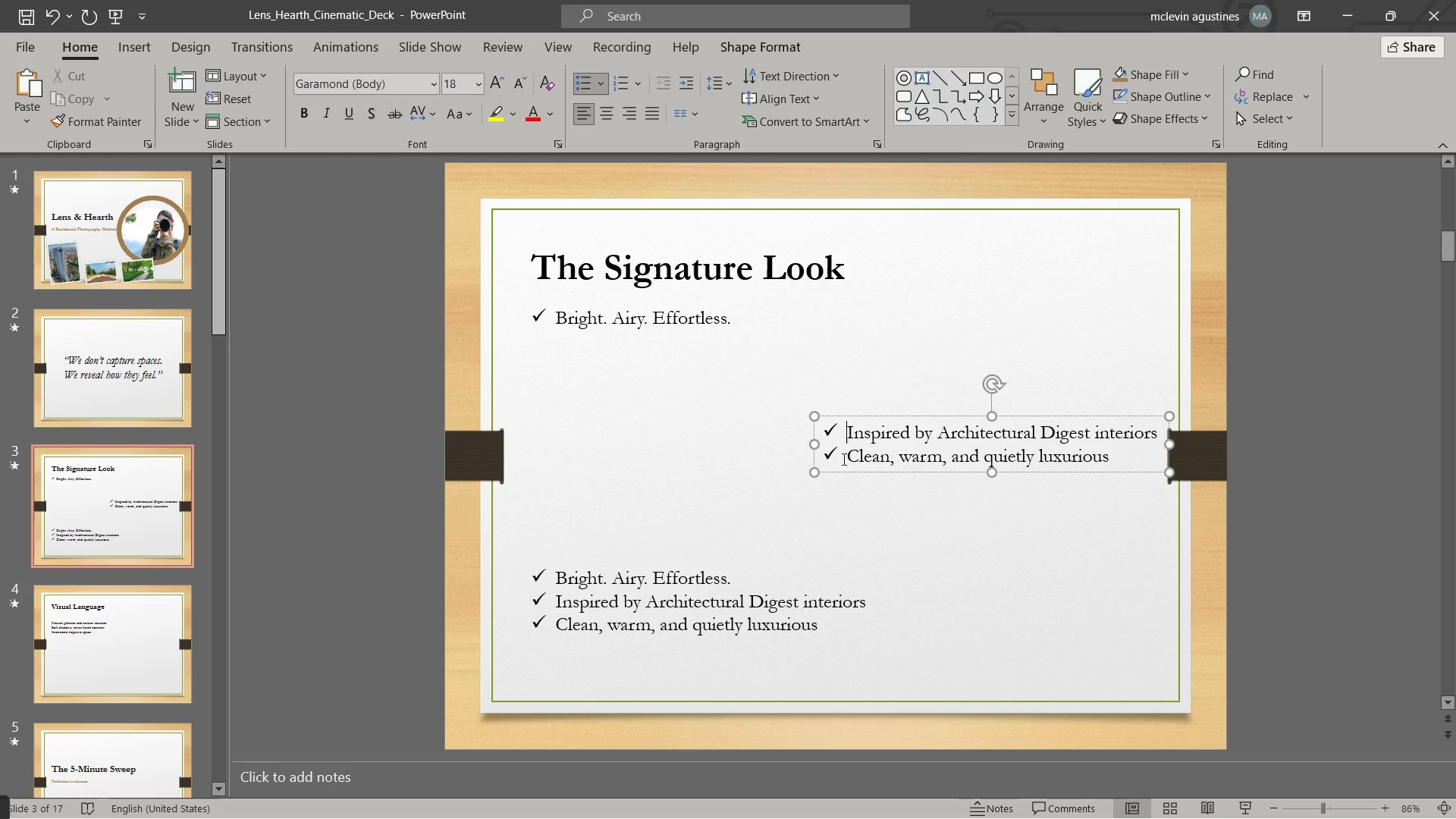 
left_click_drag(start_coordinate=[843, 459], to_coordinate=[1160, 457])
 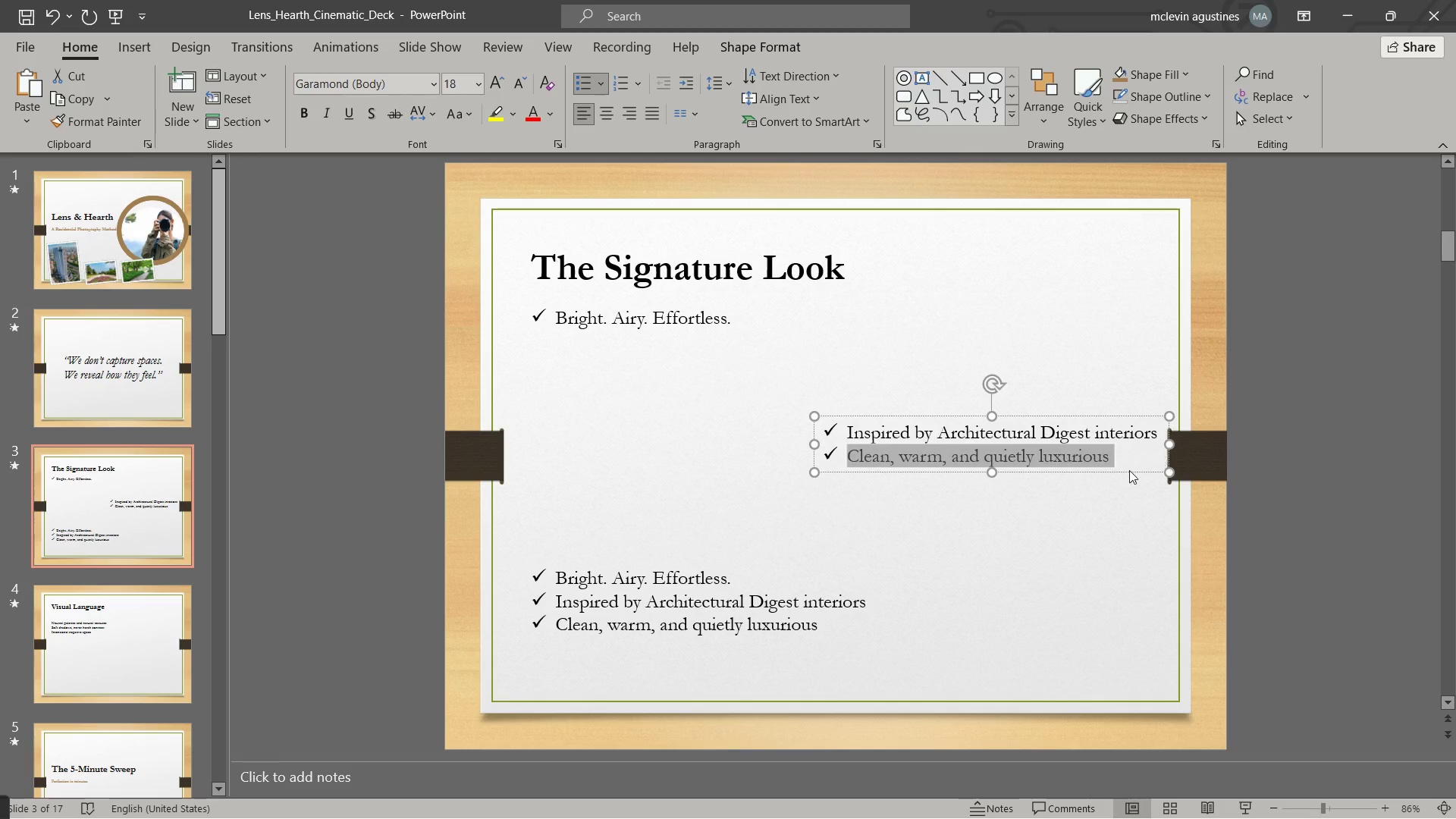 
key(Backspace)
 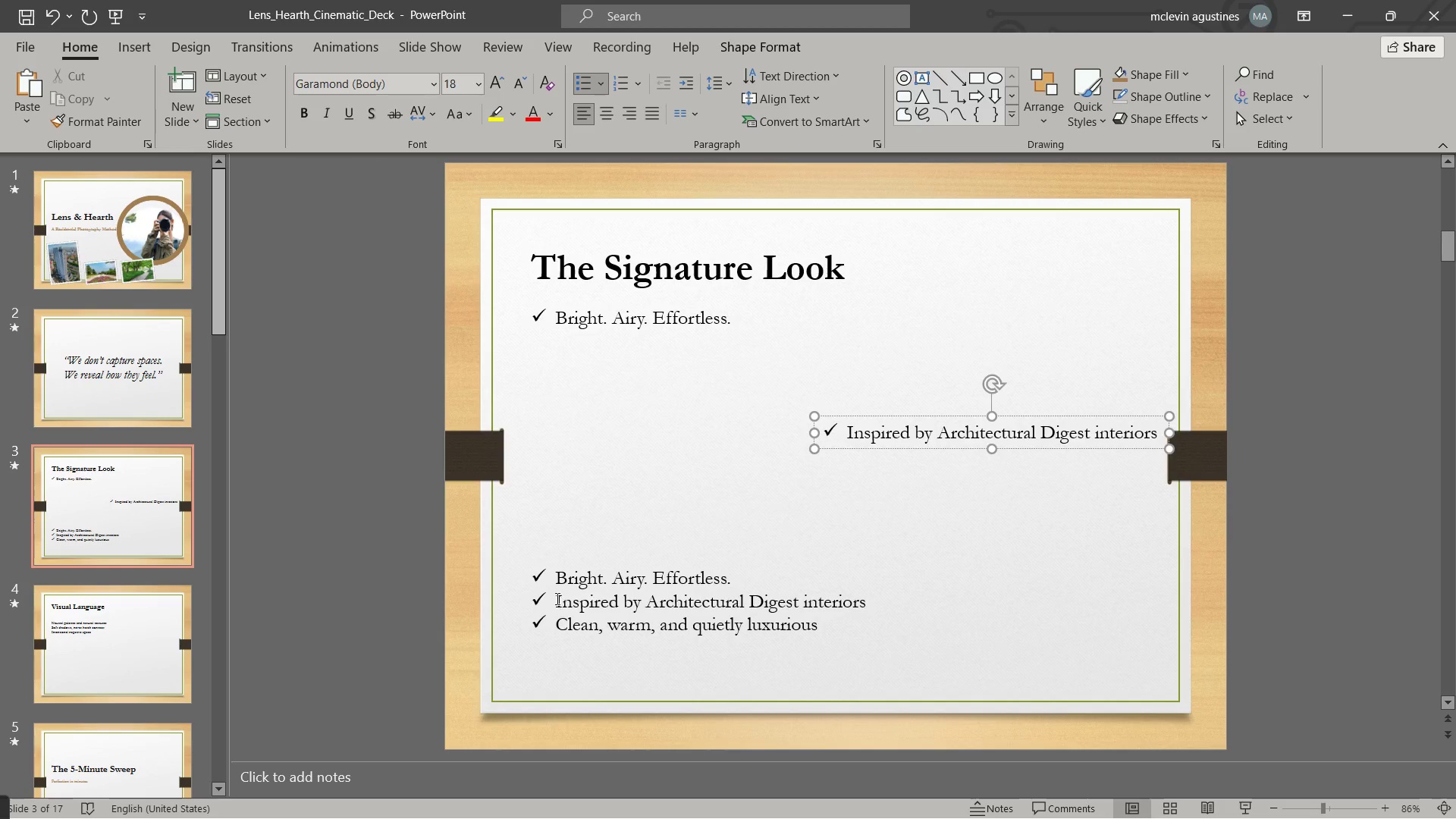 
left_click_drag(start_coordinate=[548, 579], to_coordinate=[923, 607])
 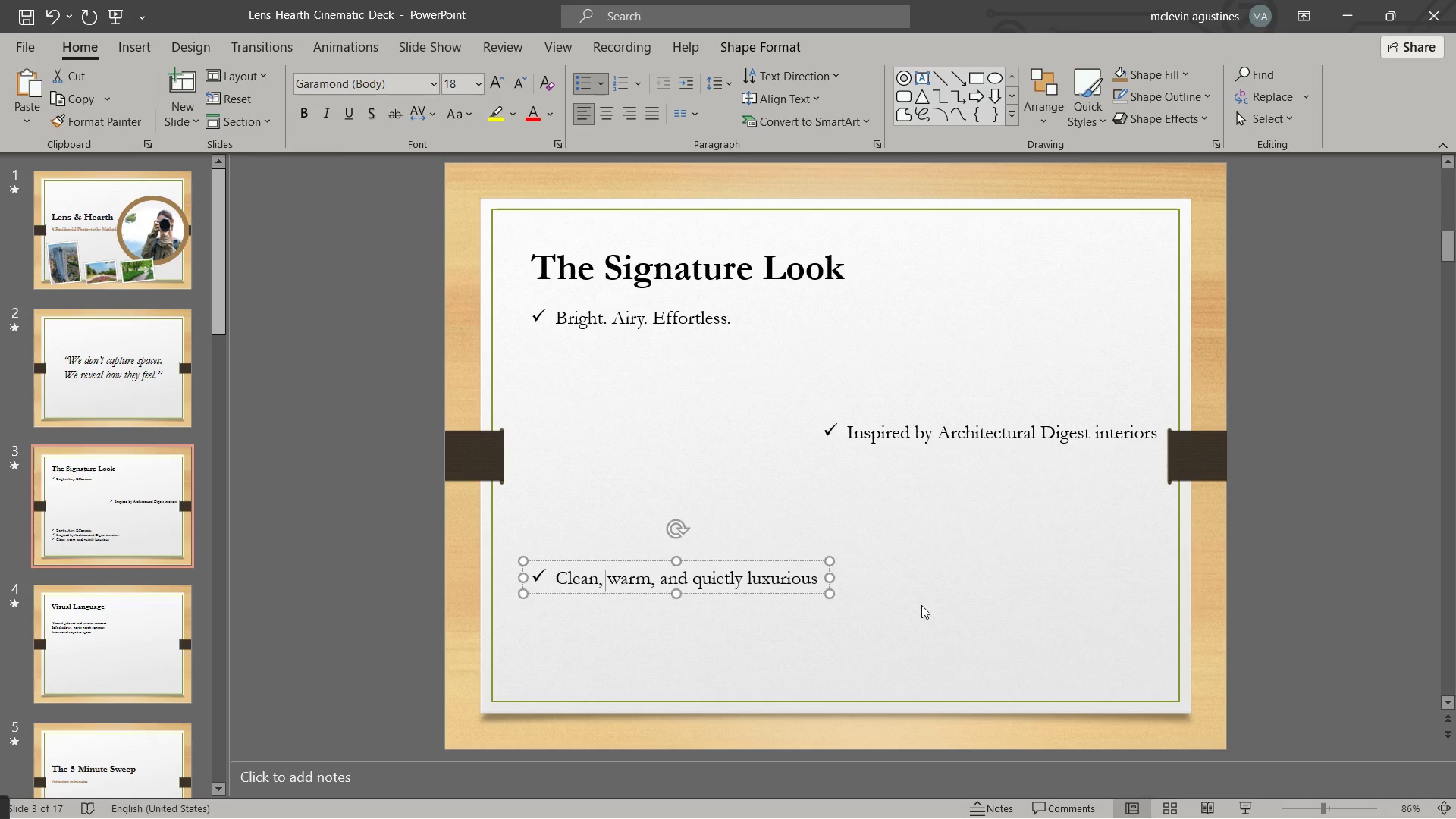 
key(Backspace)
 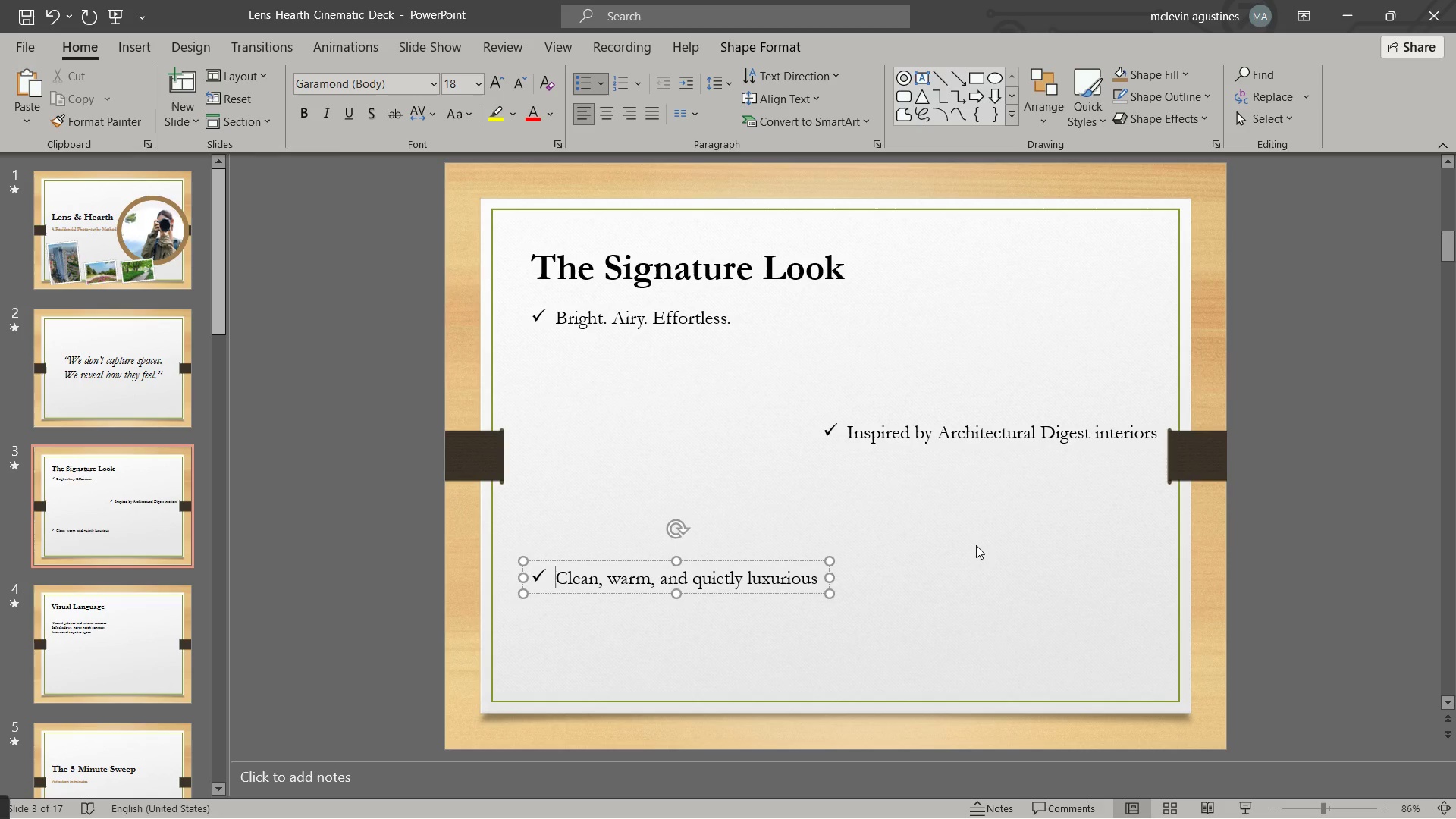 
key(Escape)
 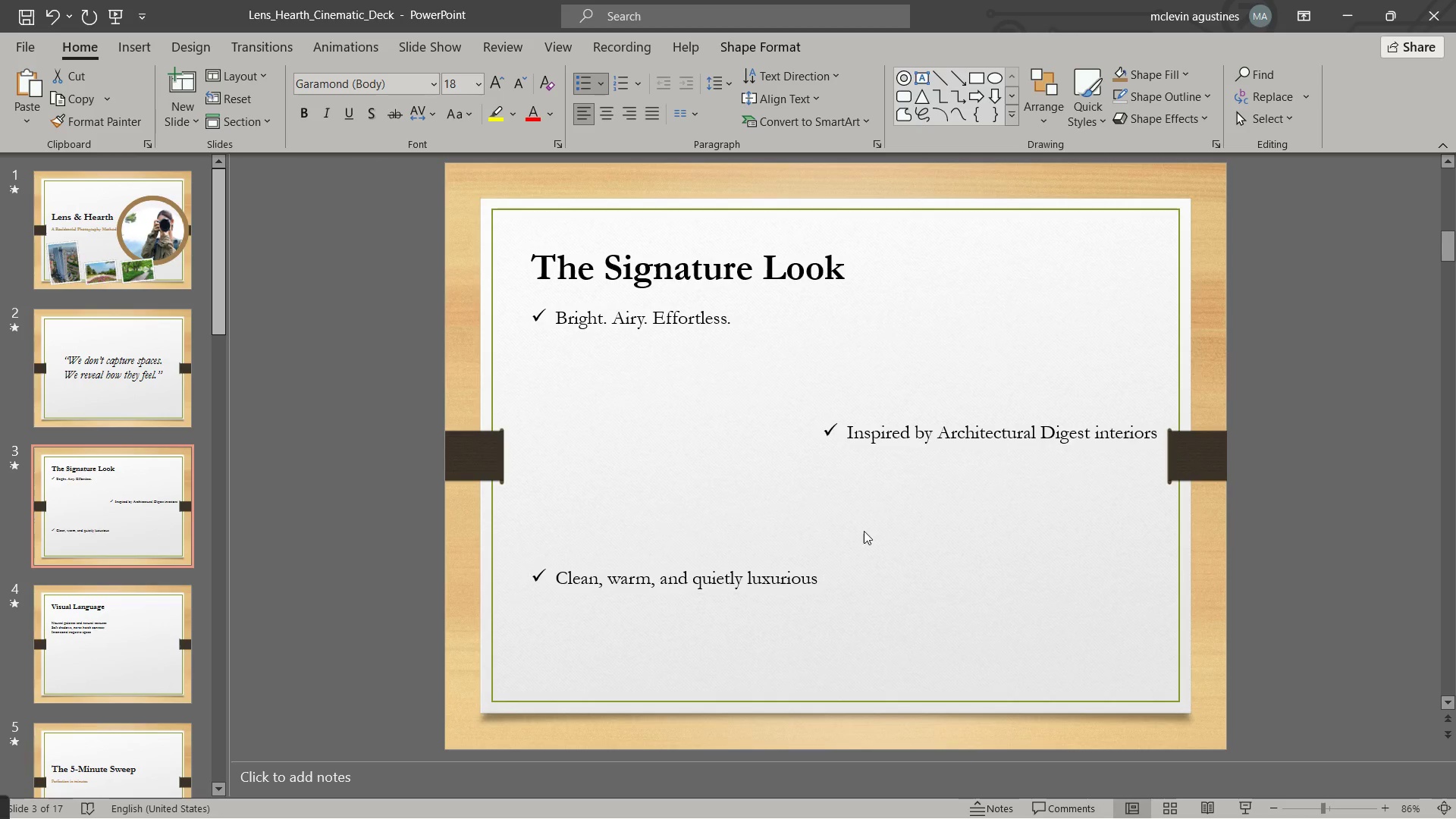 
key(Escape)
 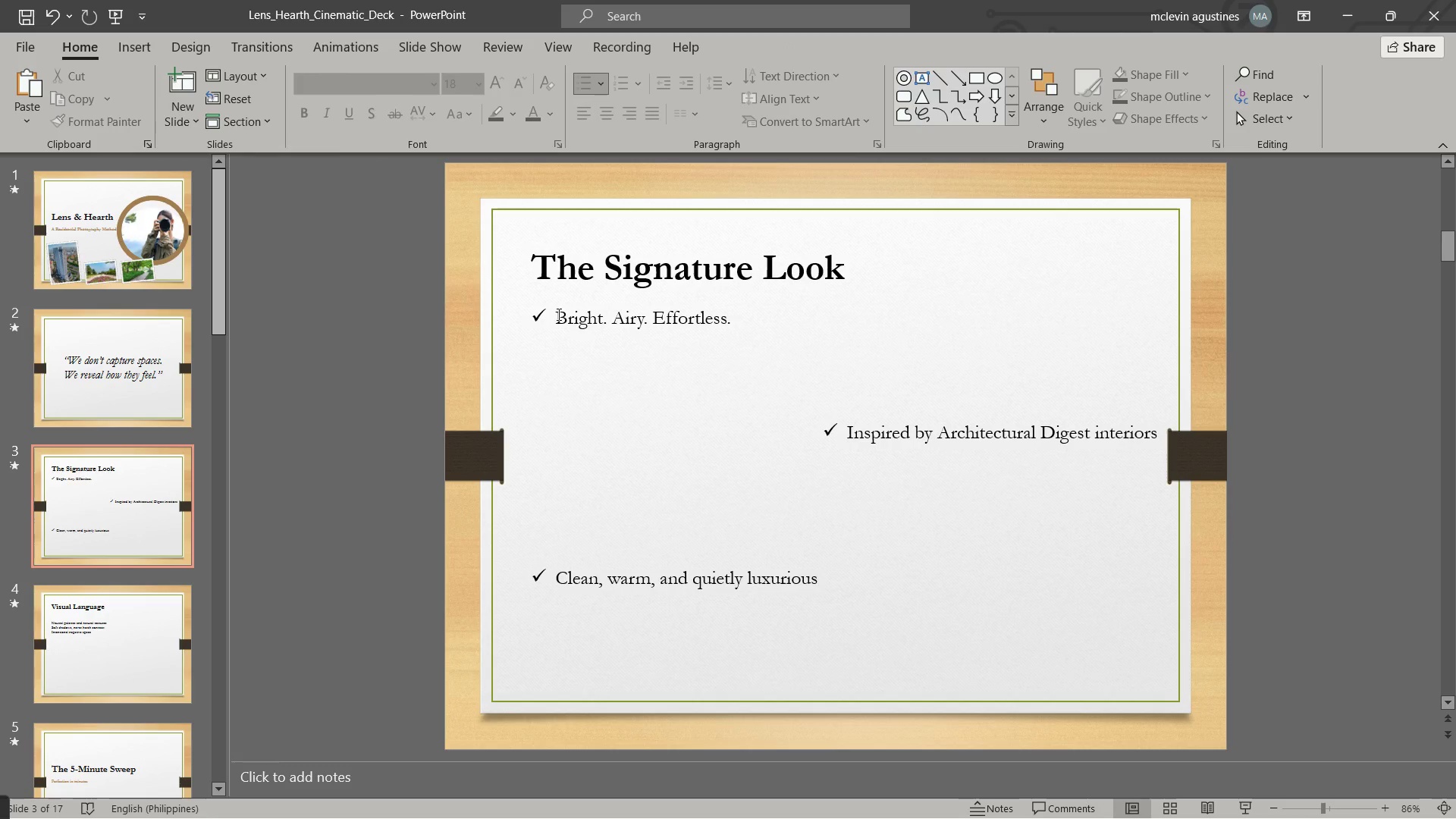 
left_click_drag(start_coordinate=[559, 314], to_coordinate=[726, 314])
 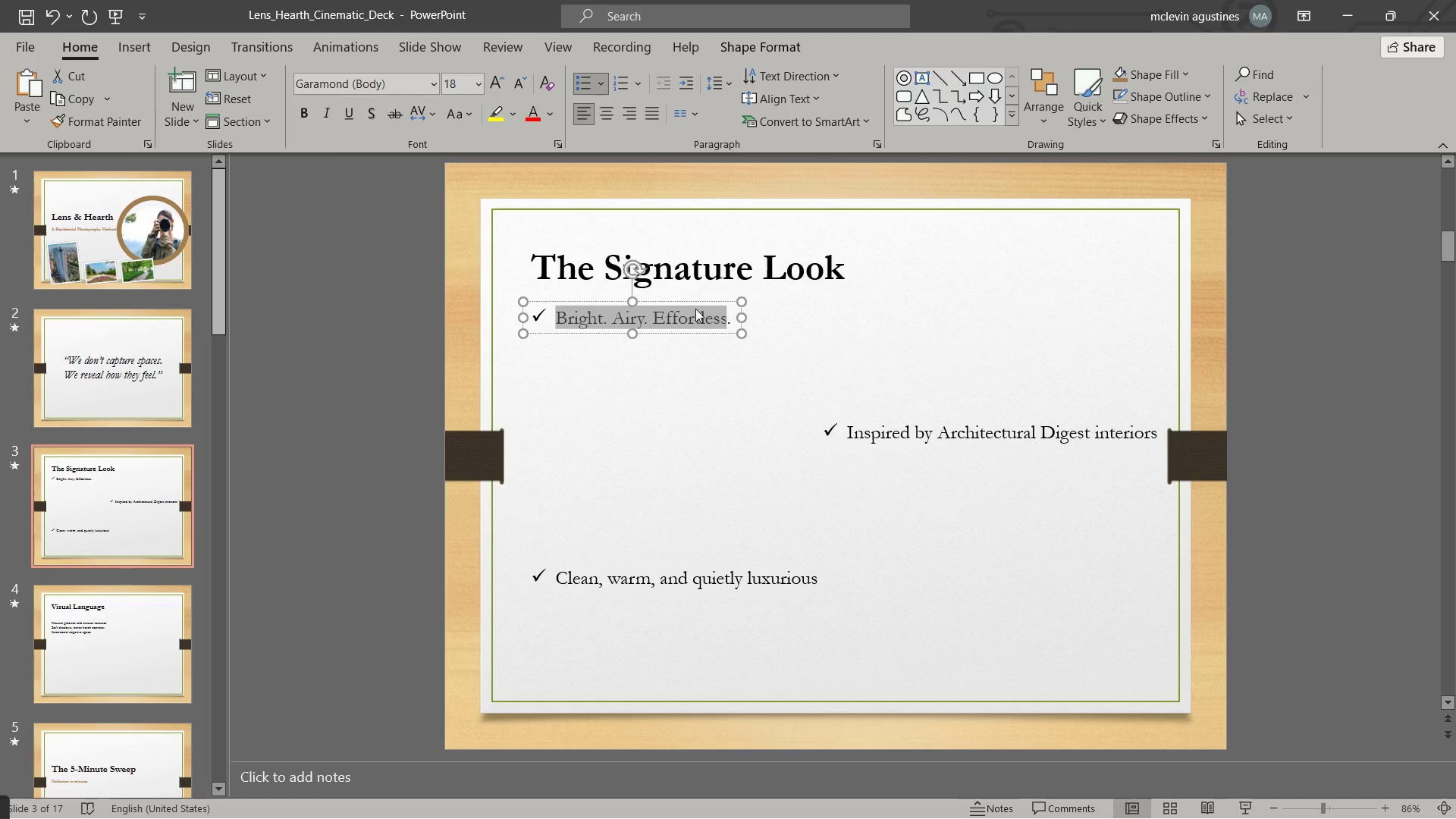 
key(Control+C)
 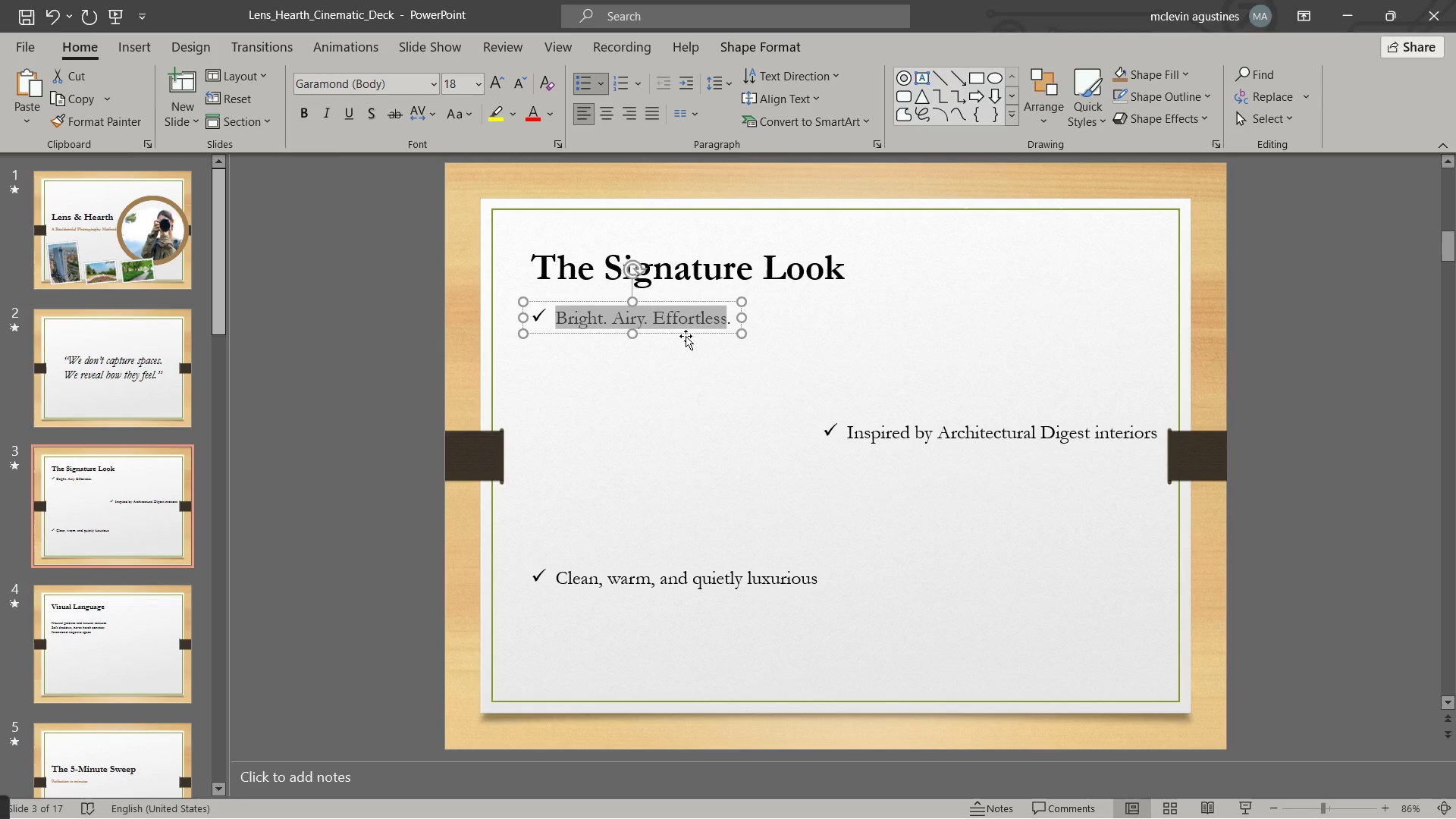 
key(Alt+Tab)
 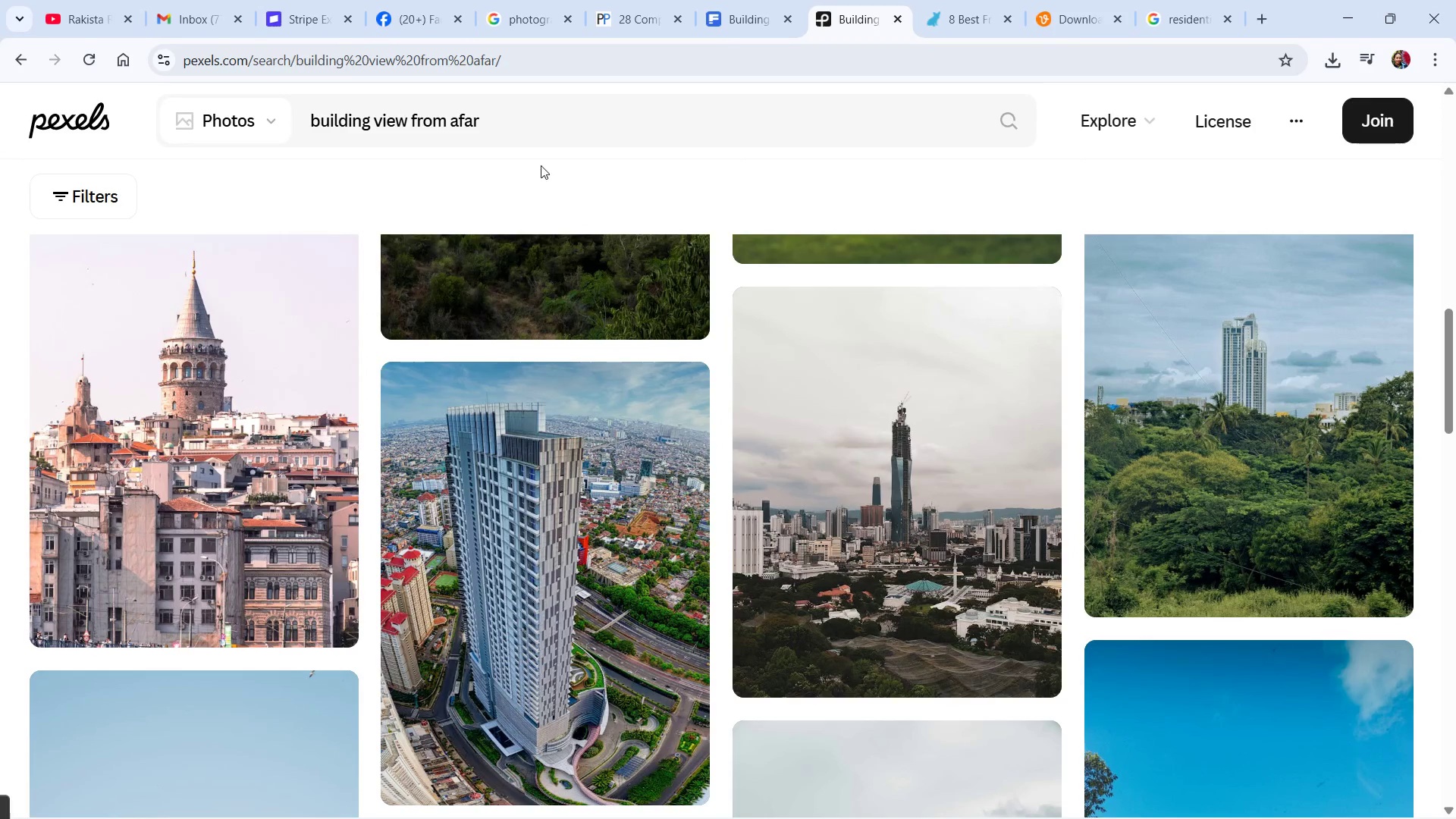 
left_click_drag(start_coordinate=[512, 135], to_coordinate=[204, 135])
 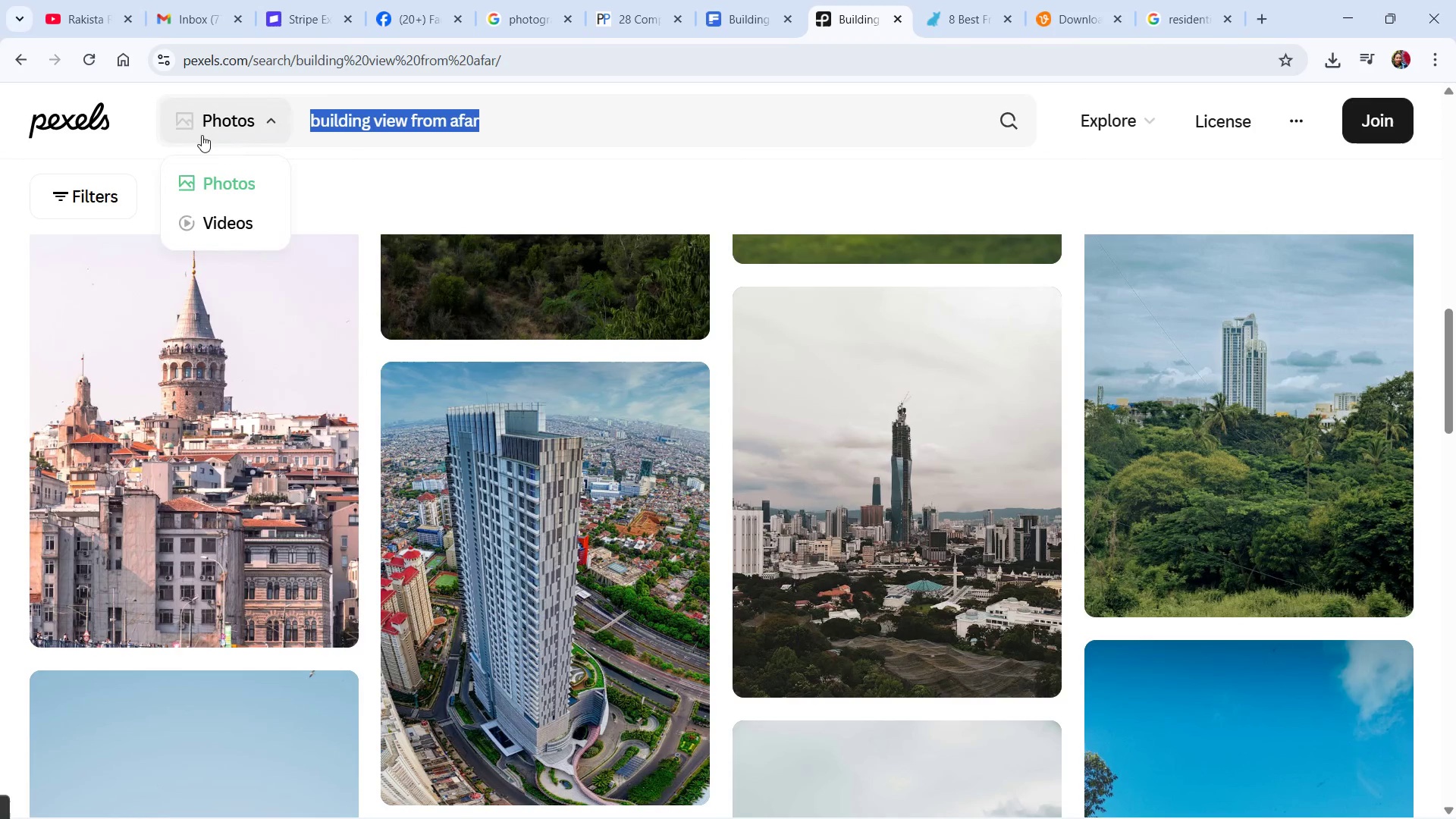 
key(Control+V)
 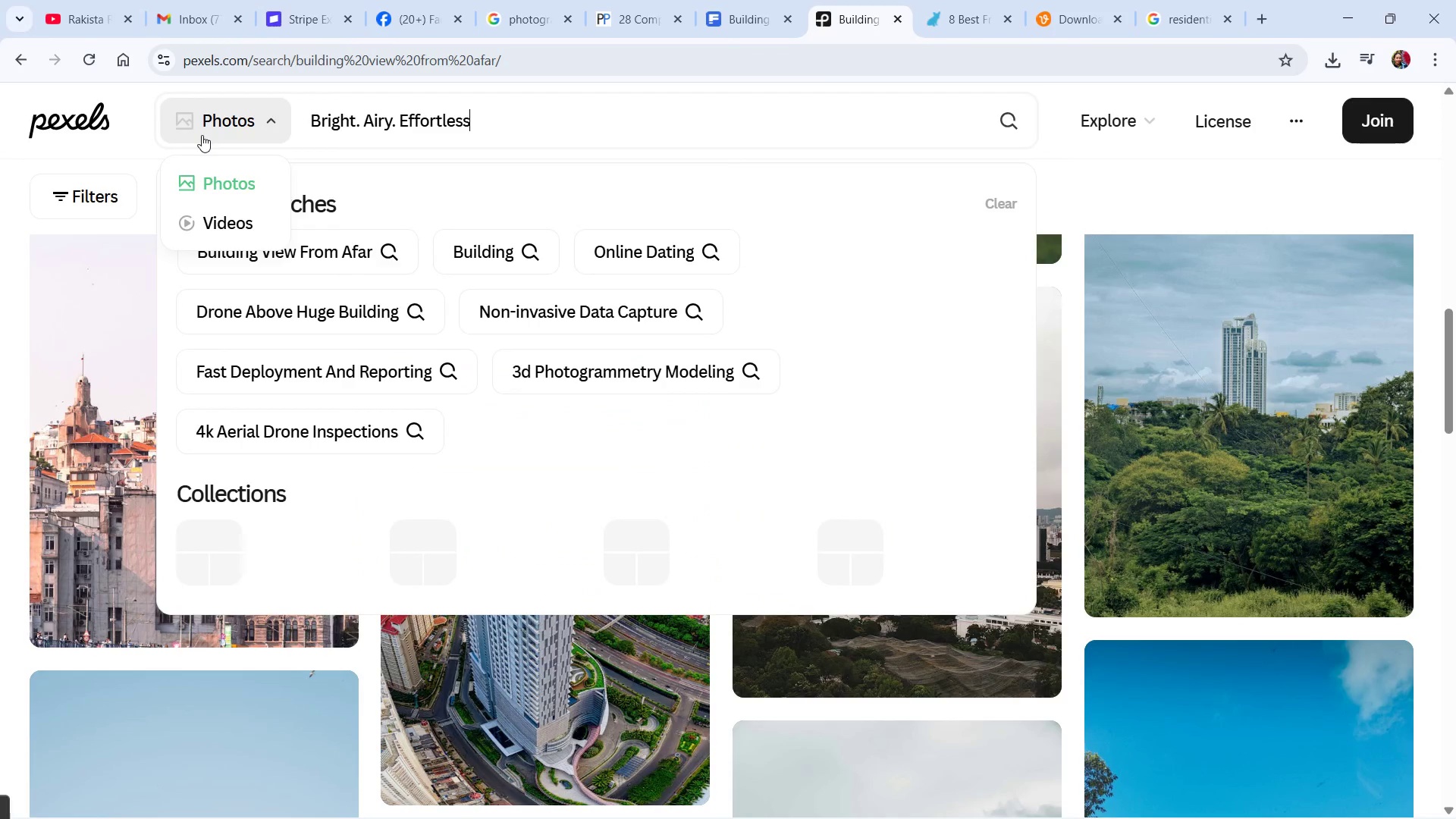 
key(Period)
 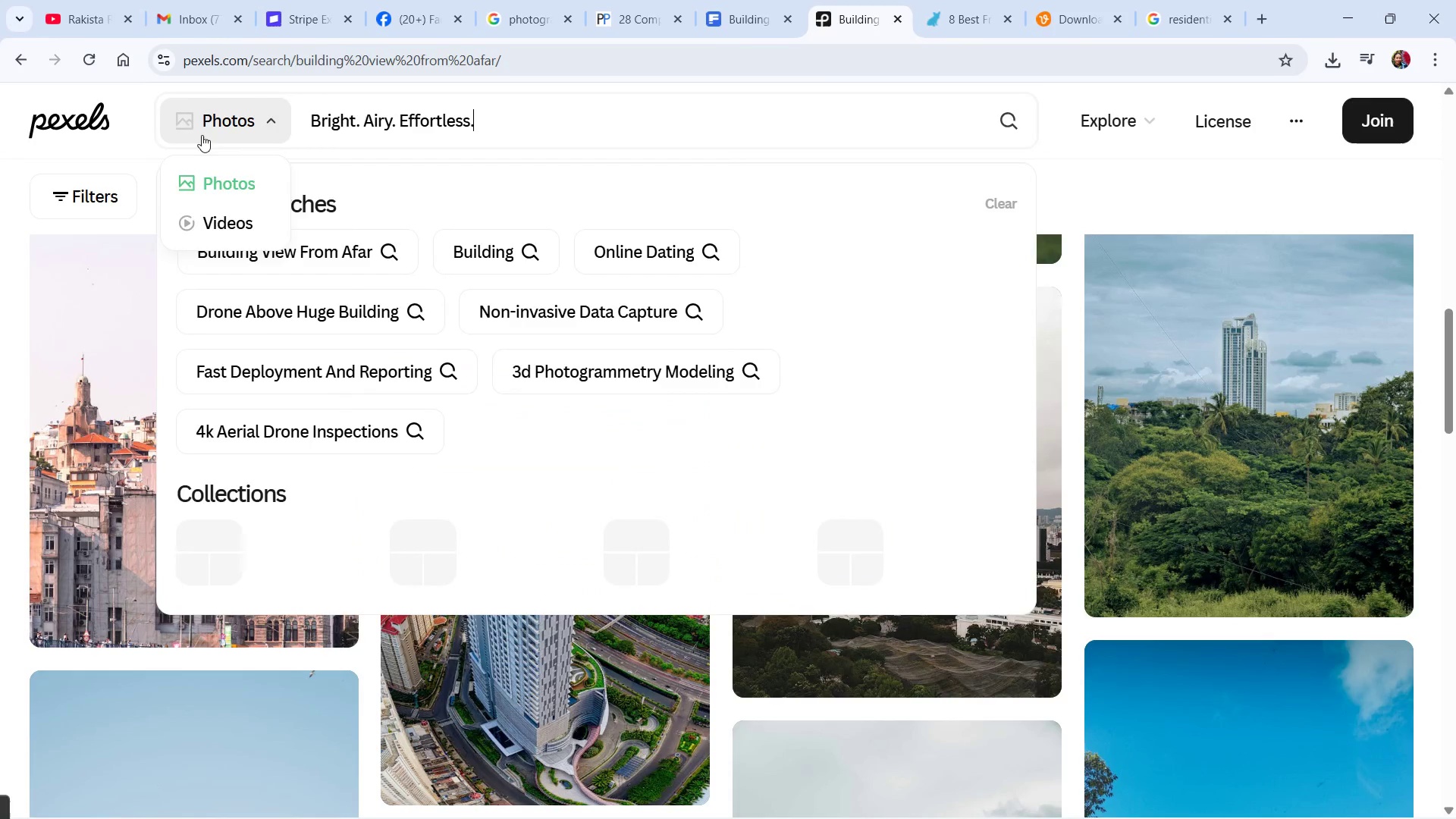 
key(Enter)
 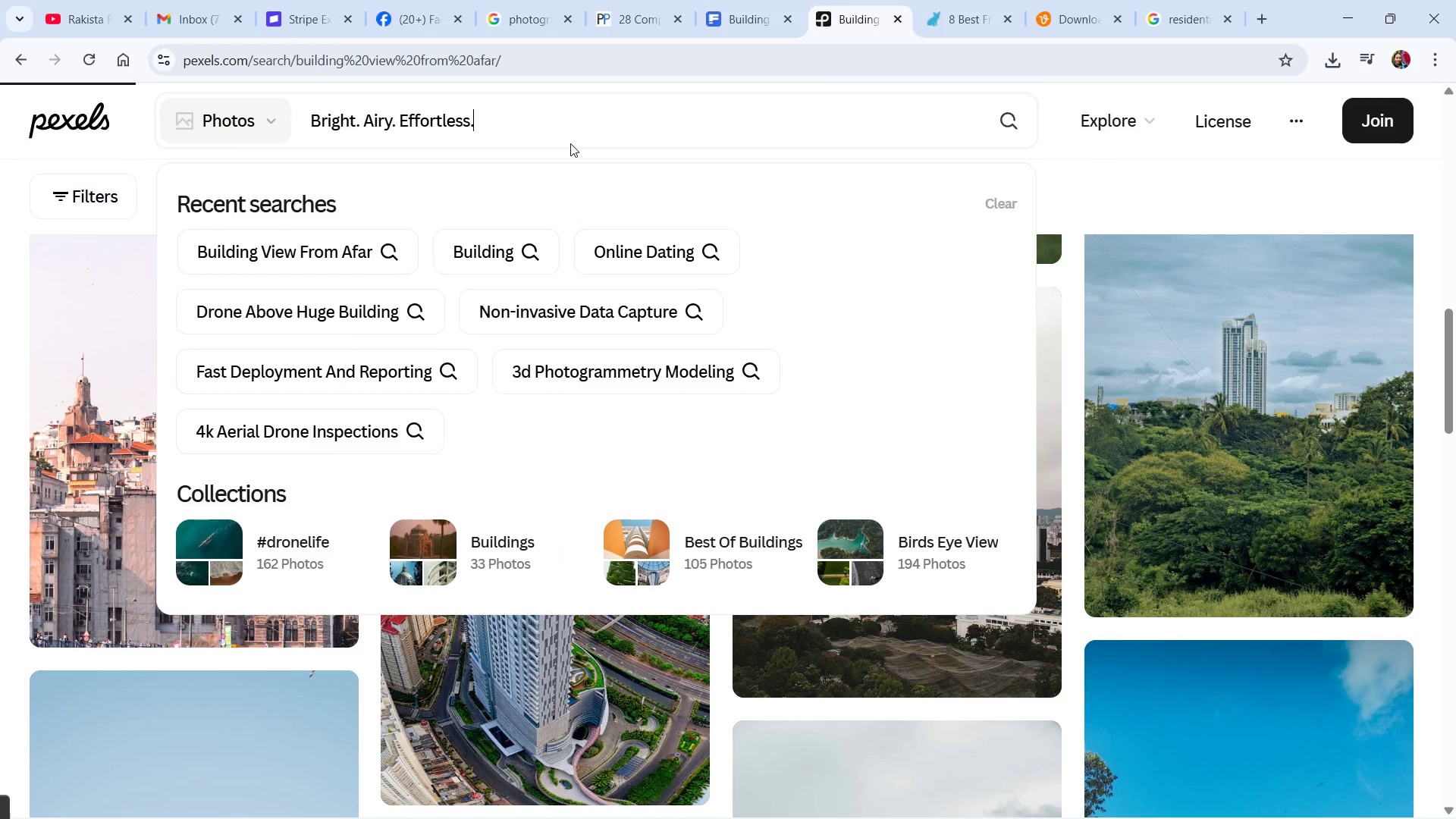 
left_click([487, 122])
 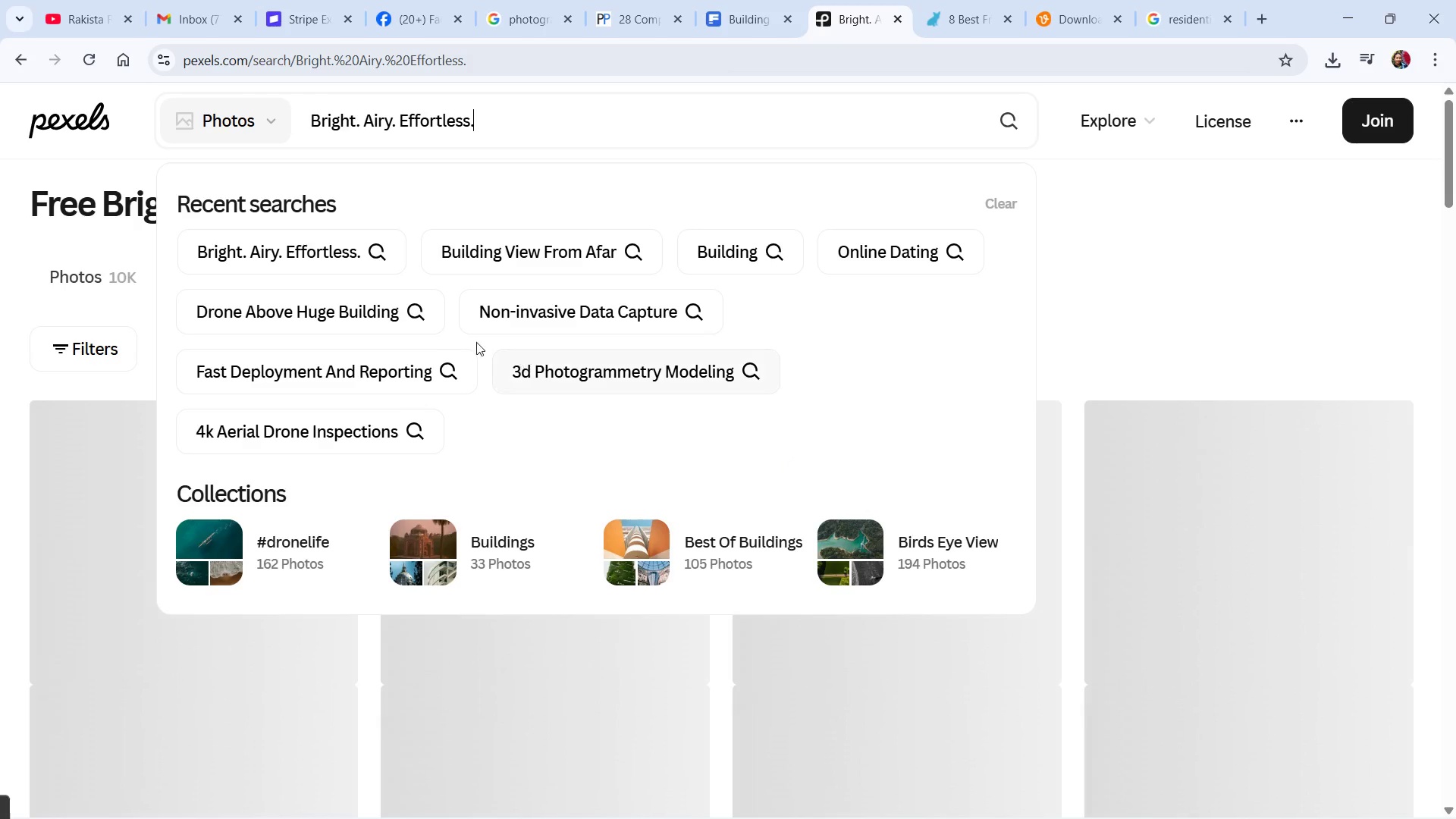 
scroll: coordinate [637, 418], scroll_direction: down, amount: 1.0
 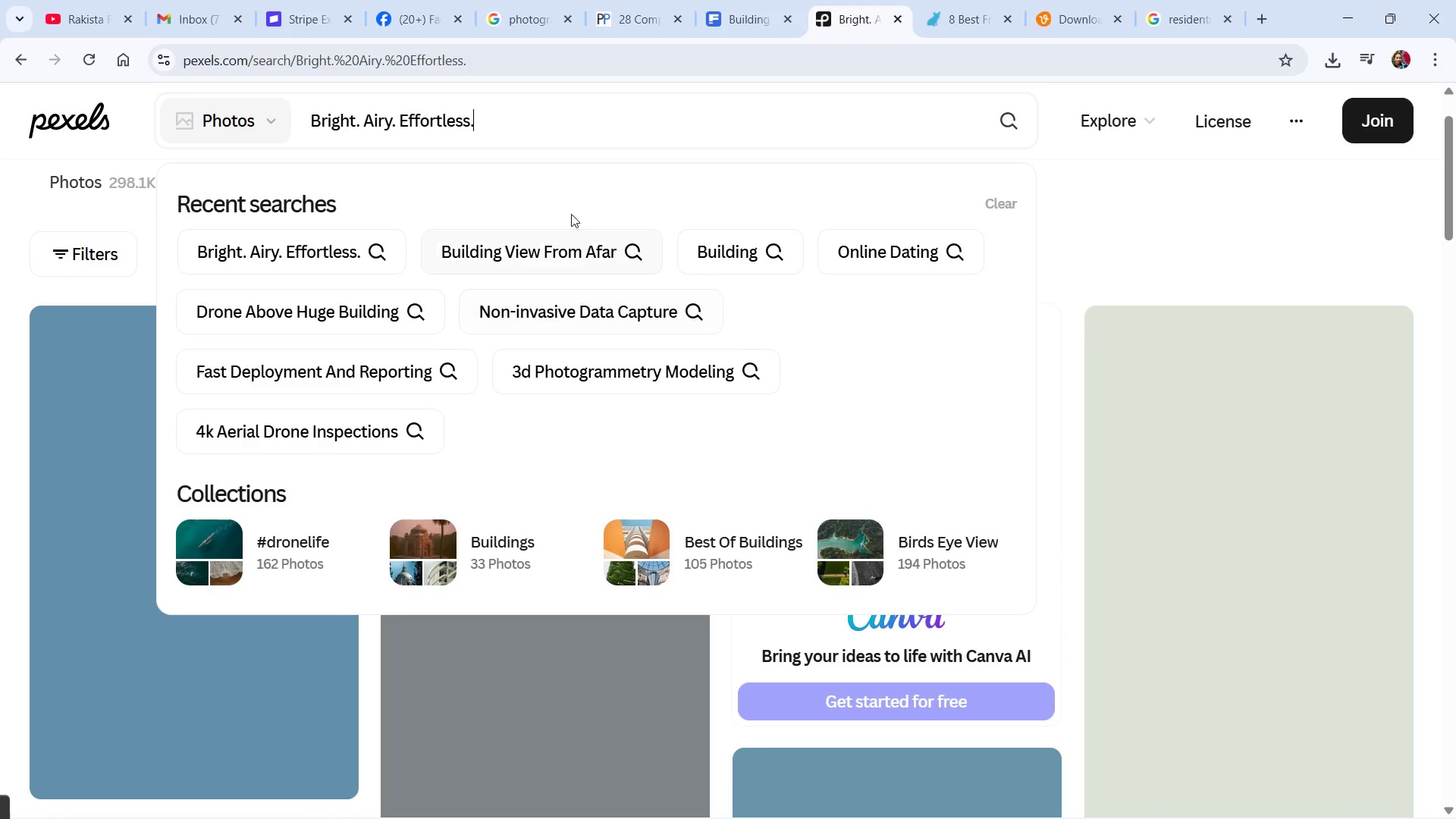 
left_click([522, 186])
 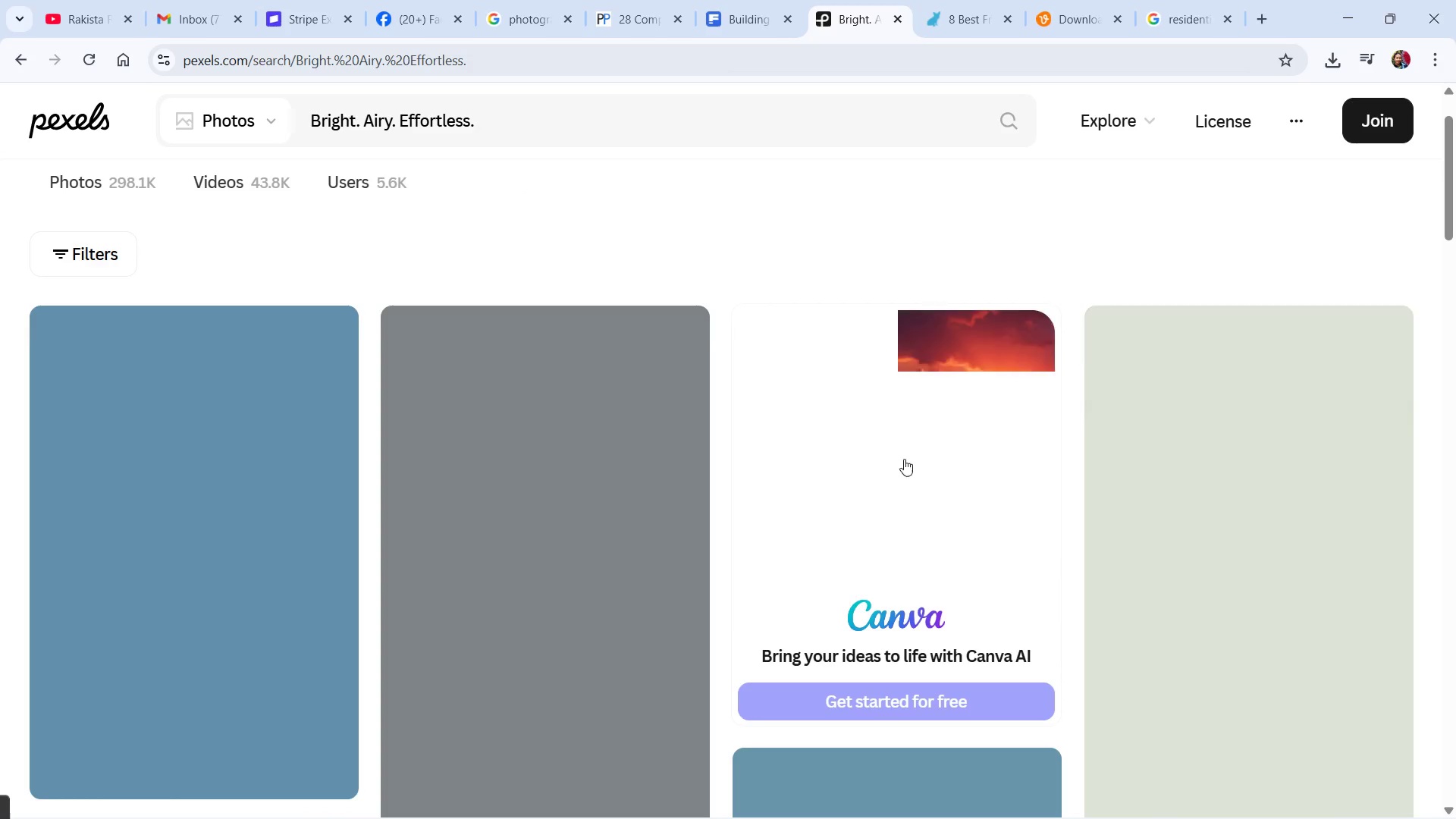 
scroll: coordinate [686, 355], scroll_direction: down, amount: 2.0
 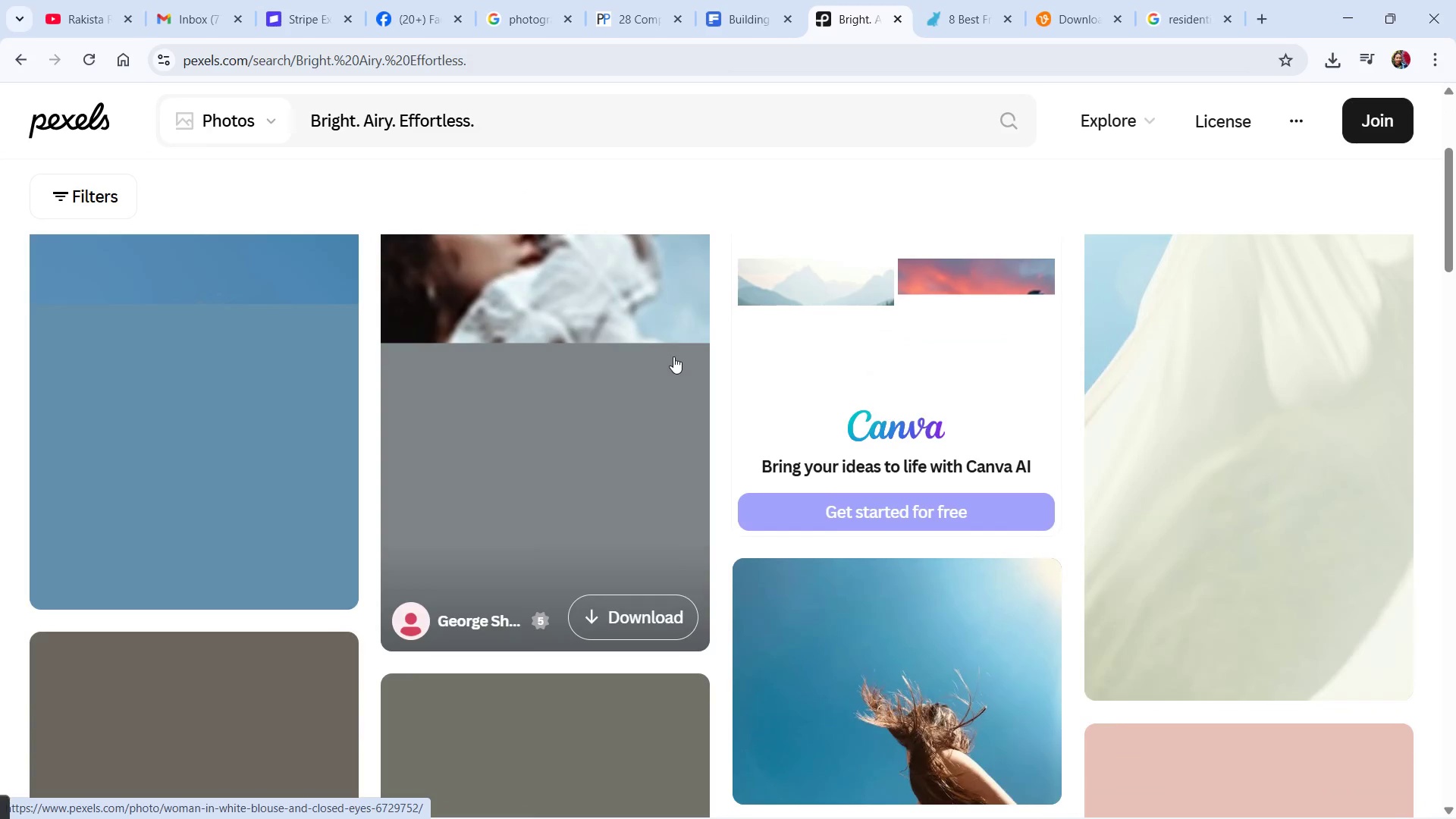 
scroll: coordinate [673, 356], scroll_direction: up, amount: 1.0
 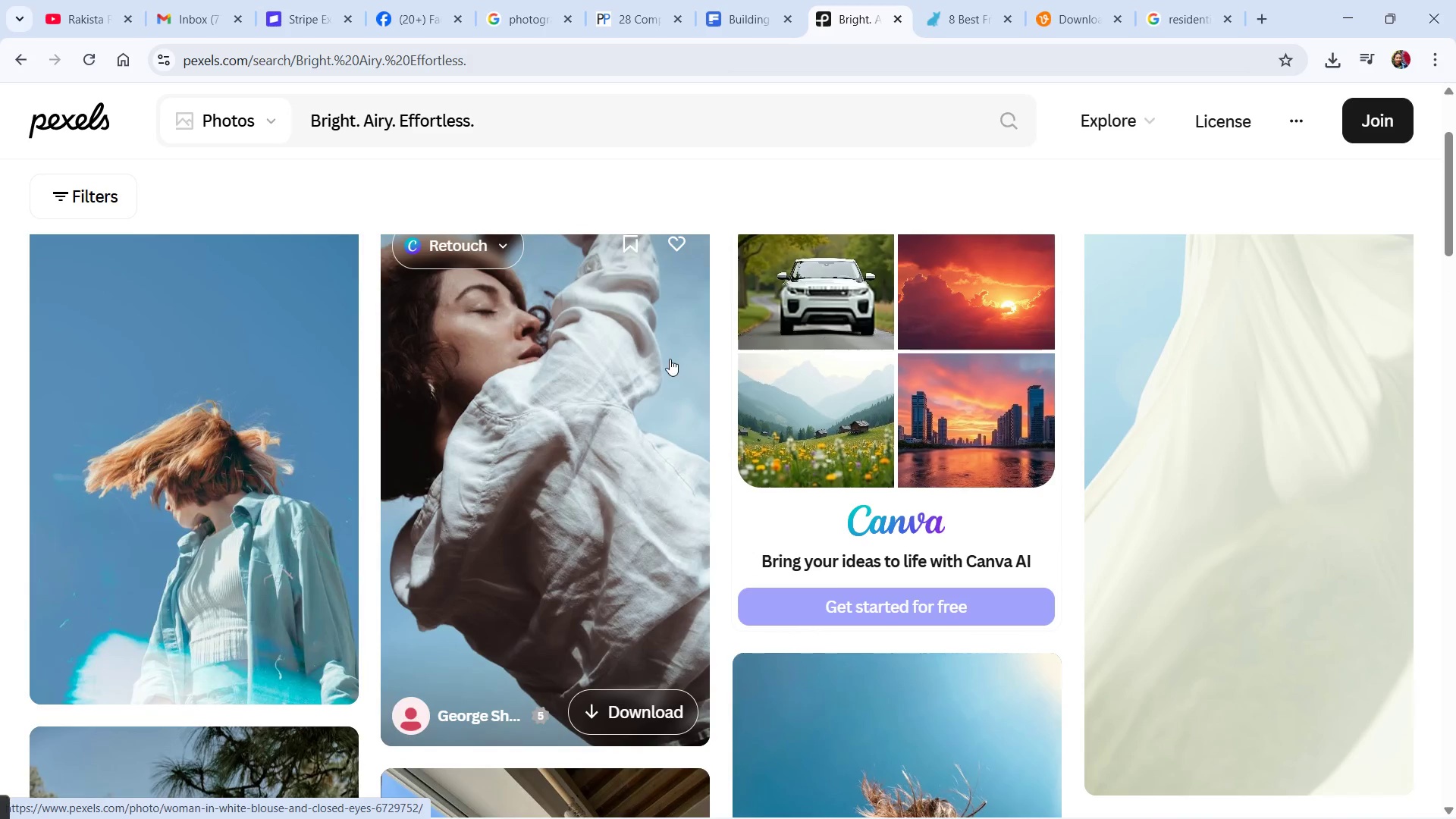 
scroll: coordinate [656, 374], scroll_direction: down, amount: 7.0
 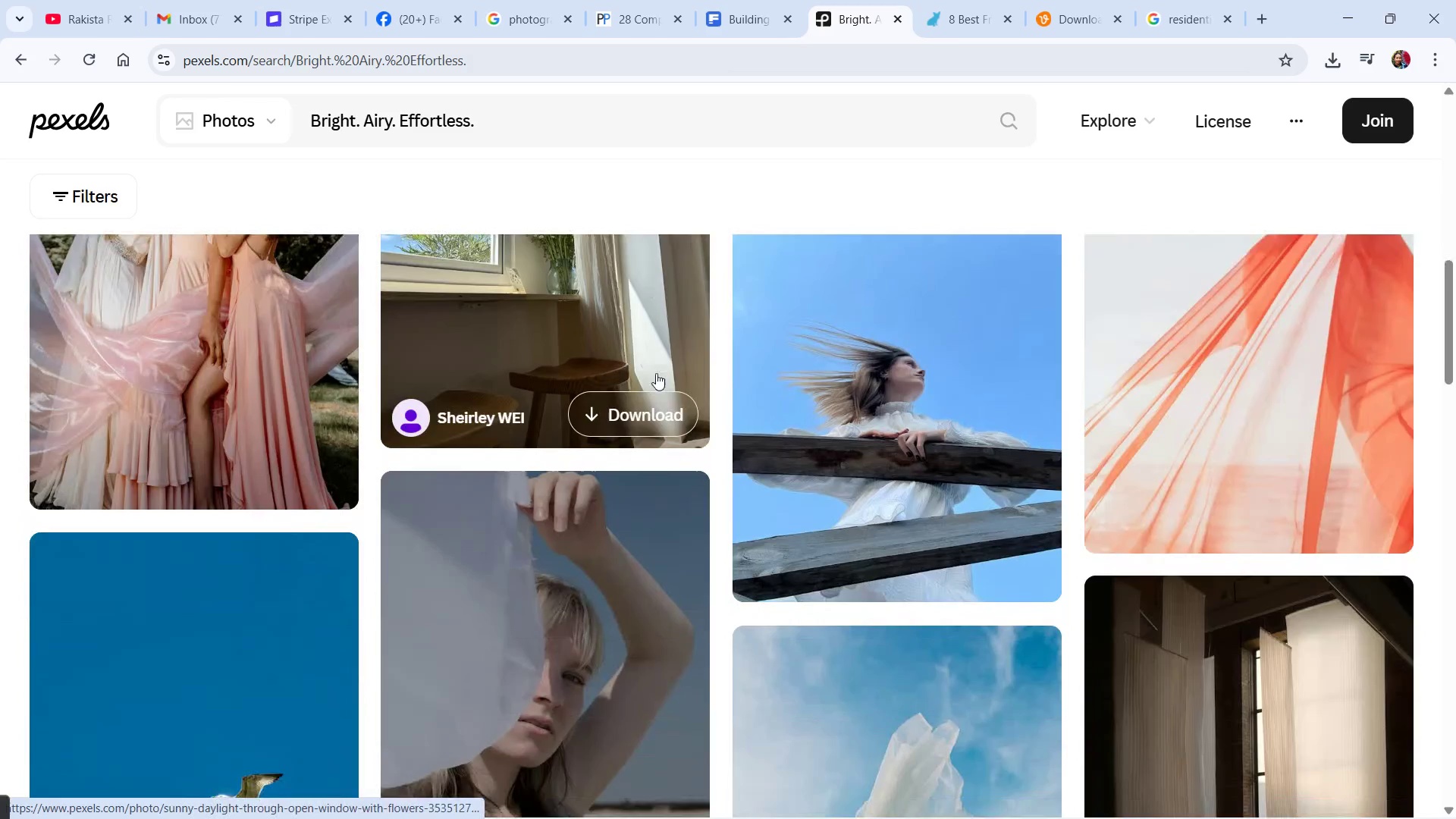 
scroll: coordinate [701, 499], scroll_direction: down, amount: 13.0
 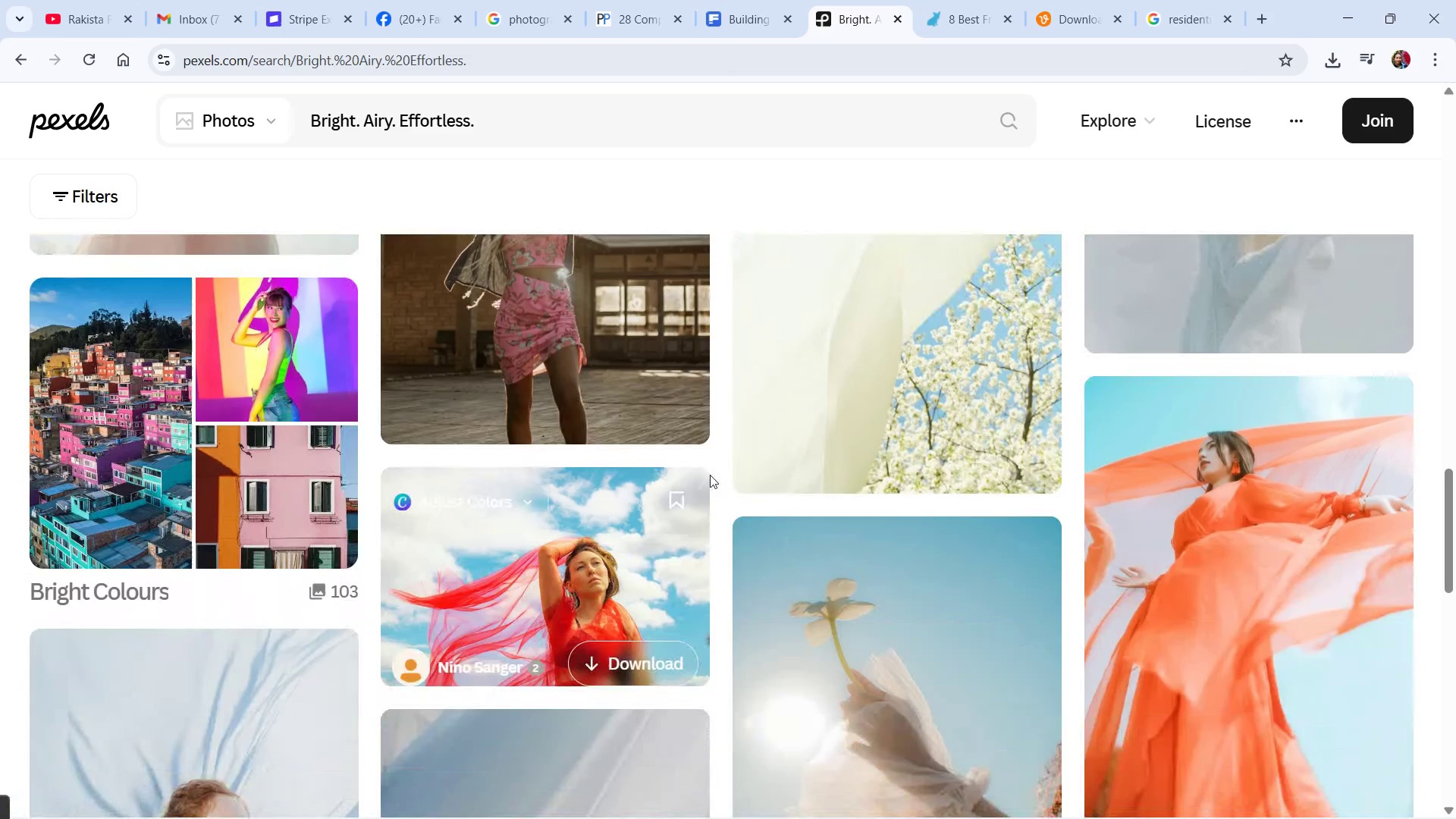 
scroll: coordinate [544, 651], scroll_direction: down, amount: 11.0
 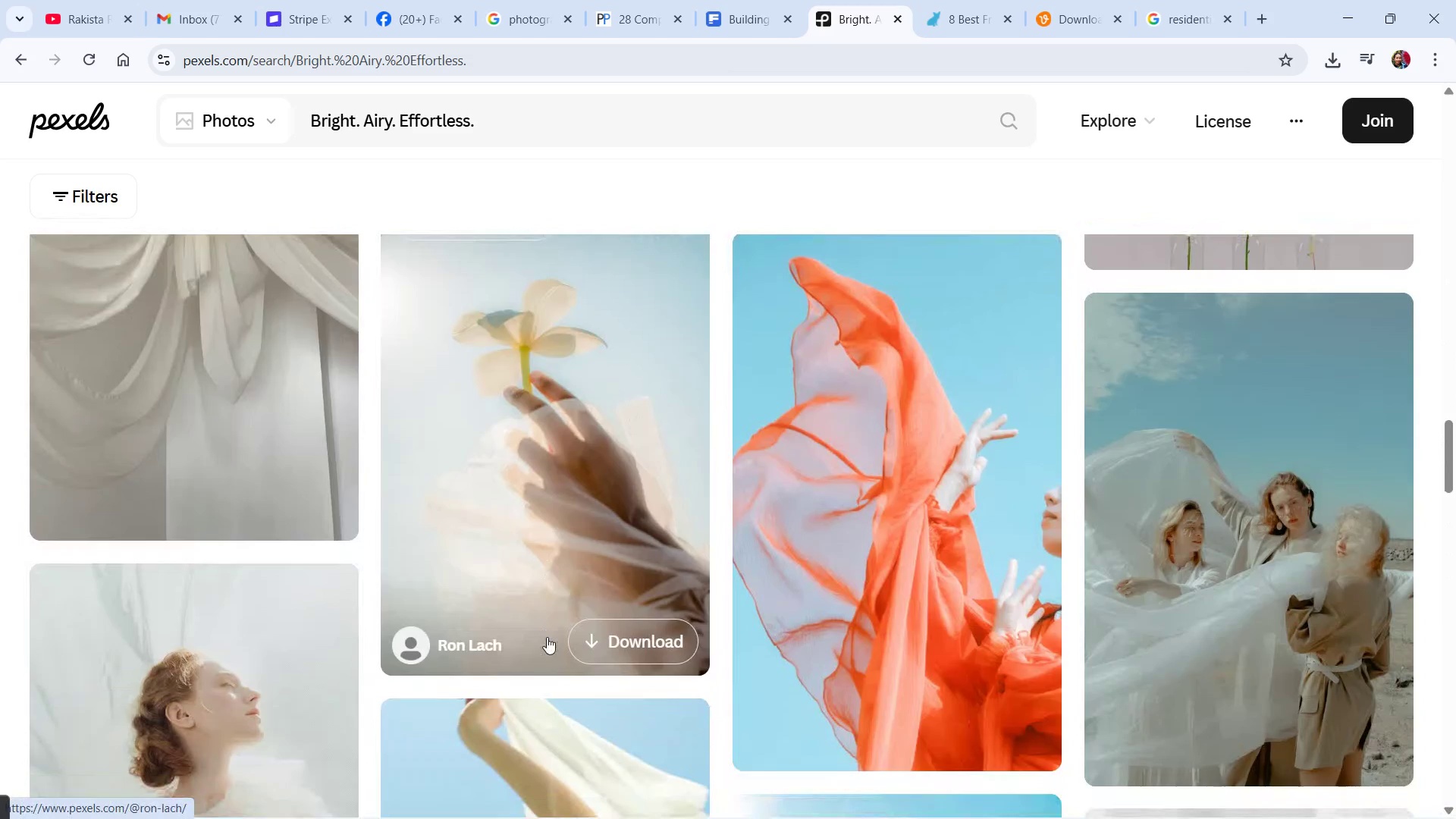 
scroll: coordinate [530, 607], scroll_direction: down, amount: 15.0
 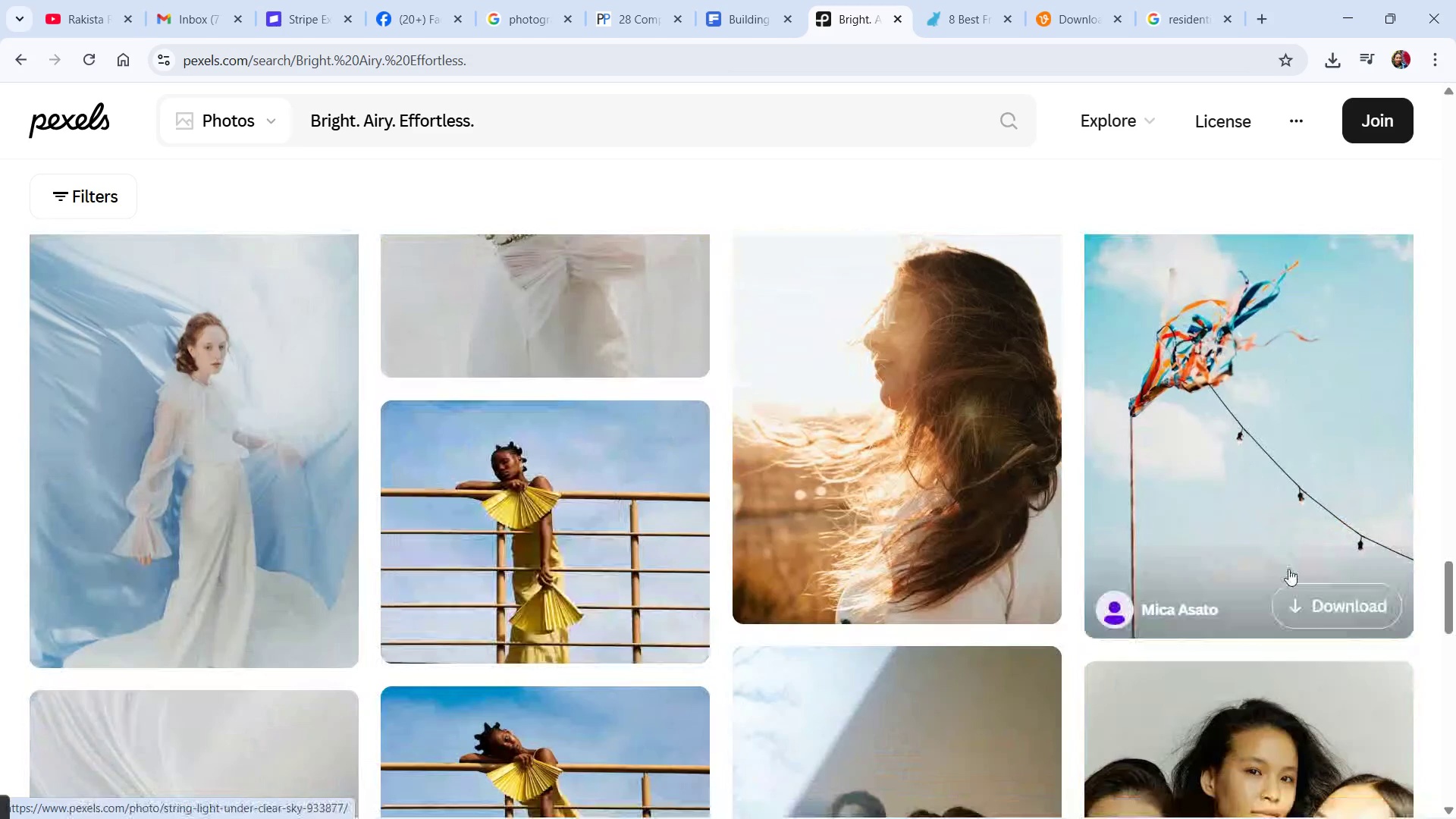 
scroll: coordinate [1185, 607], scroll_direction: down, amount: 7.0
 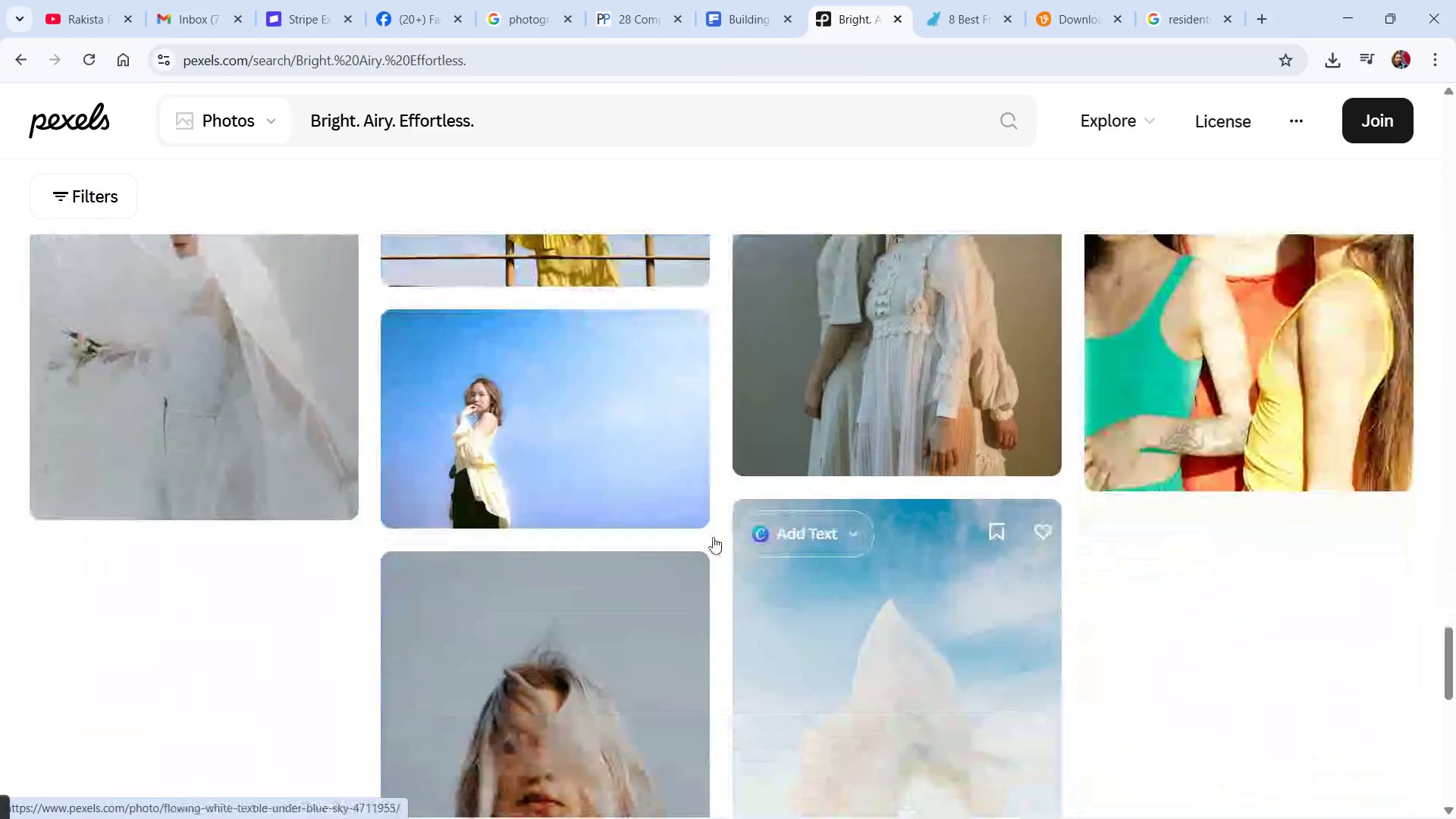 
scroll: coordinate [906, 491], scroll_direction: up, amount: 37.0
 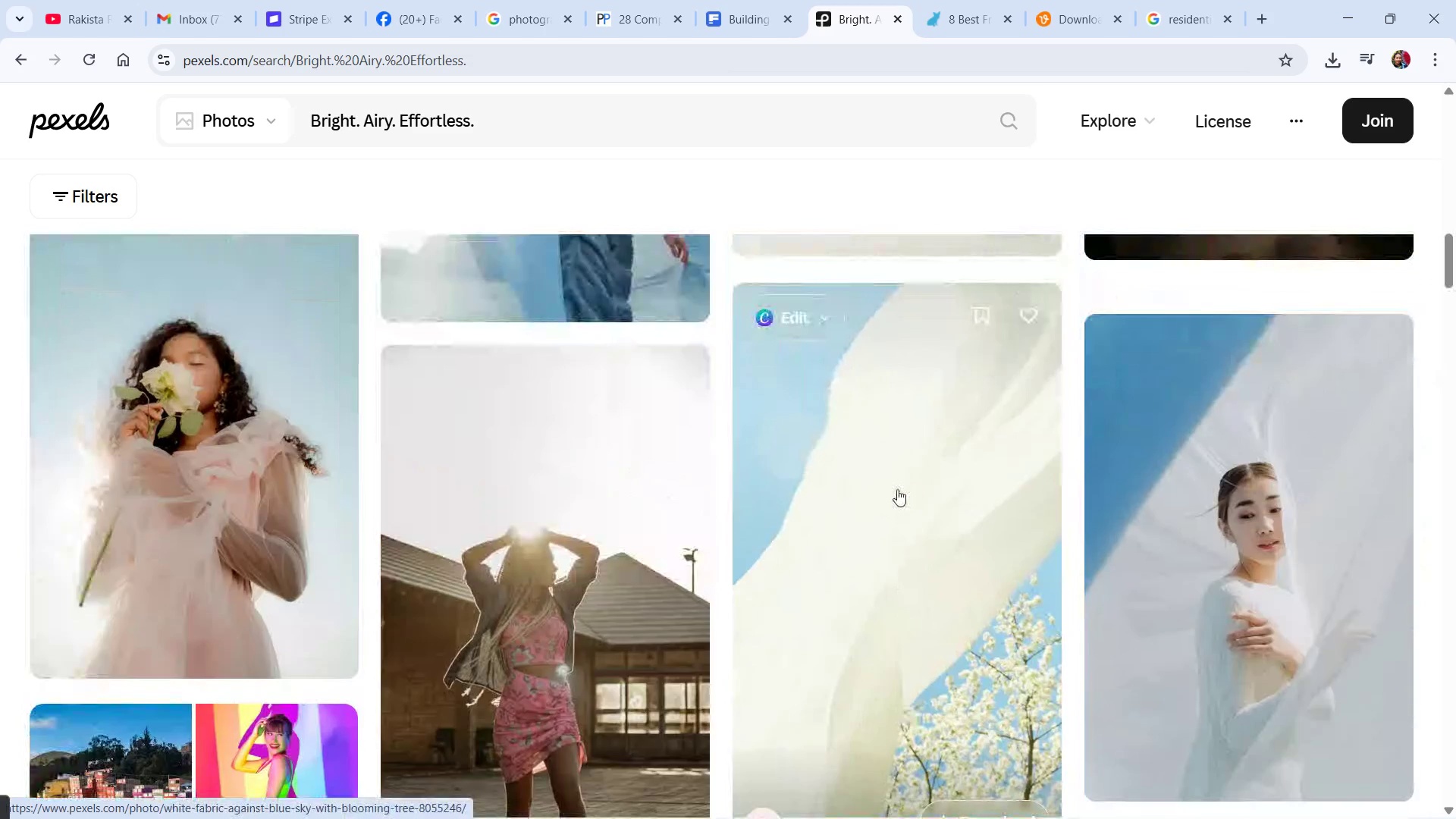 
scroll: coordinate [898, 494], scroll_direction: up, amount: 12.0
 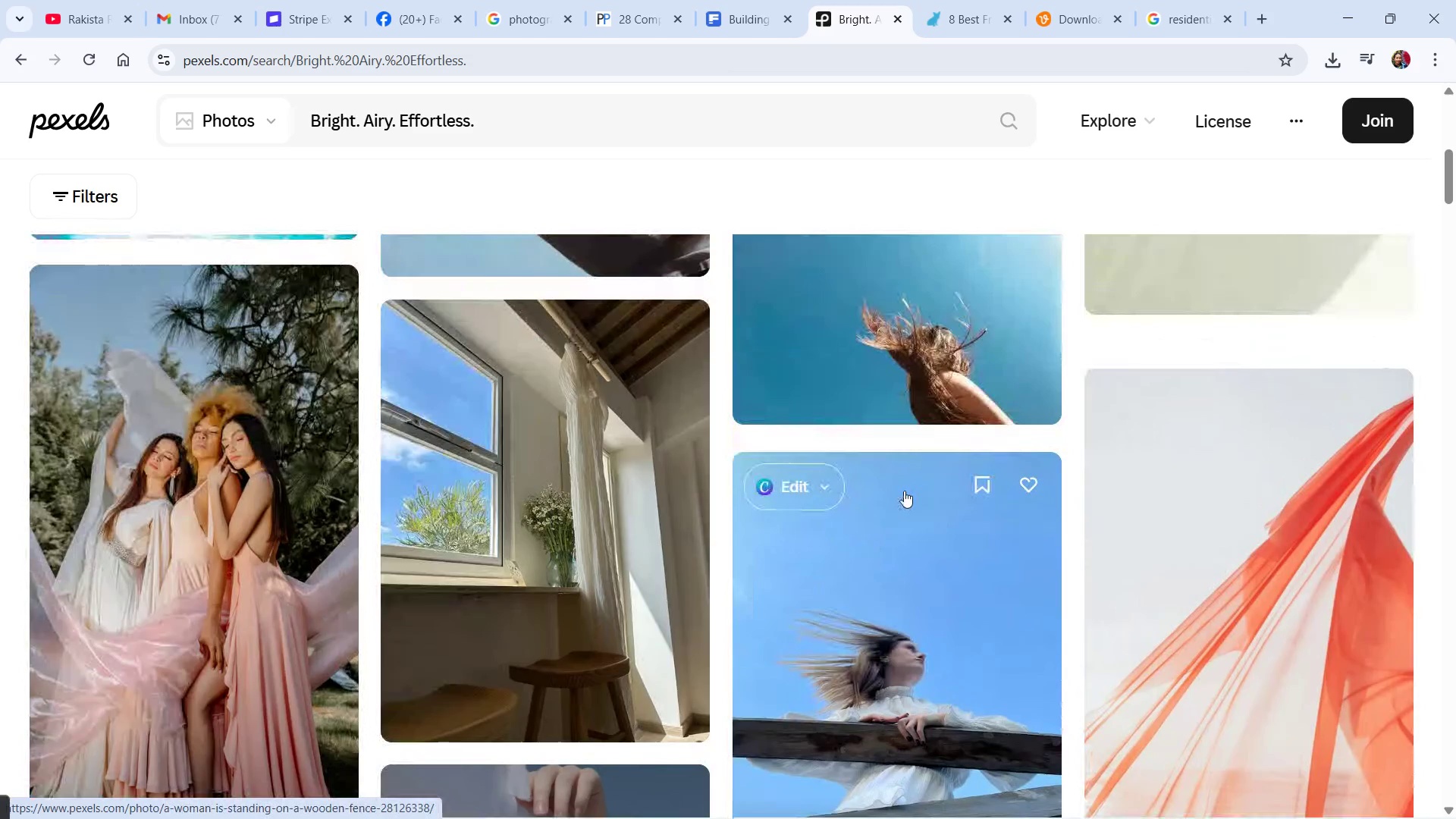 
scroll: coordinate [904, 491], scroll_direction: up, amount: 4.0
 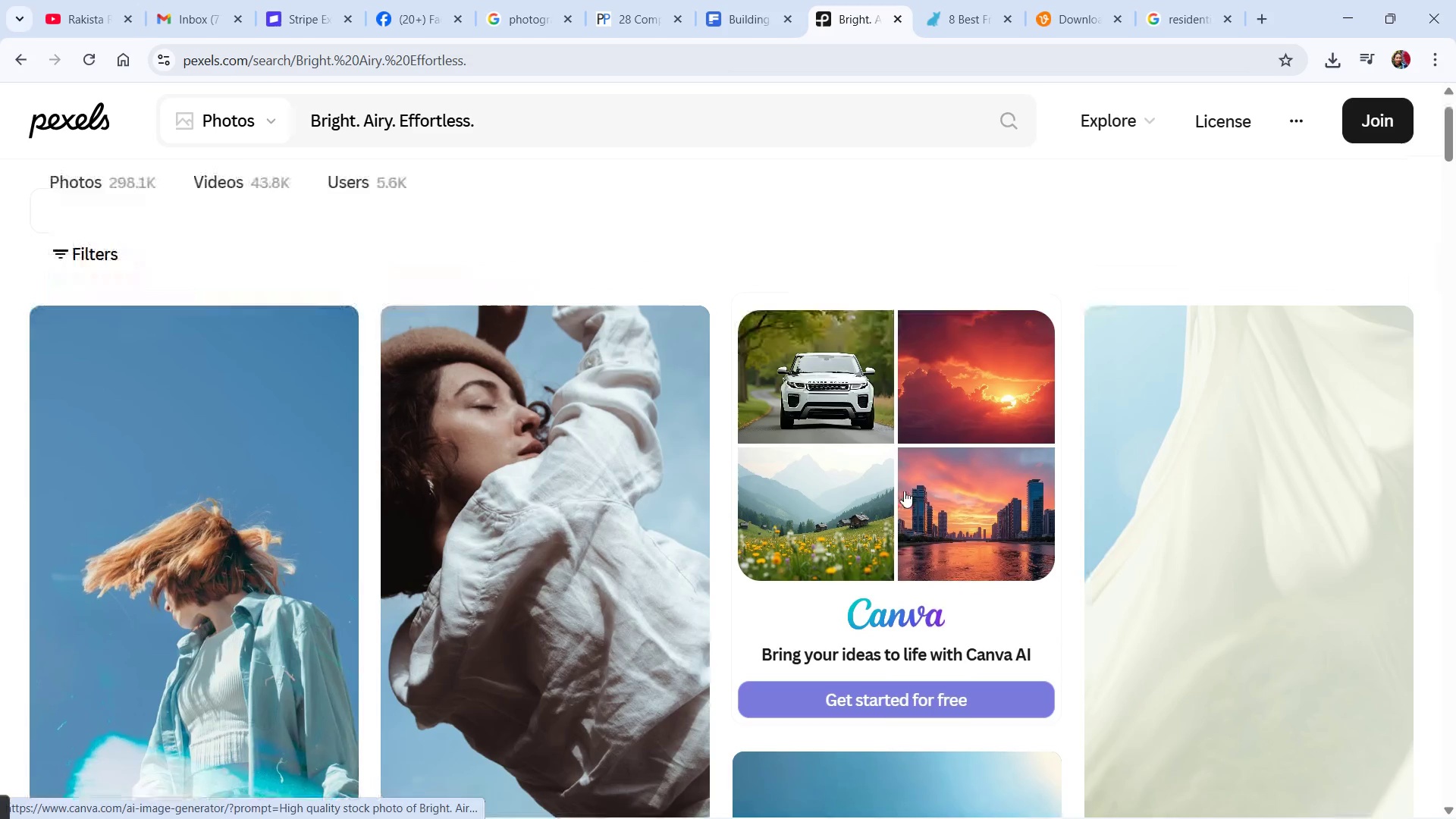 
scroll: coordinate [999, 519], scroll_direction: down, amount: 27.0
 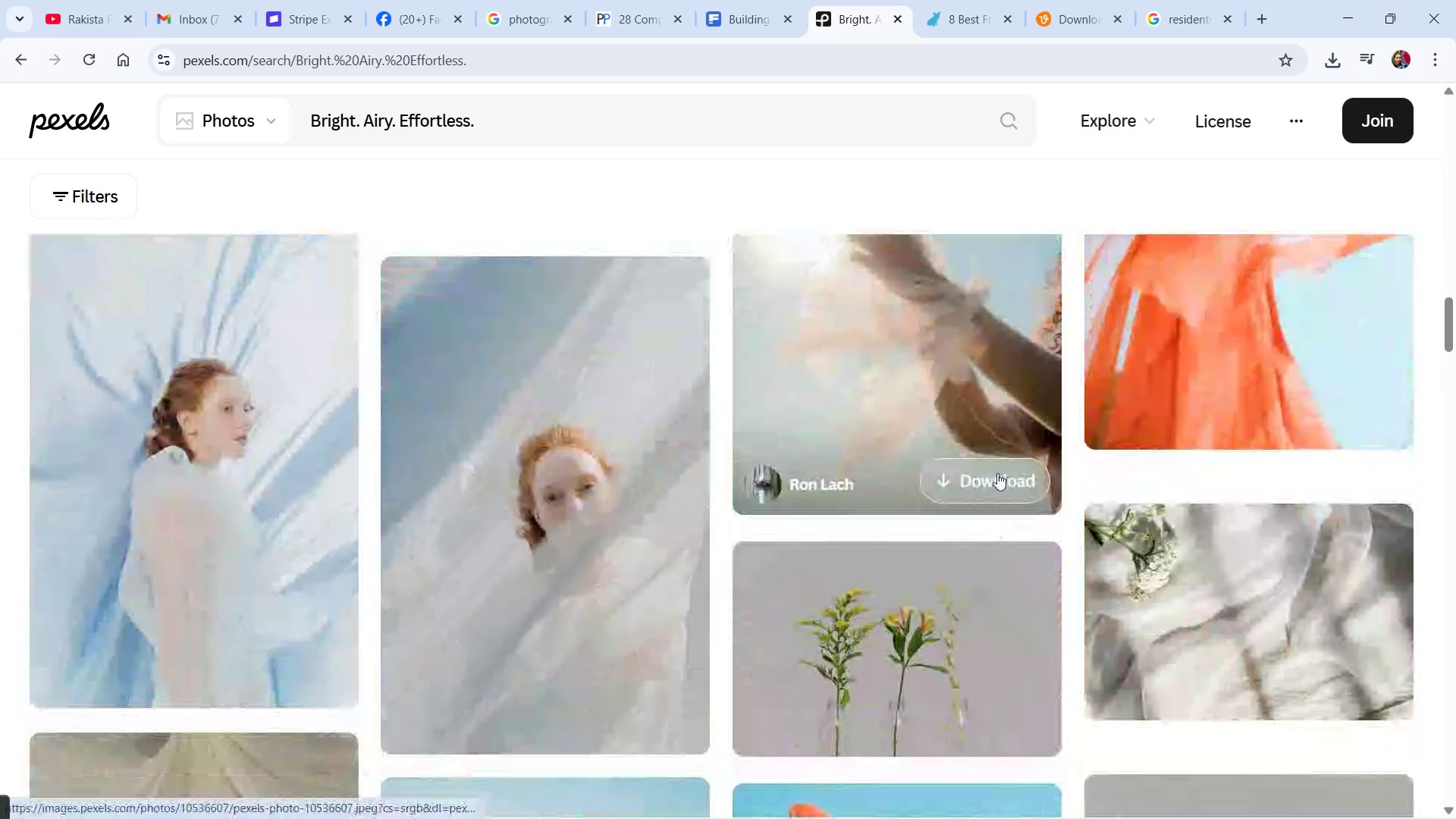 
left_click([996, 476])
 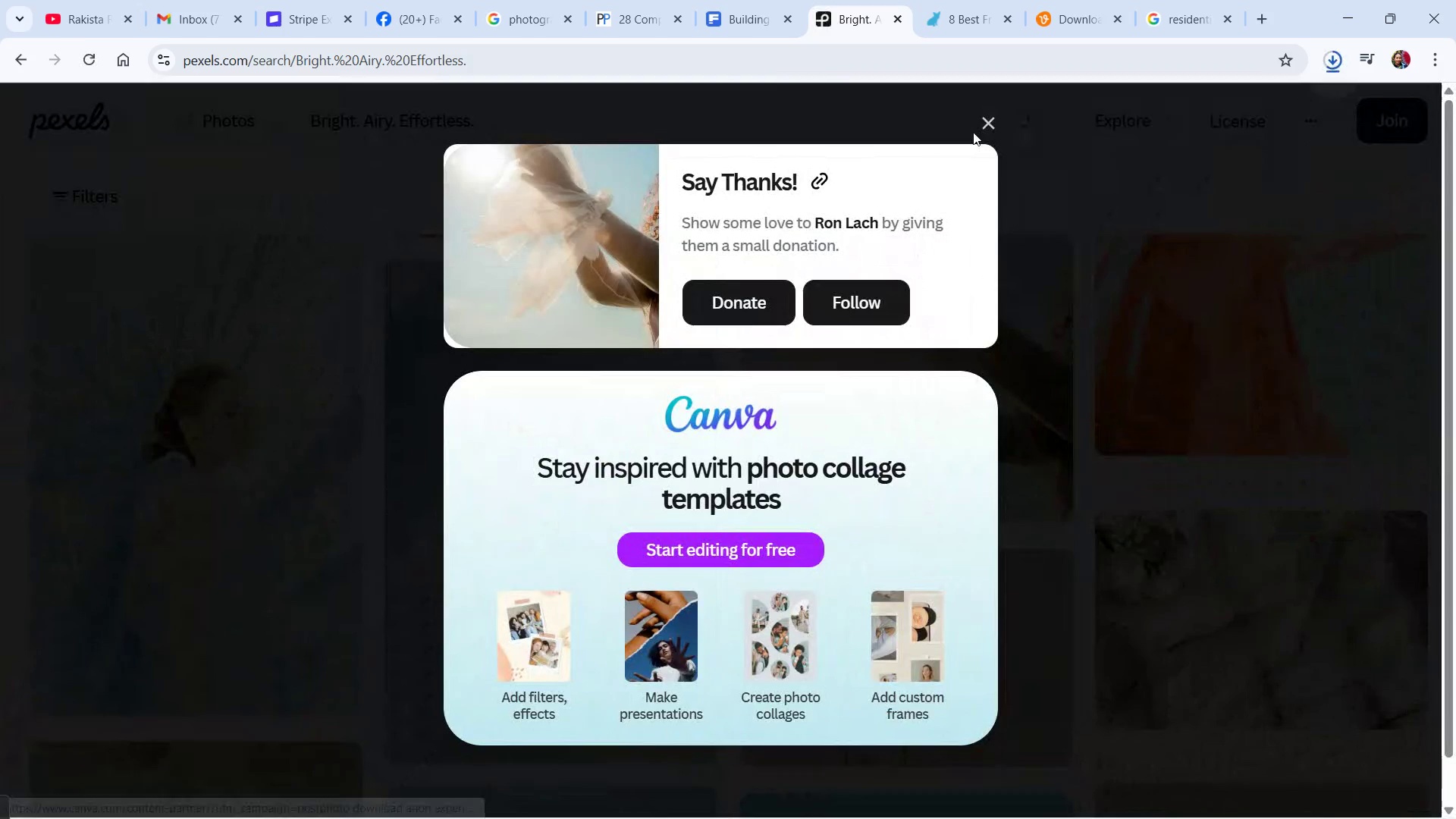 
left_click([987, 121])
 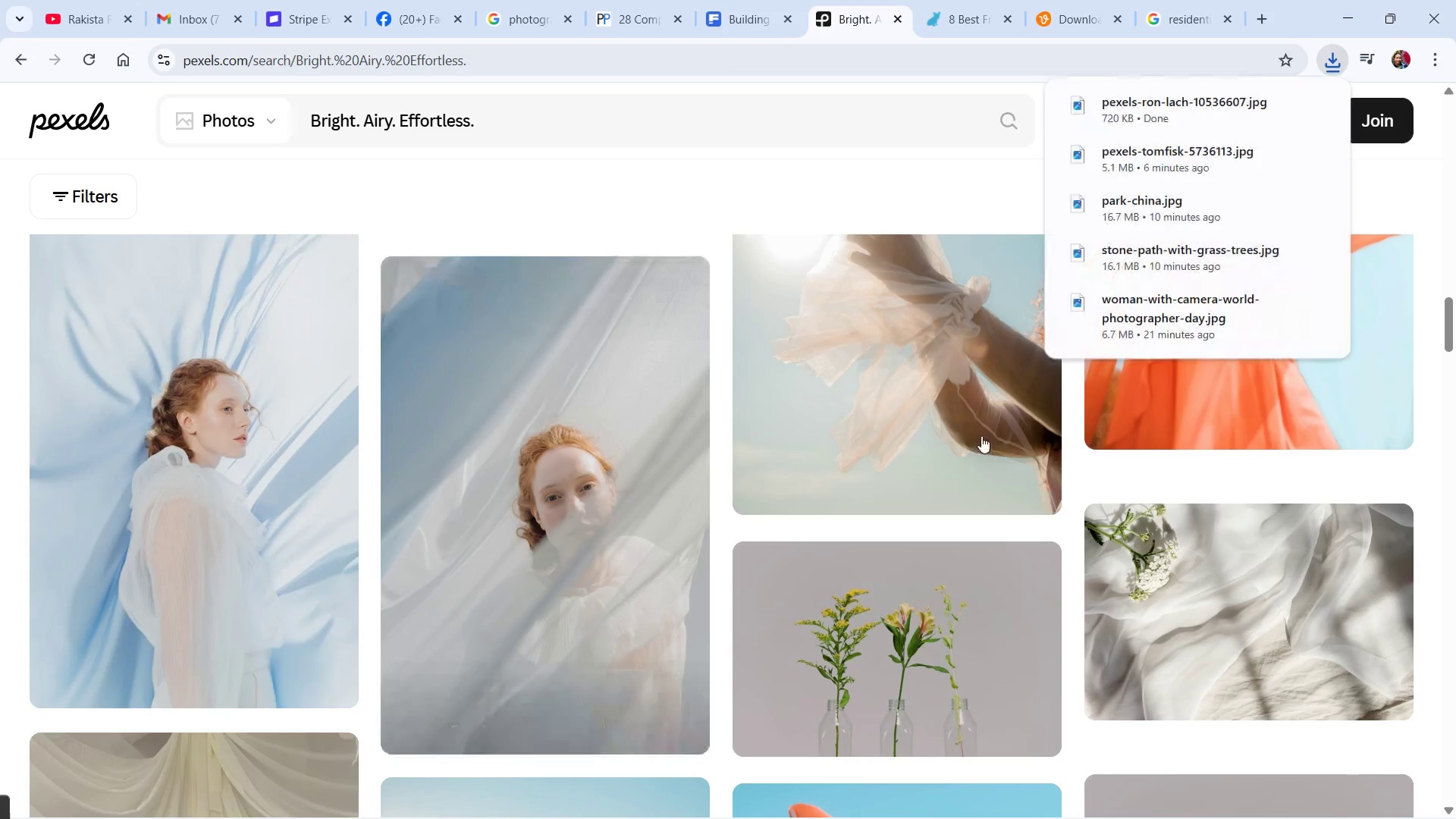 
key(Alt+Tab)
 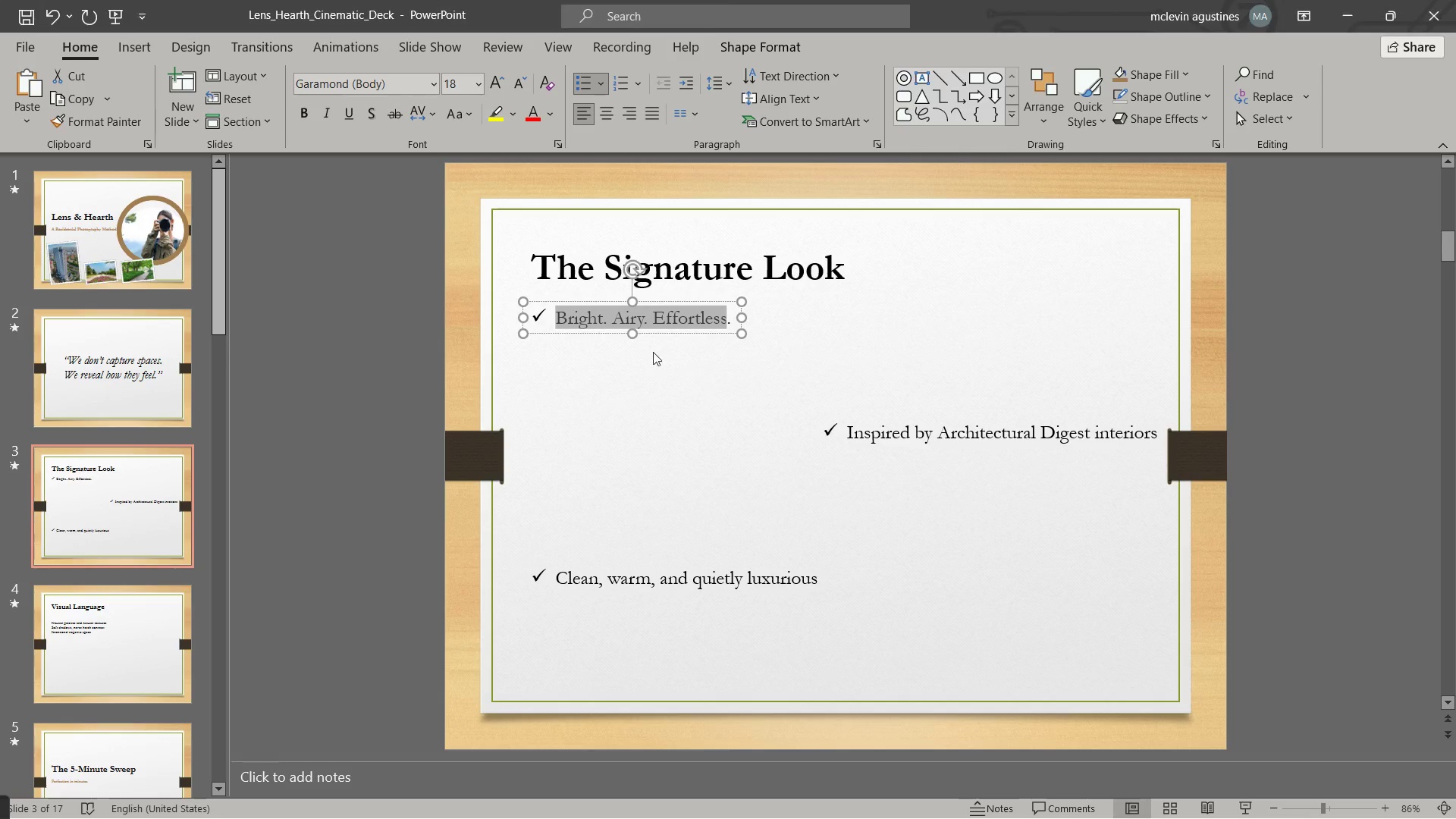 
key(Escape)
 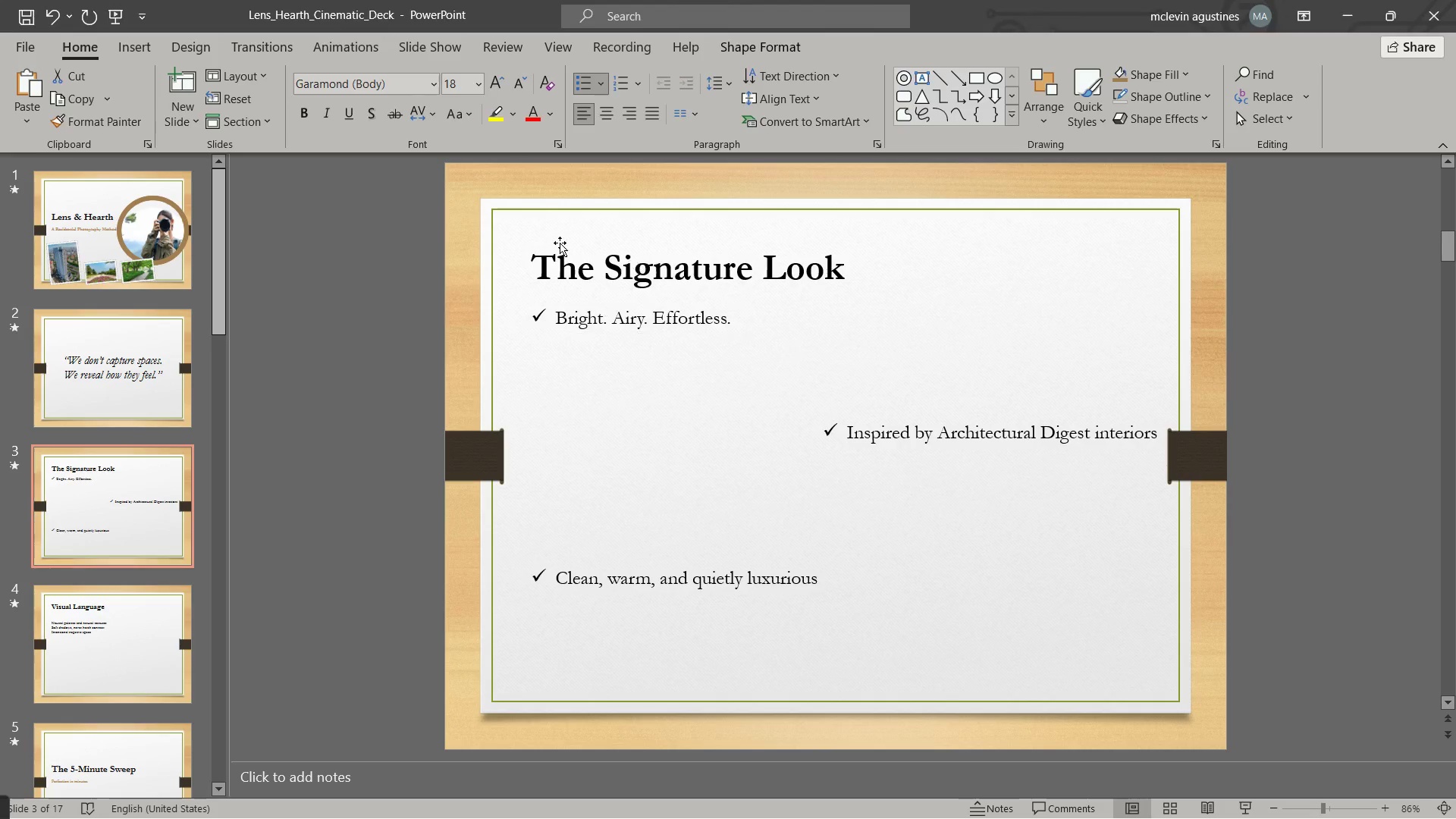 
key(Escape)
 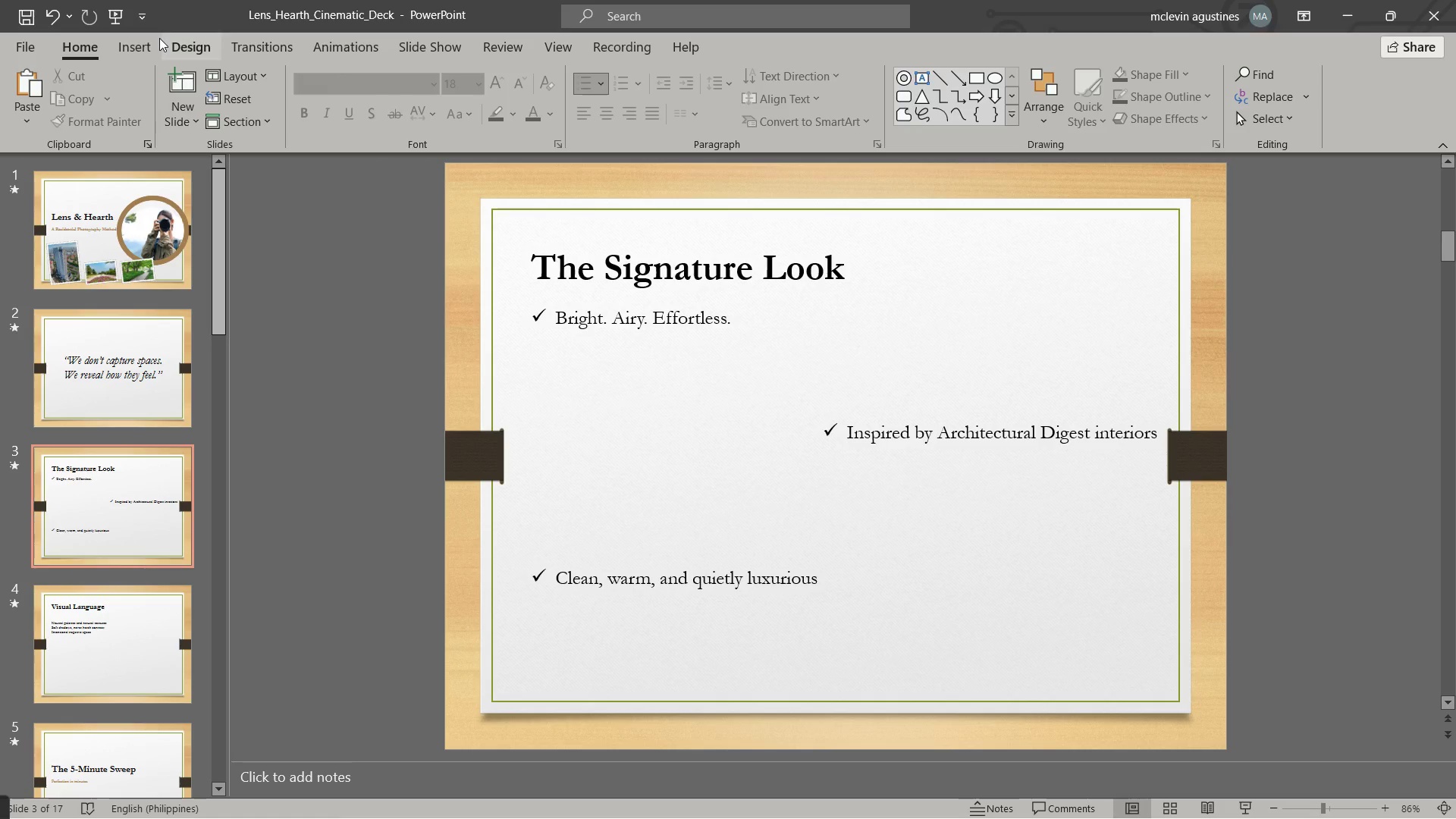 
left_click([153, 36])
 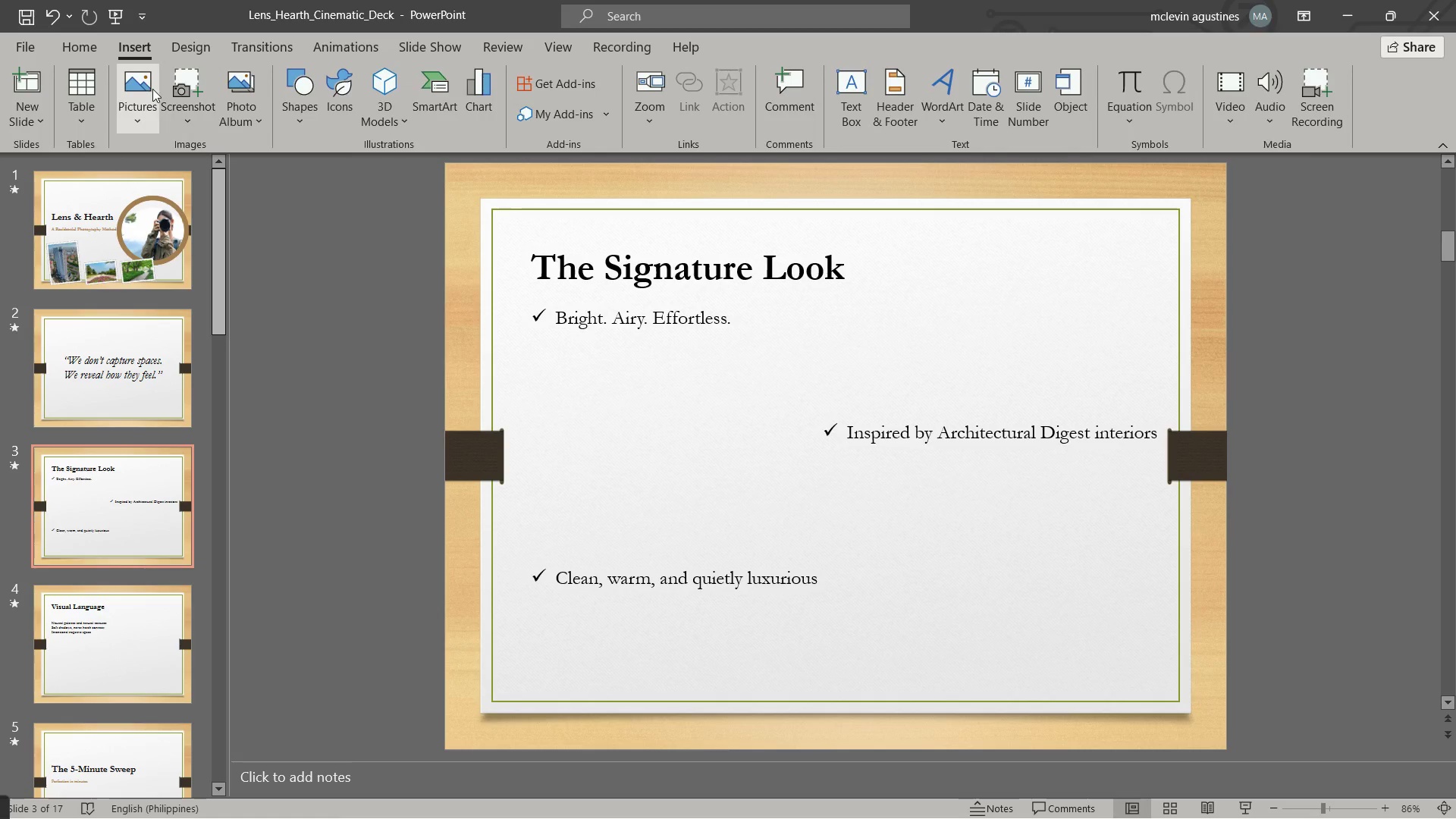 
left_click([152, 89])
 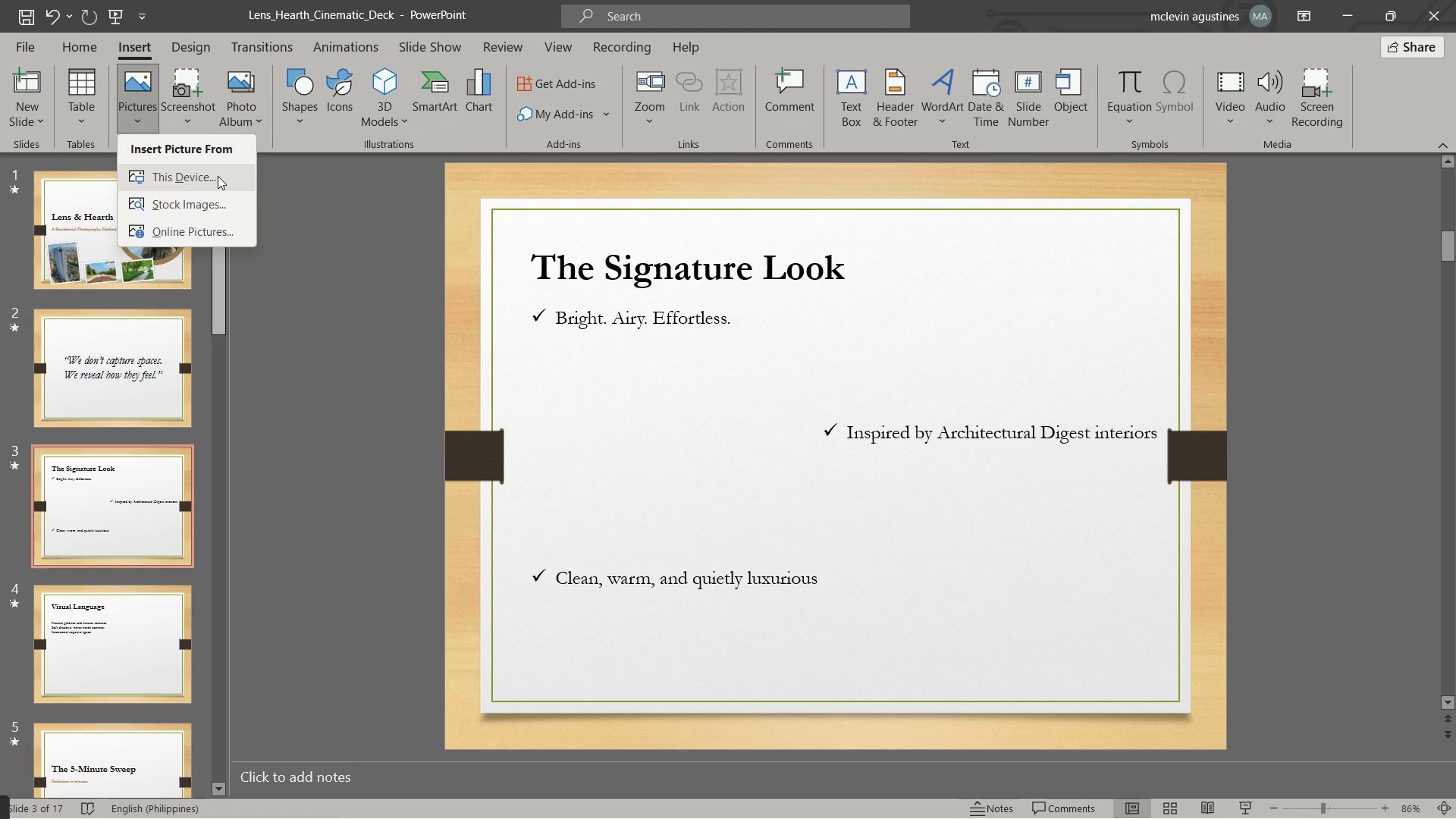 
left_click([218, 176])
 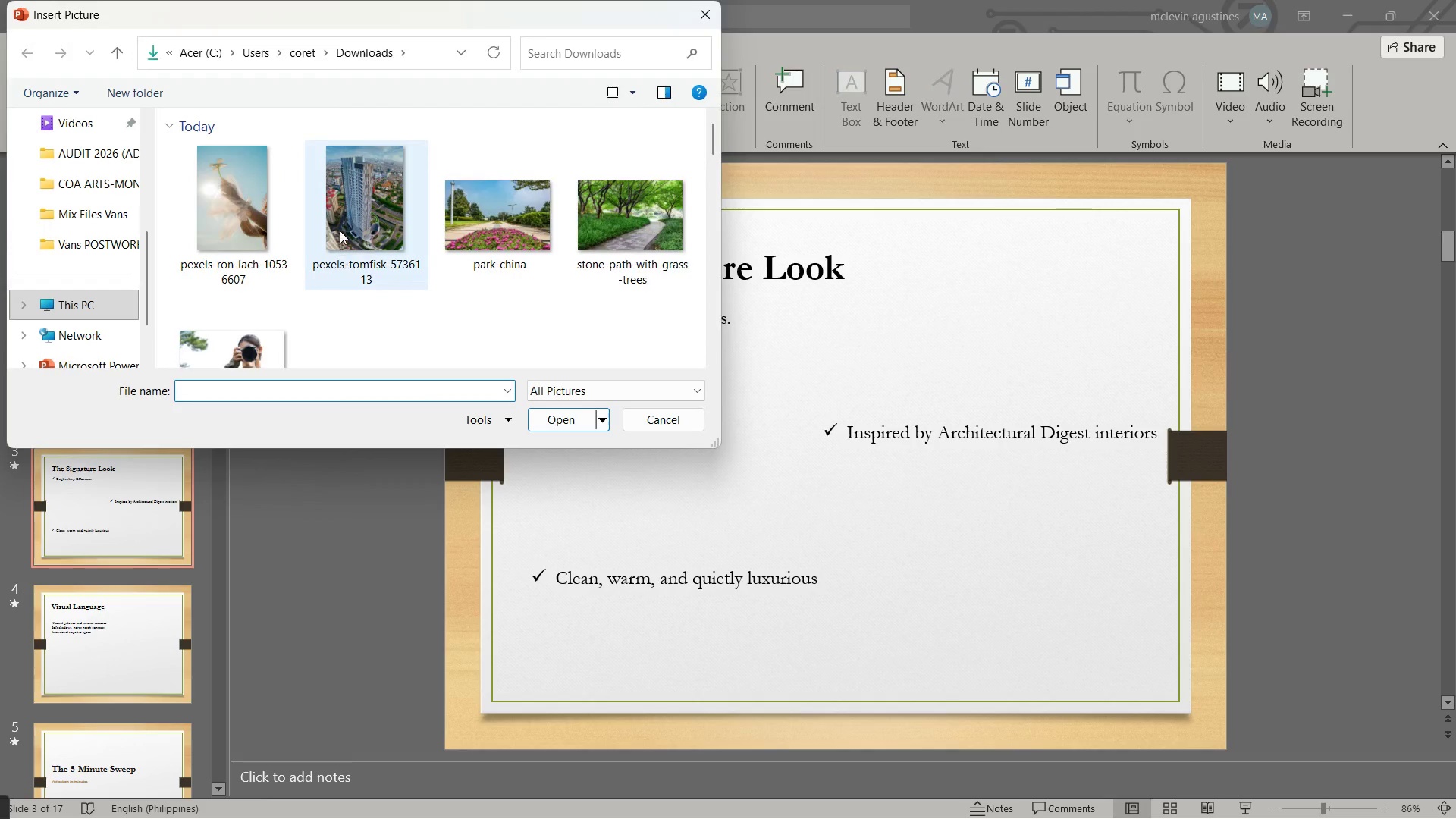 
left_click([255, 196])
 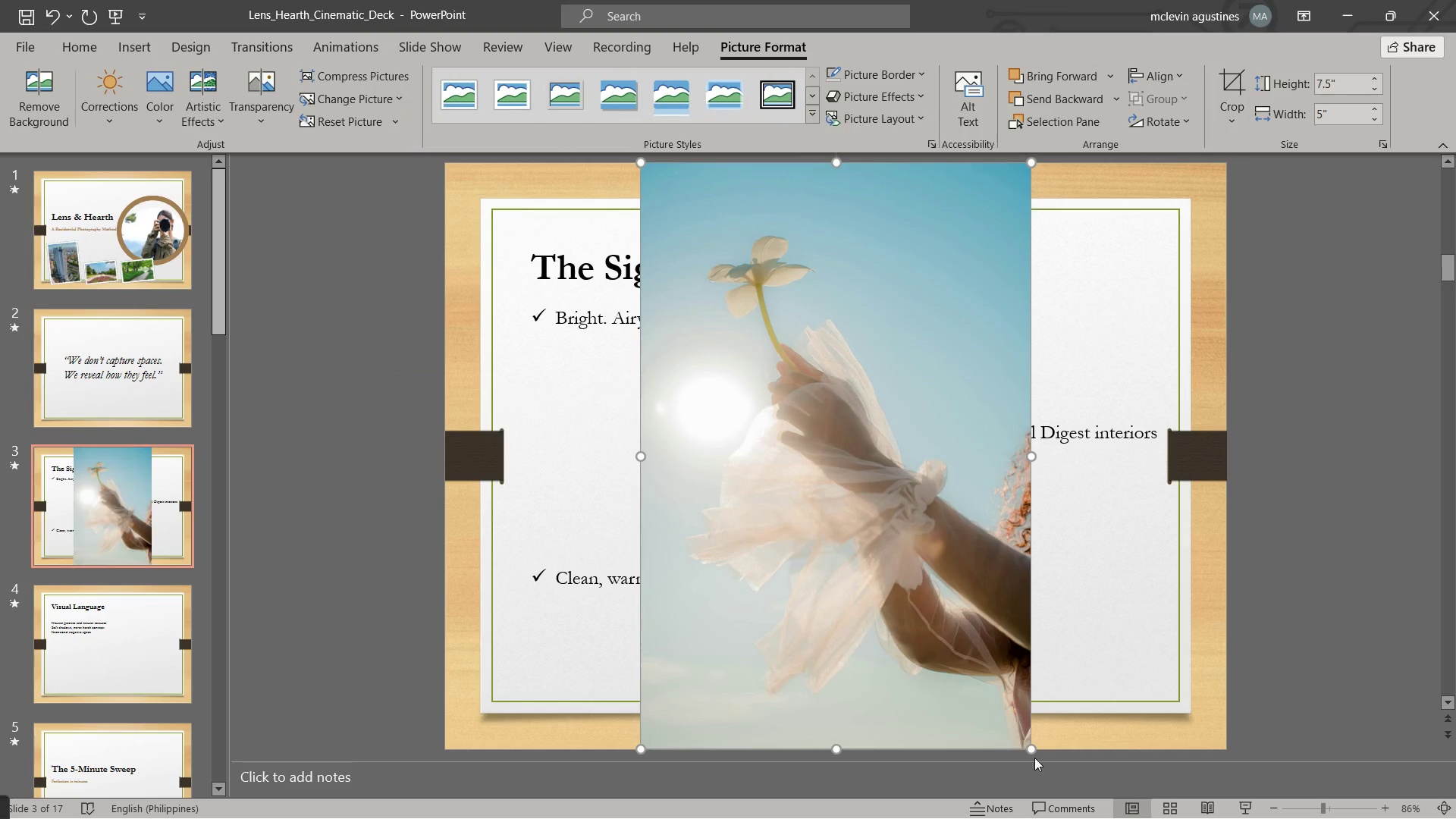 
left_click_drag(start_coordinate=[1031, 750], to_coordinate=[787, 307])
 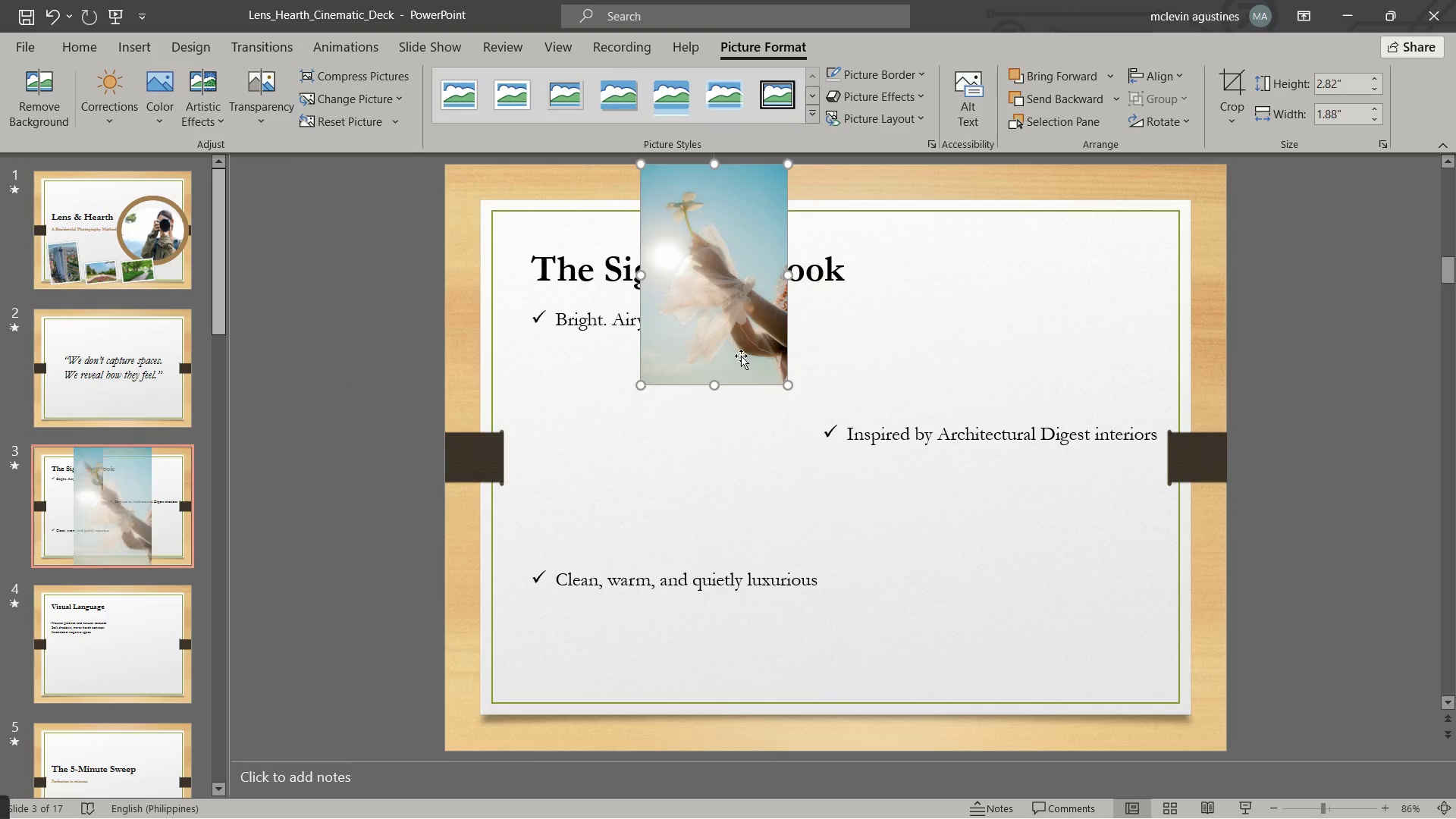 
left_click_drag(start_coordinate=[741, 356], to_coordinate=[1034, 384])
 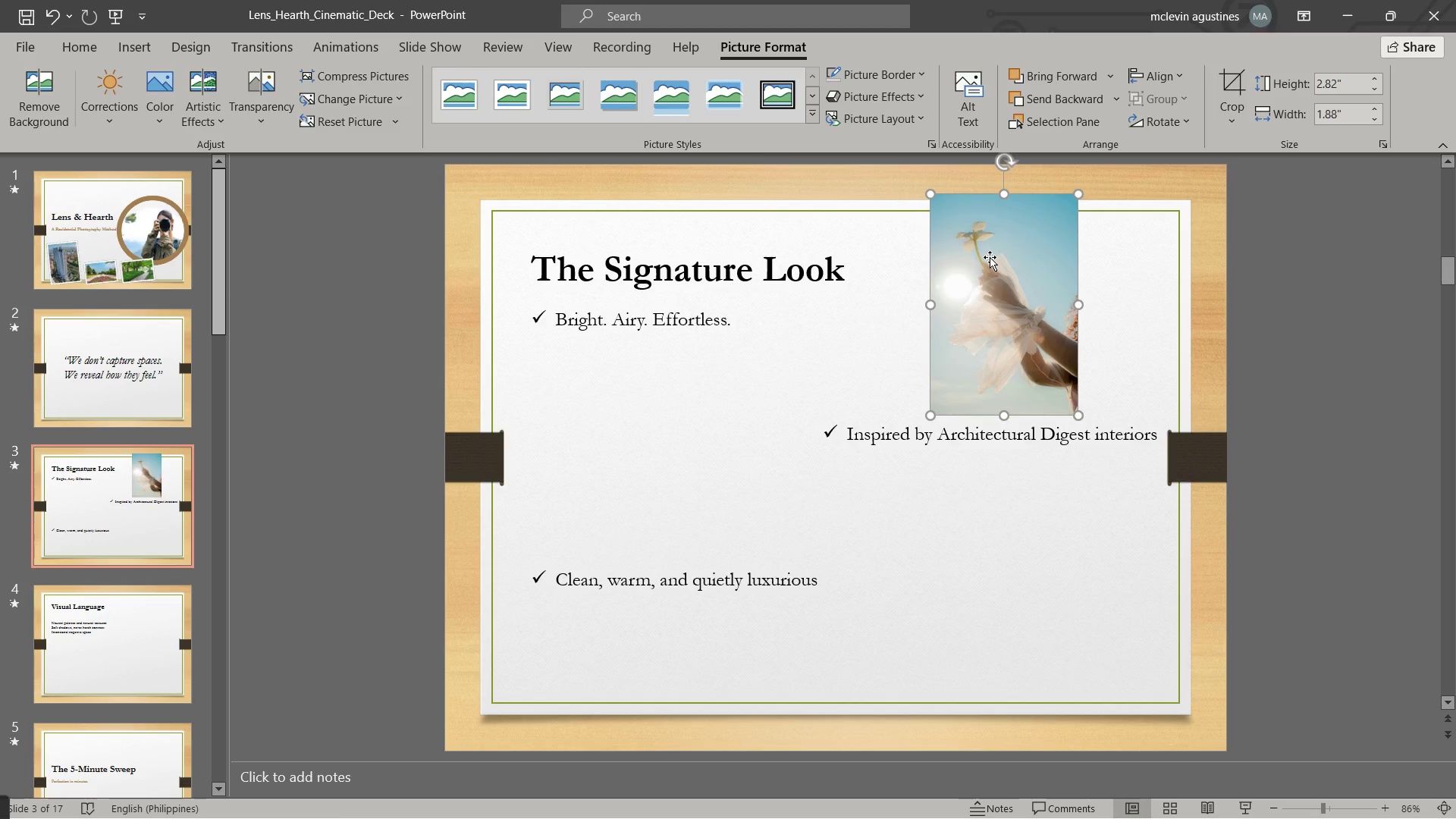 
wait(5.76)
 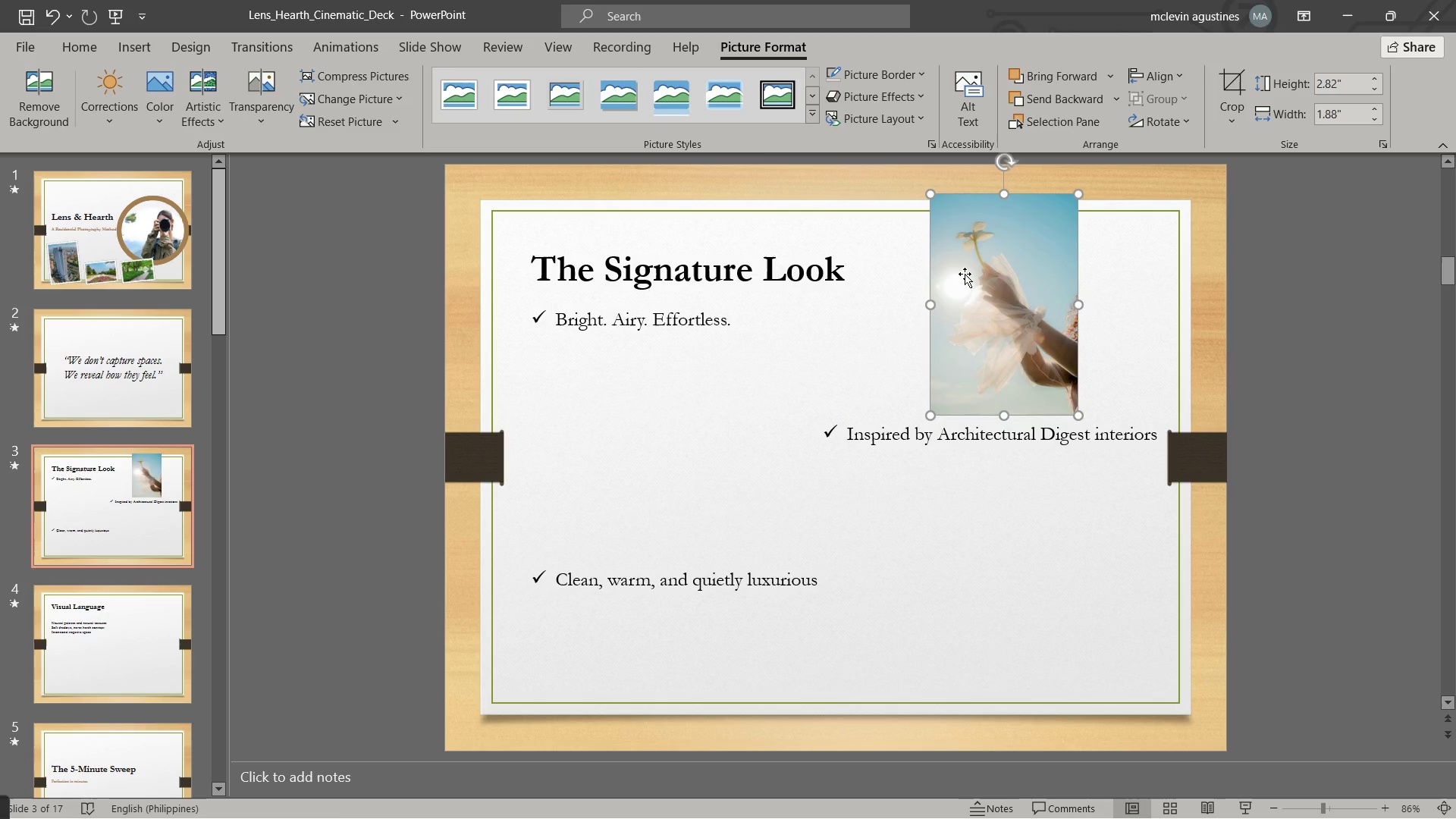 
left_click([816, 274])
 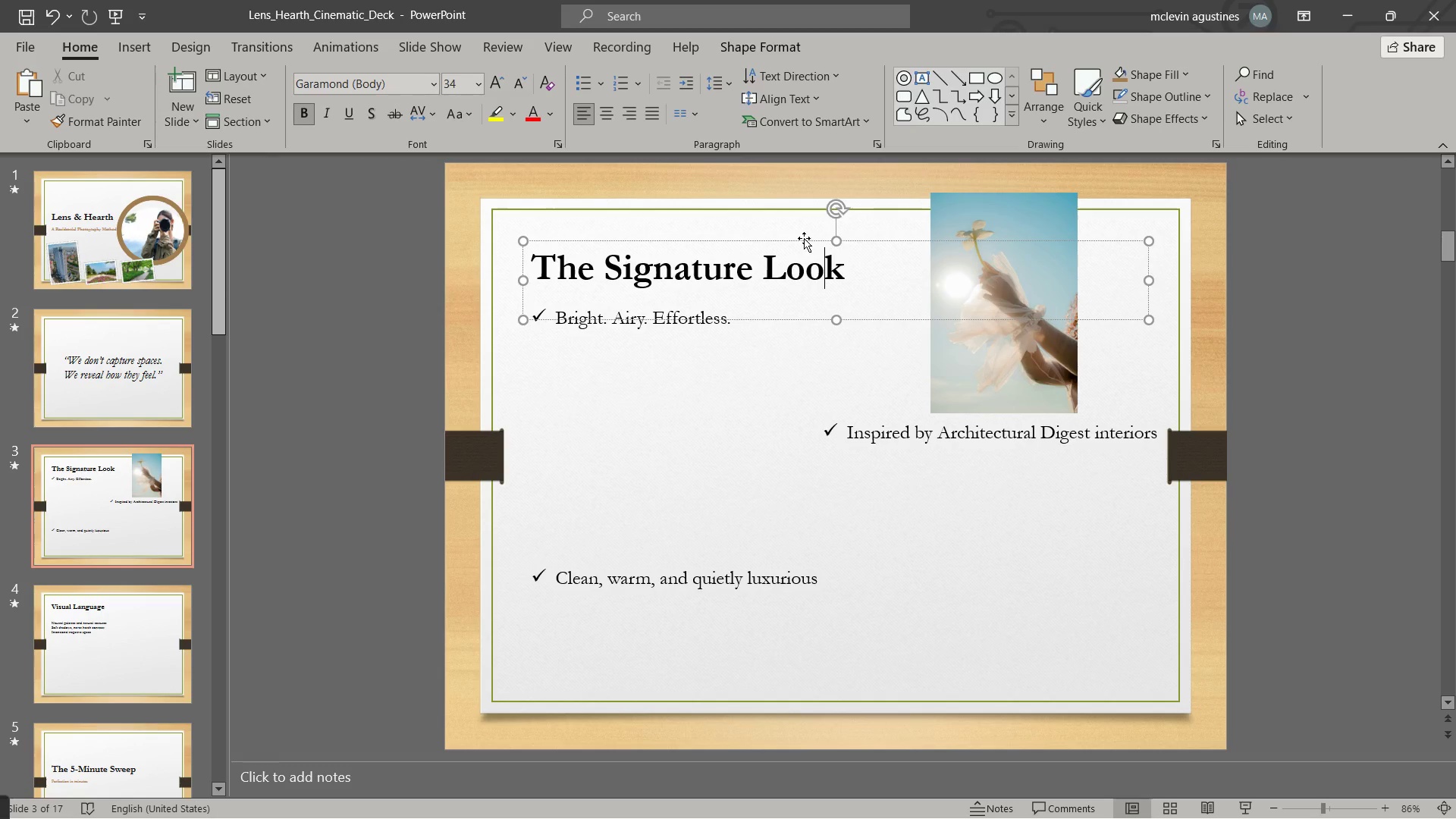 
left_click_drag(start_coordinate=[804, 238], to_coordinate=[803, 214])
 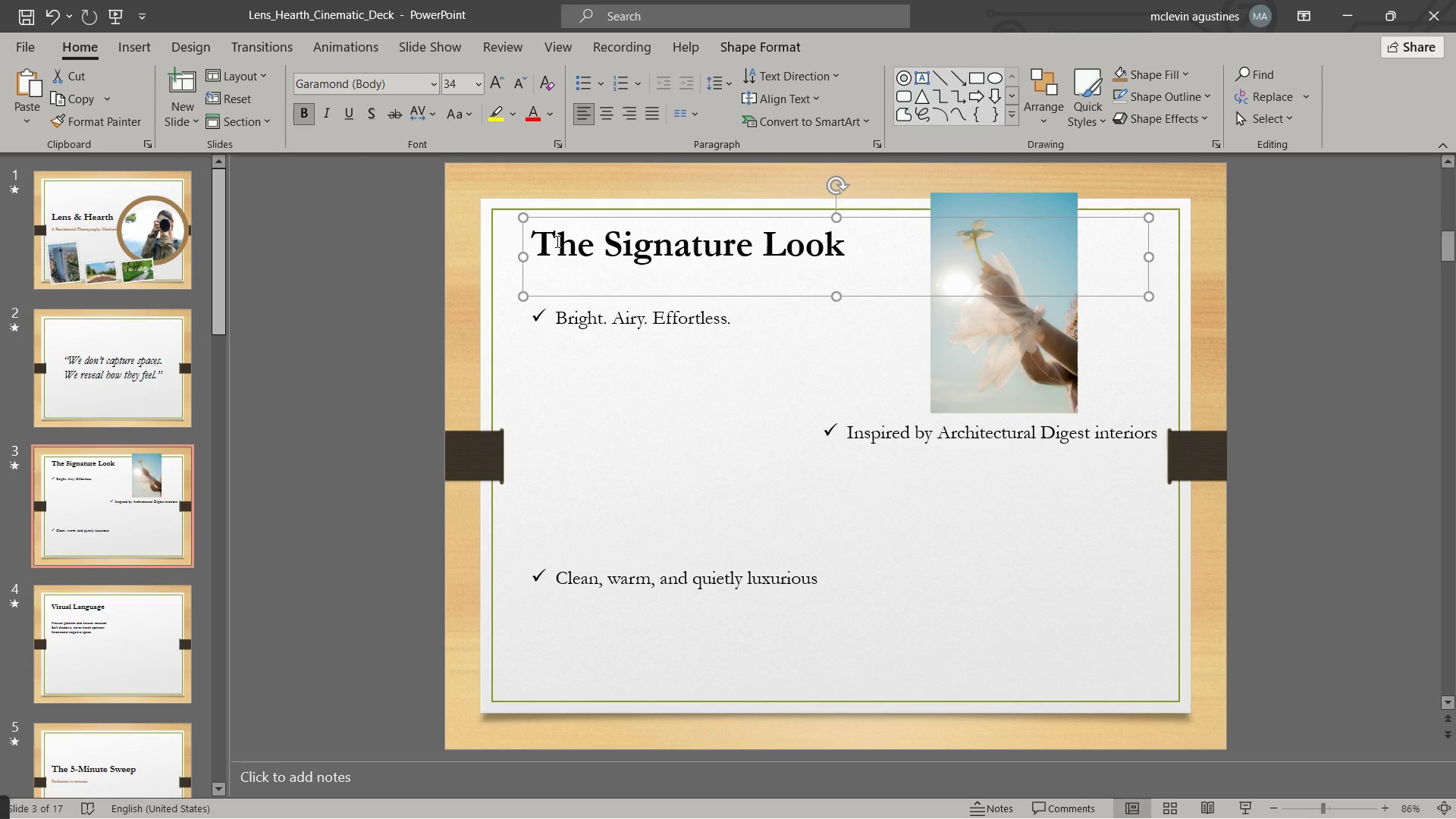 
left_click_drag(start_coordinate=[535, 243], to_coordinate=[821, 249])
 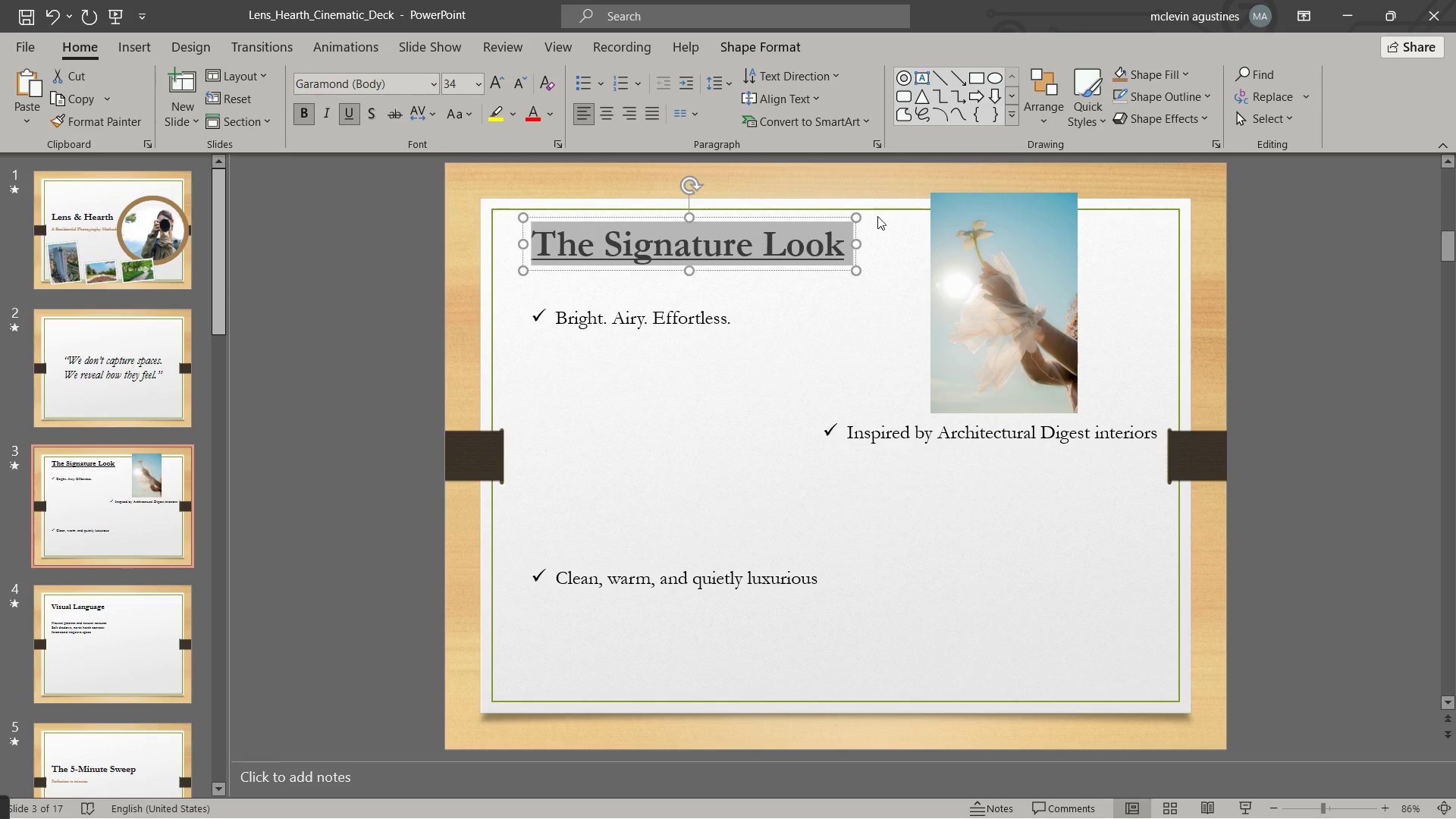 
key(Escape)
 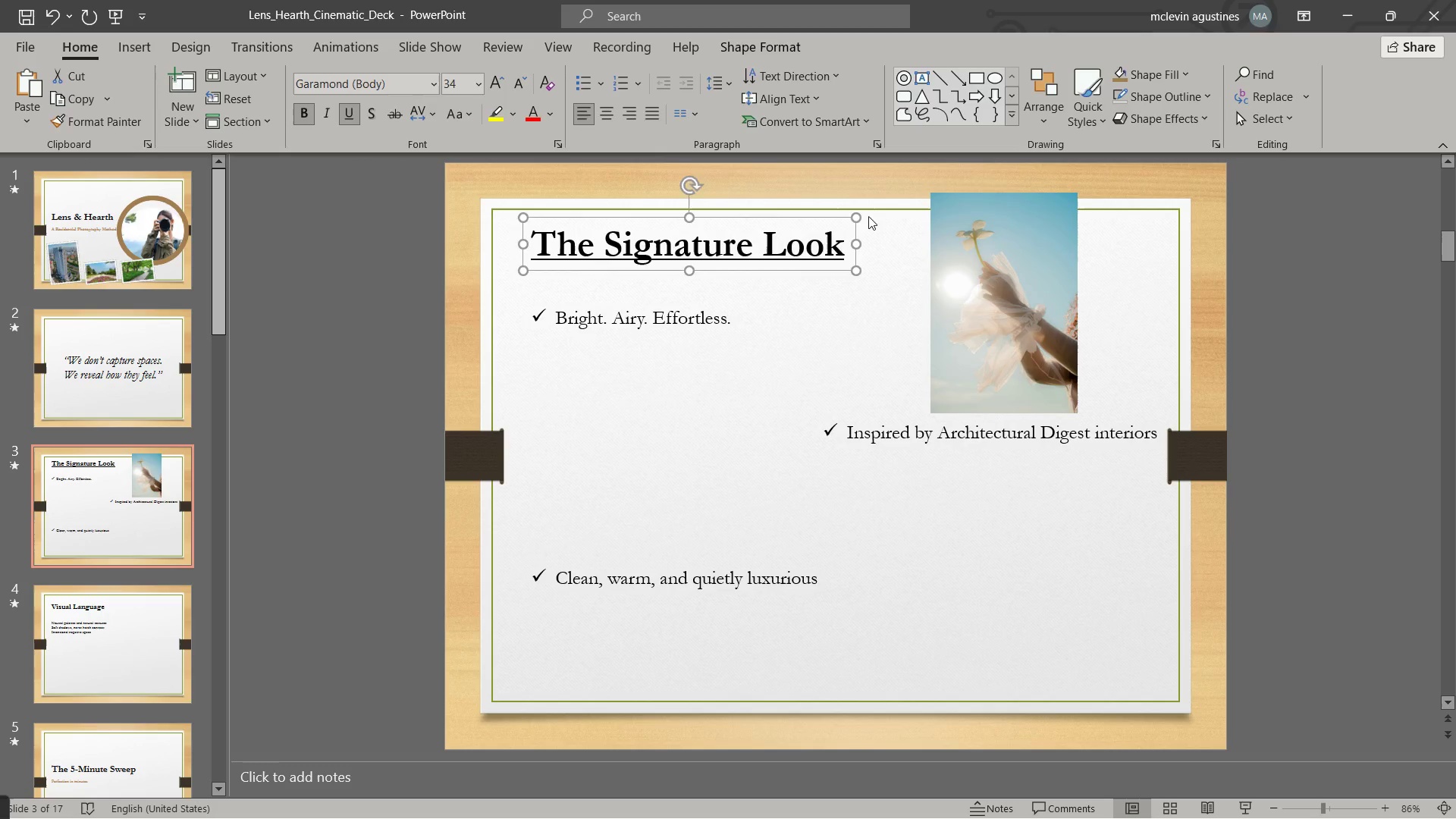 
key(Escape)
 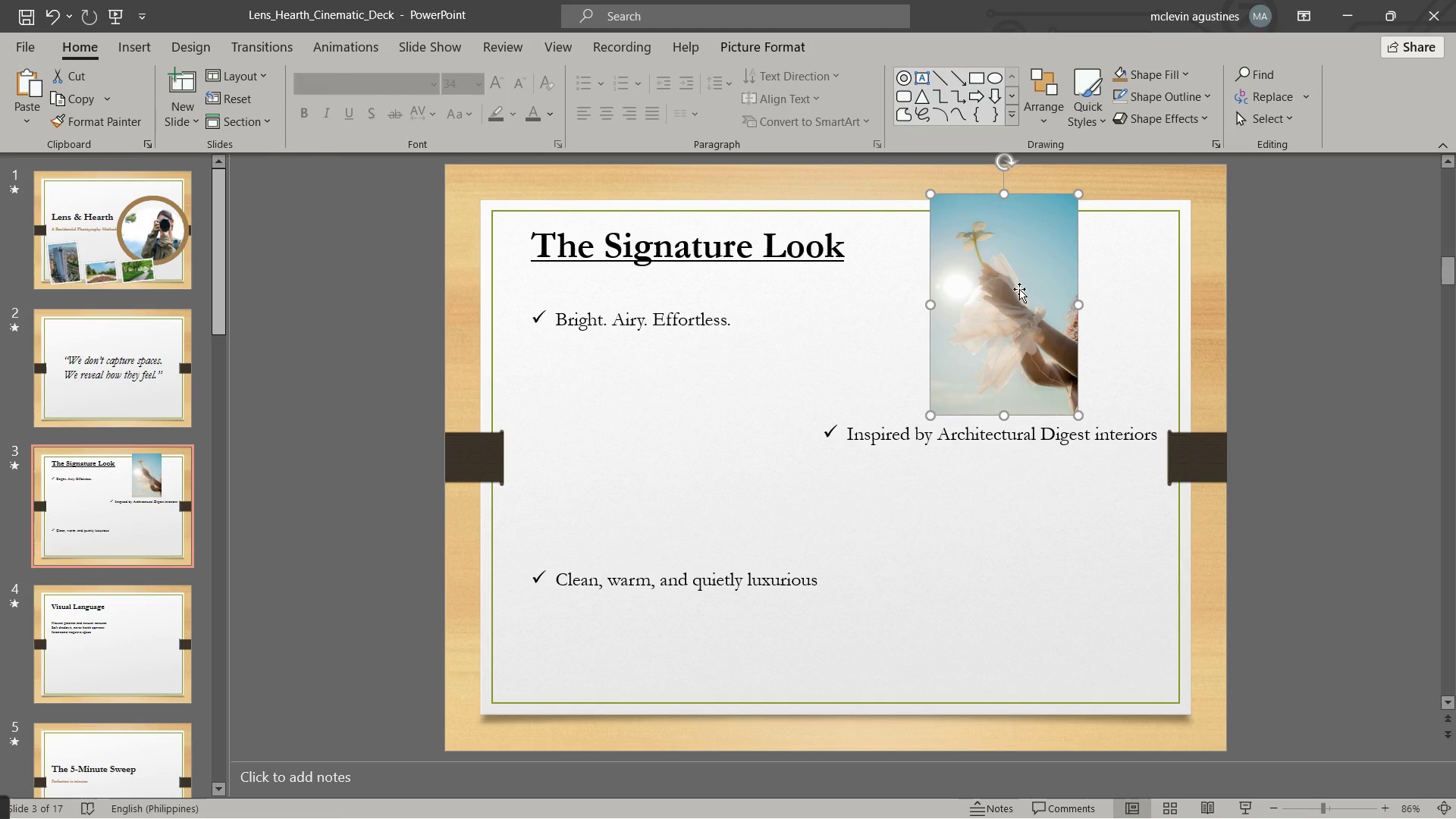 
left_click_drag(start_coordinate=[1014, 272], to_coordinate=[672, 411])
 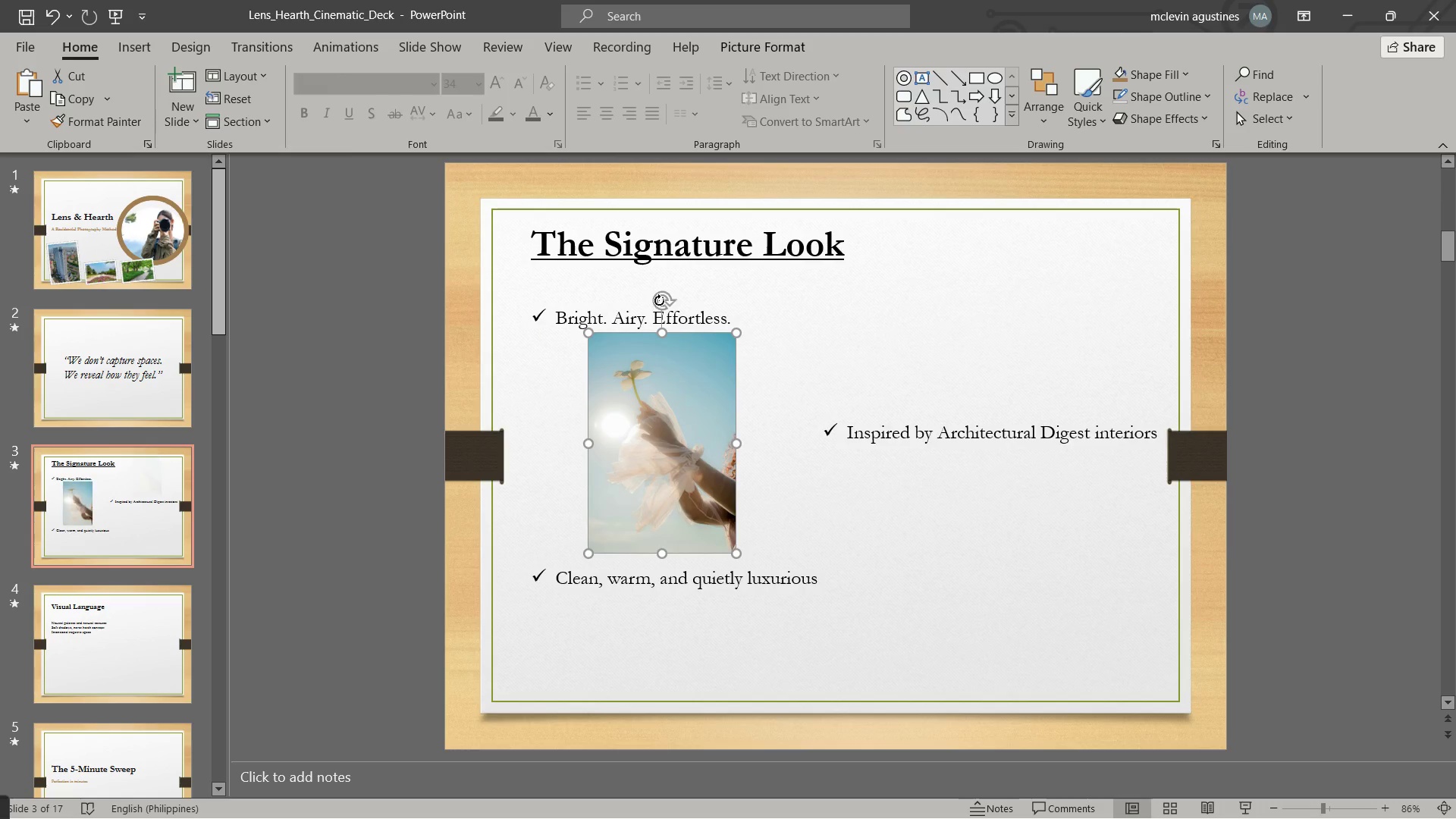 
left_click_drag(start_coordinate=[659, 300], to_coordinate=[636, 303])
 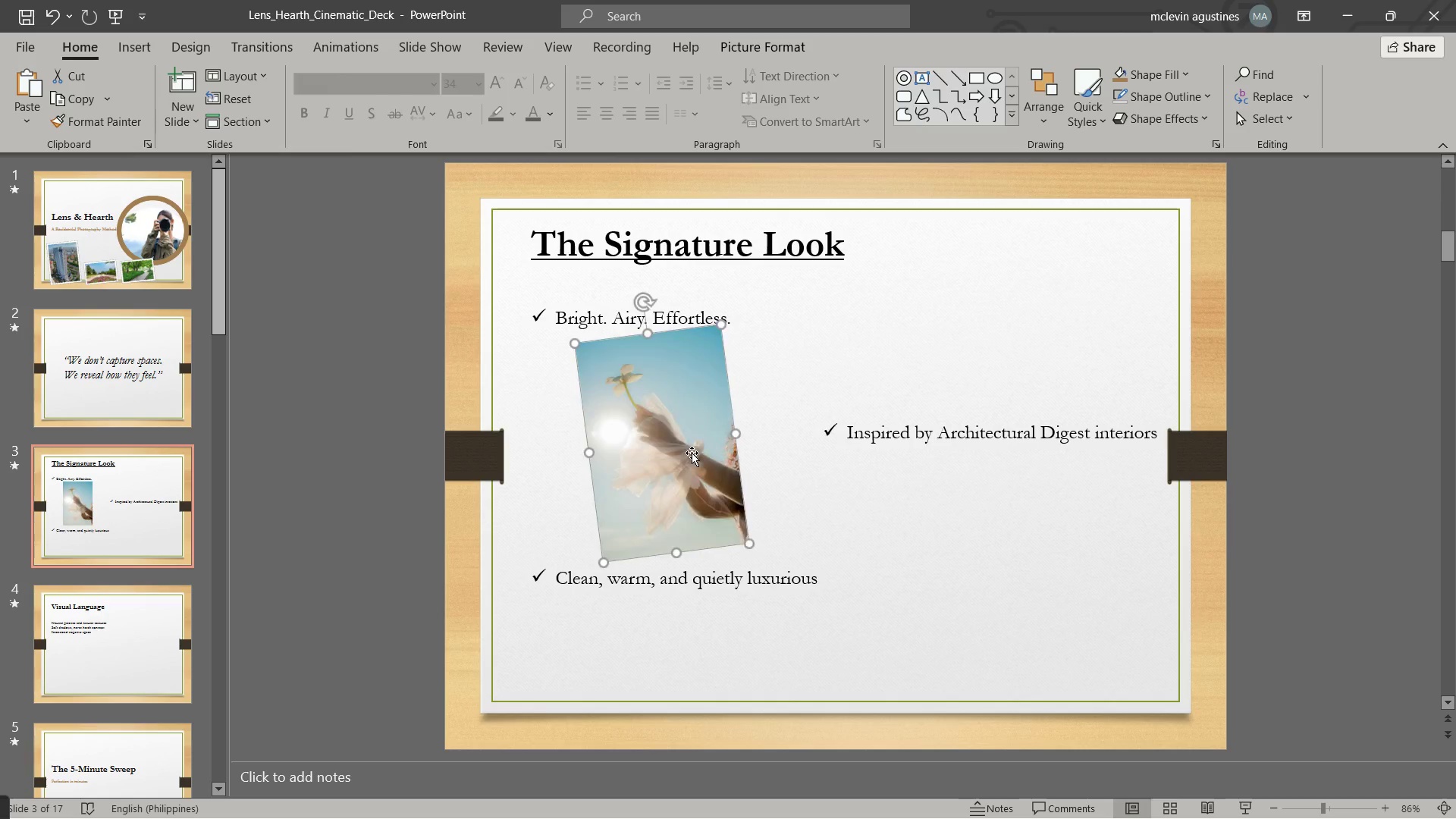 
left_click([692, 453])
 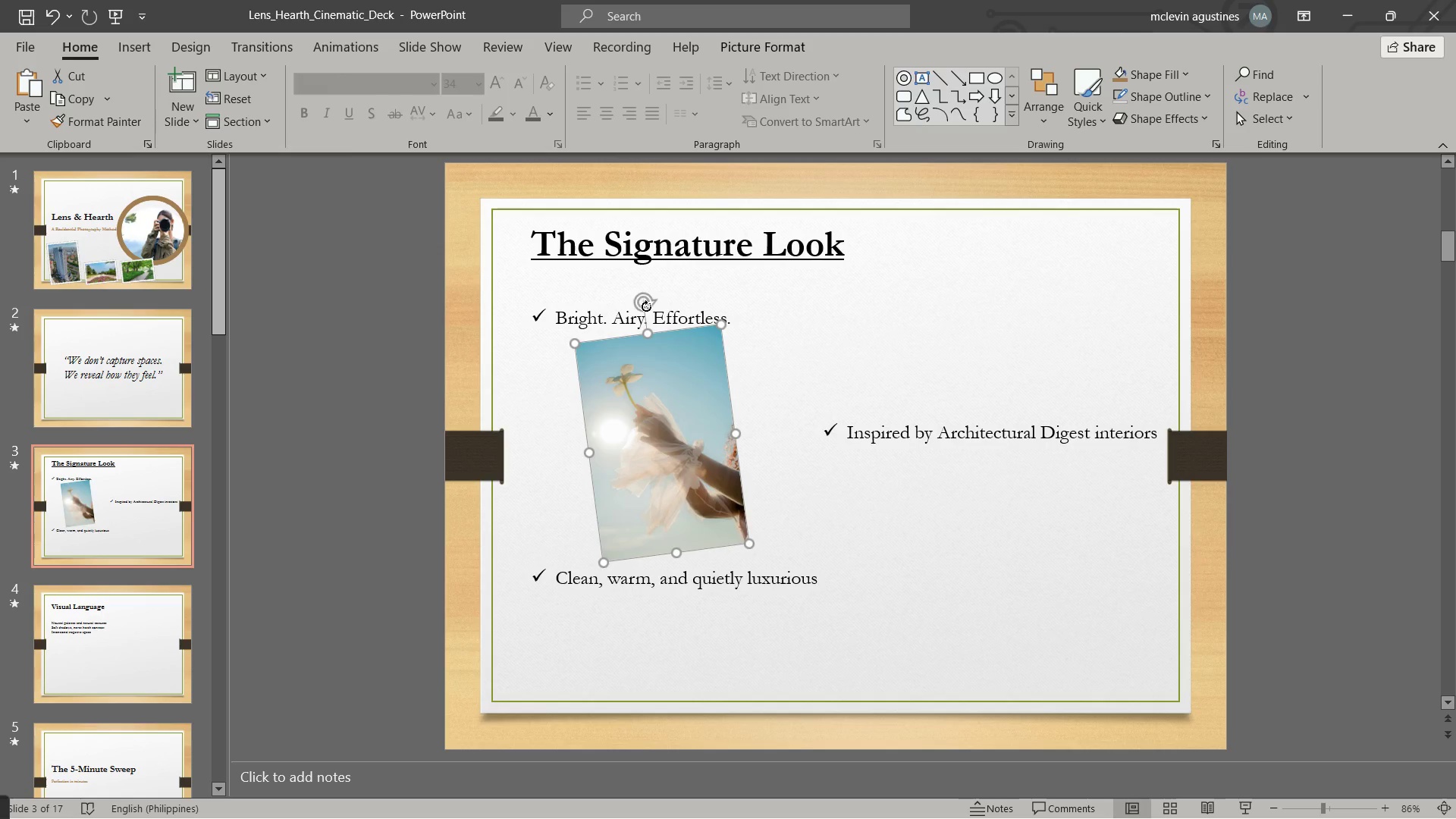 
left_click([673, 315])
 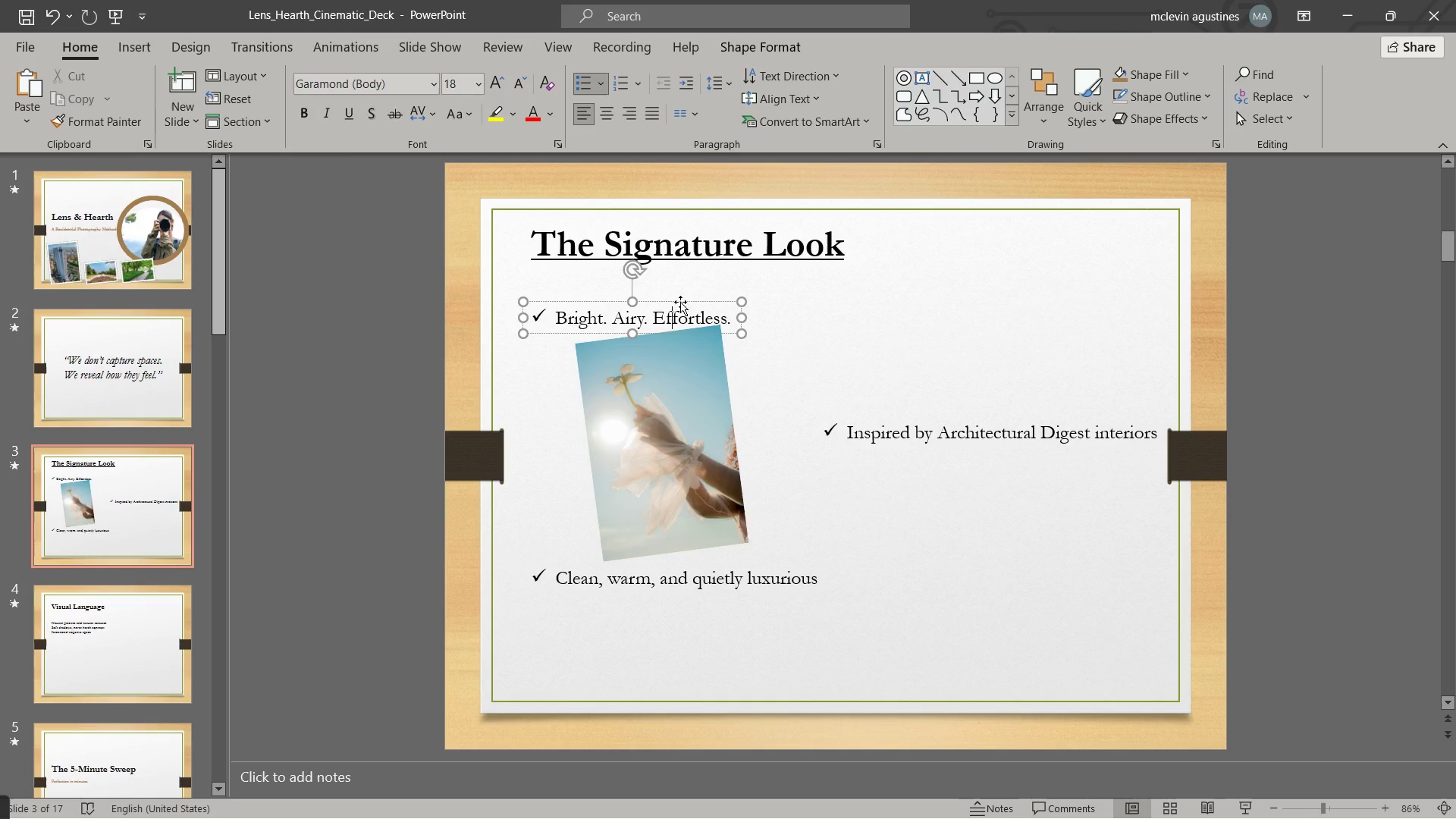 
left_click_drag(start_coordinate=[680, 302], to_coordinate=[682, 279])
 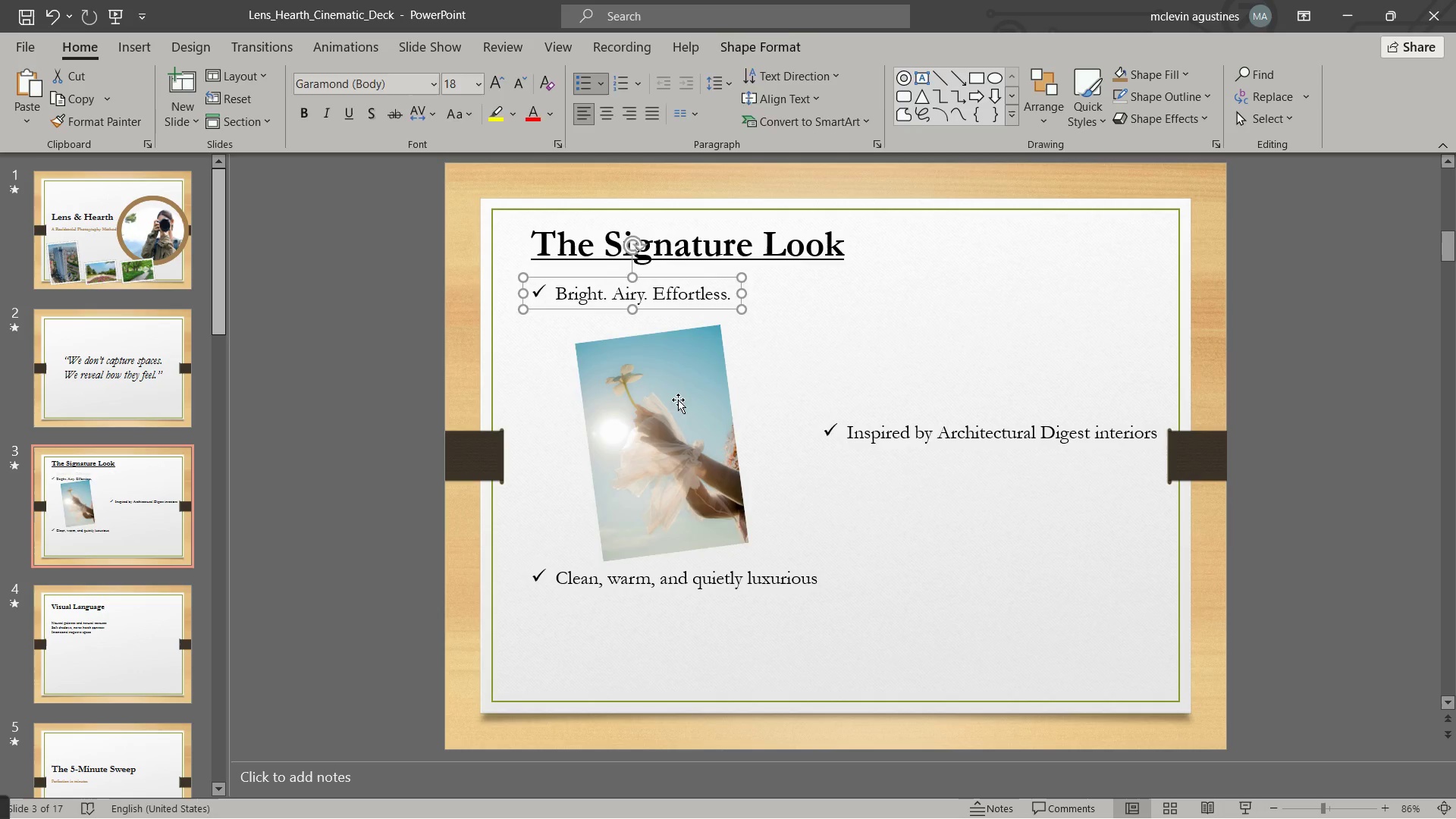 
left_click_drag(start_coordinate=[678, 400], to_coordinate=[670, 390])
 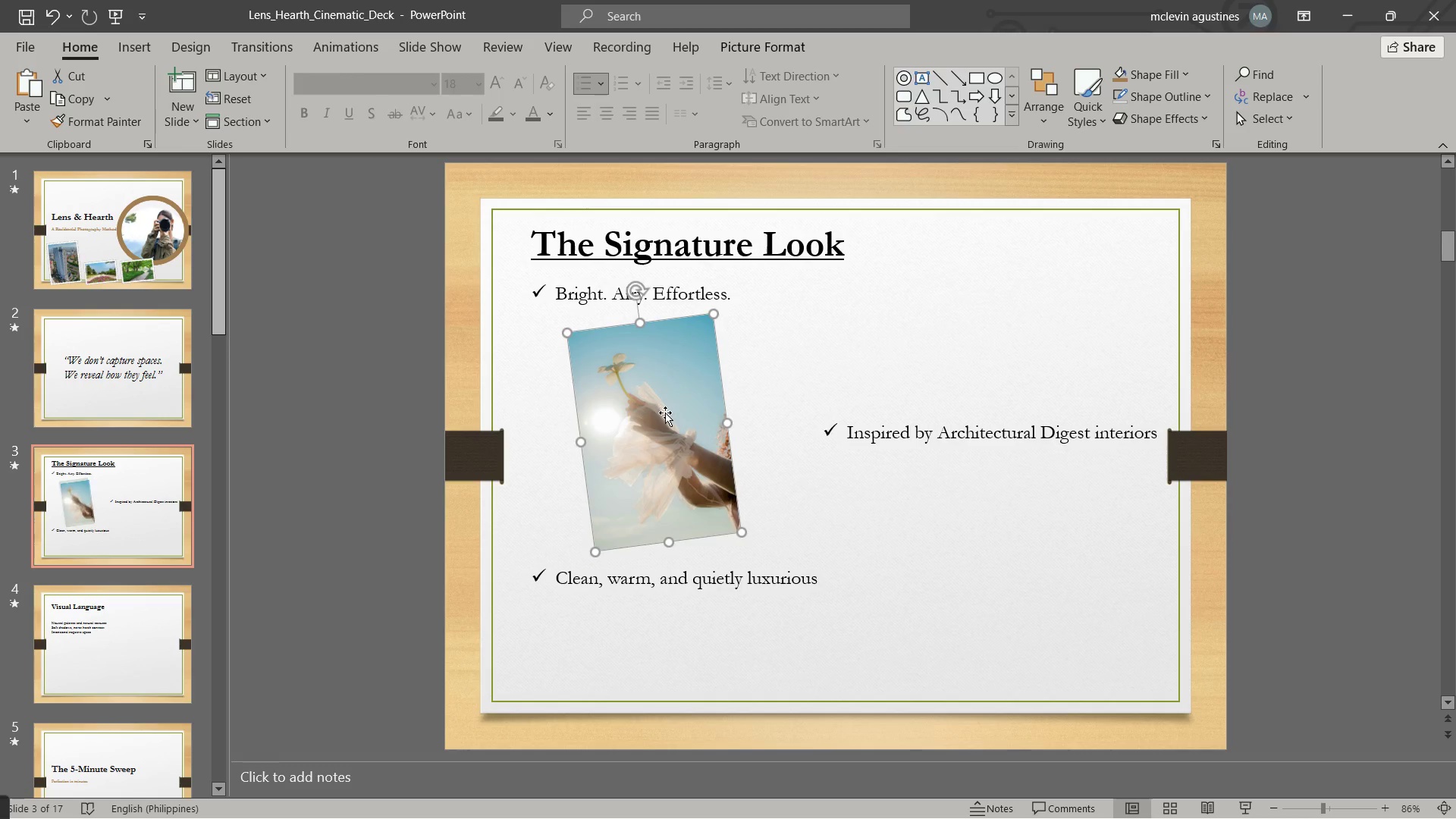 
left_click_drag(start_coordinate=[665, 413], to_coordinate=[679, 413])
 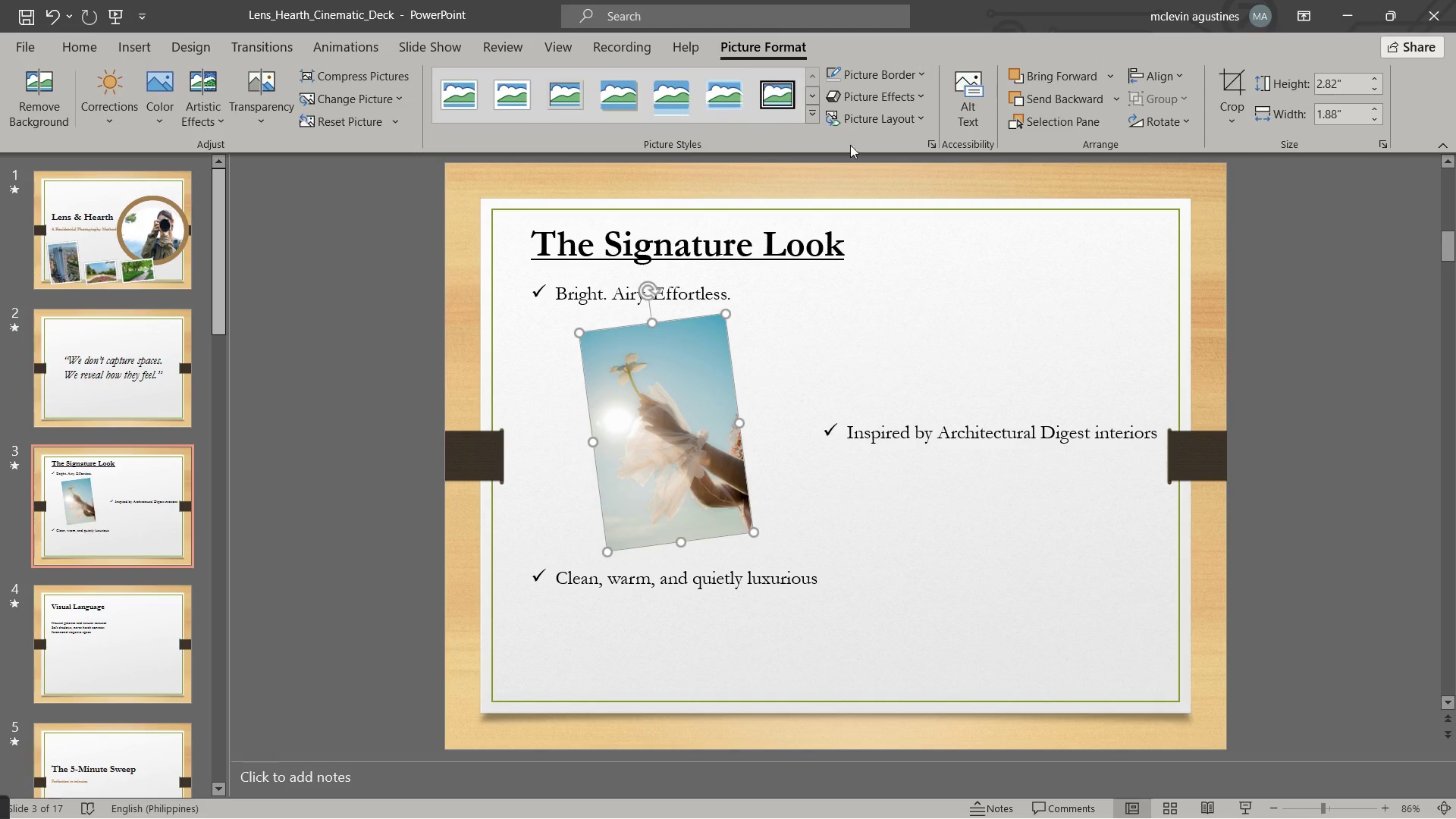 
left_click([817, 116])
 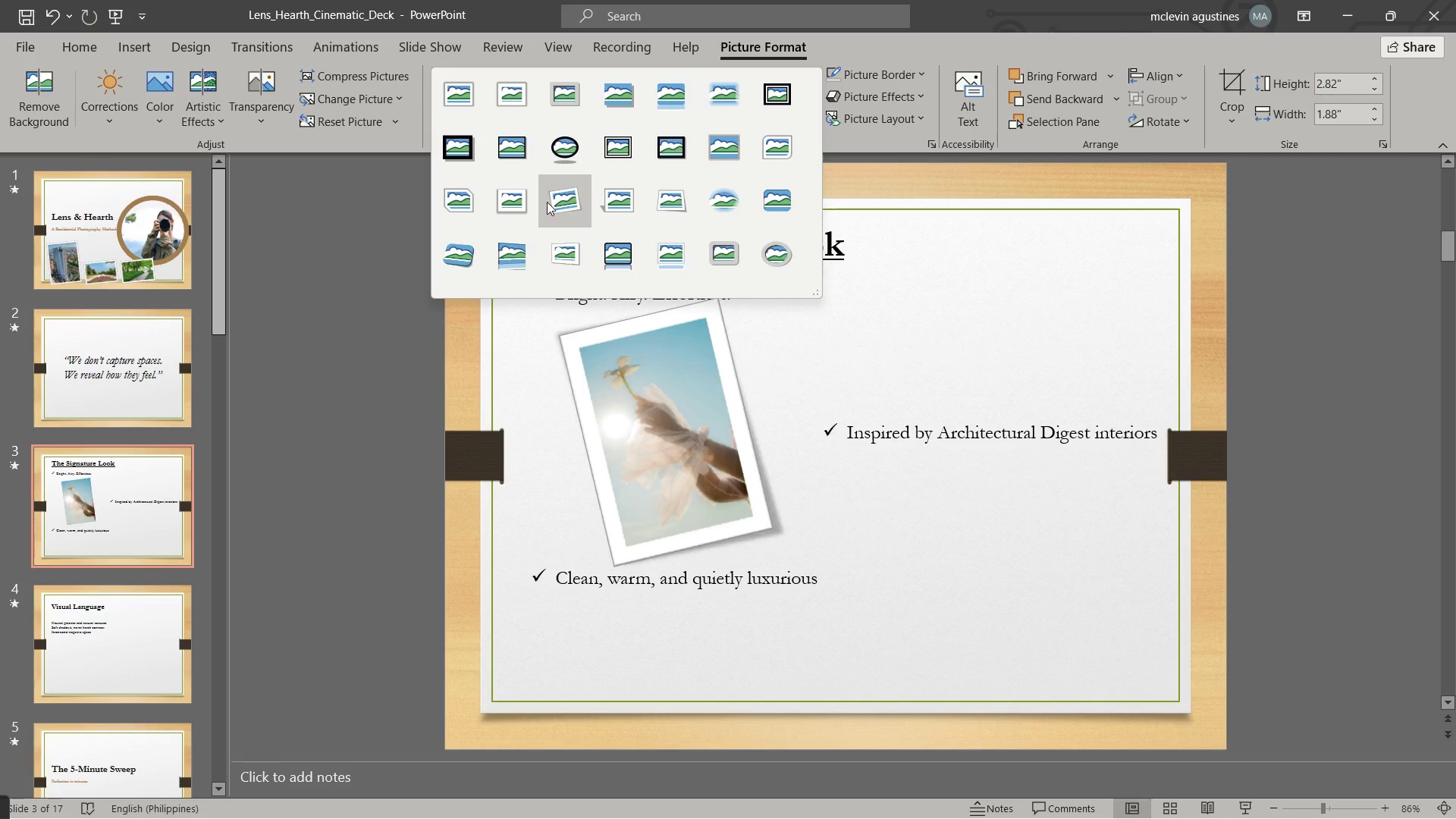 
left_click([548, 202])
 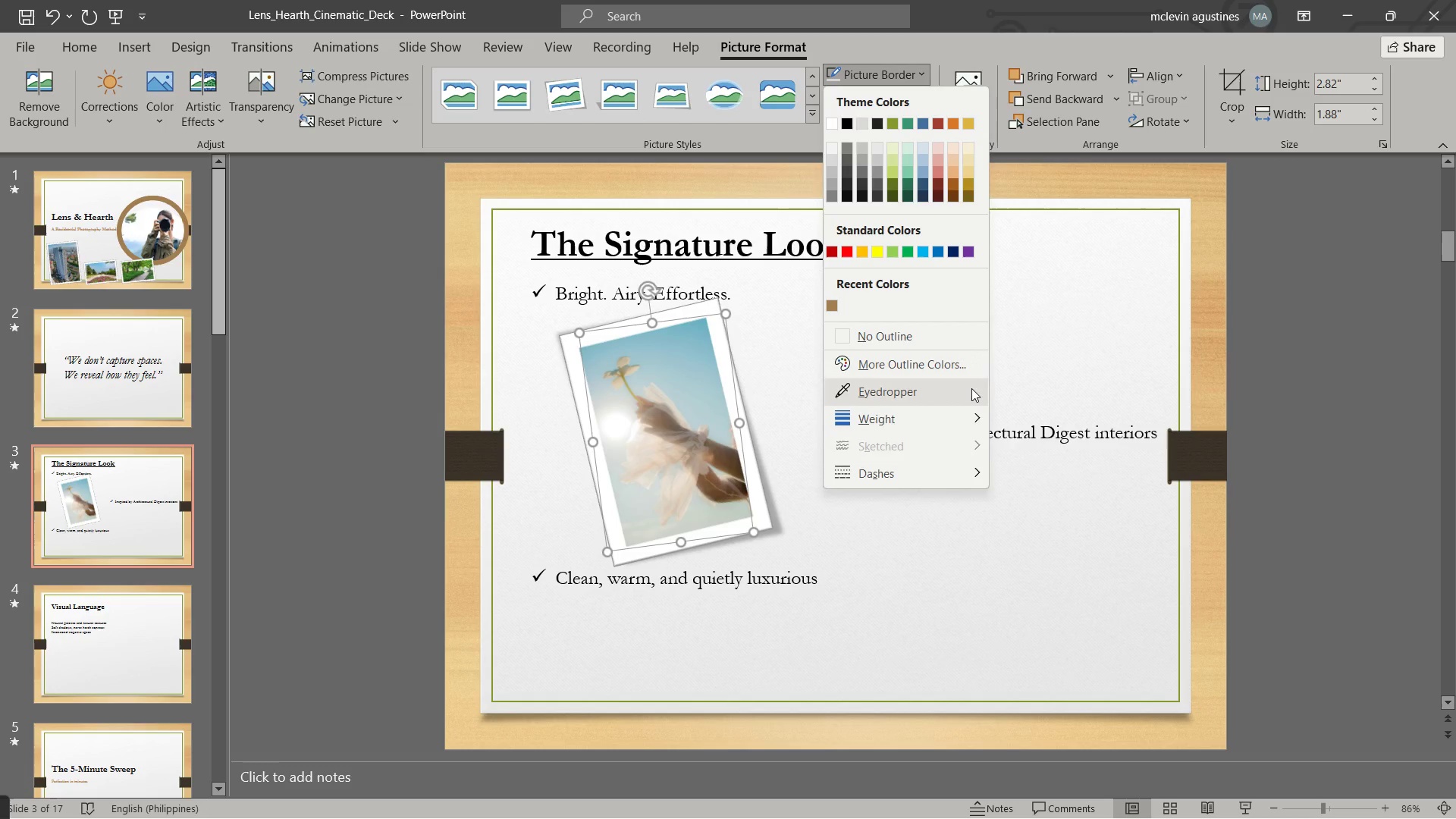 
left_click_drag(start_coordinate=[922, 425], to_coordinate=[929, 427])
 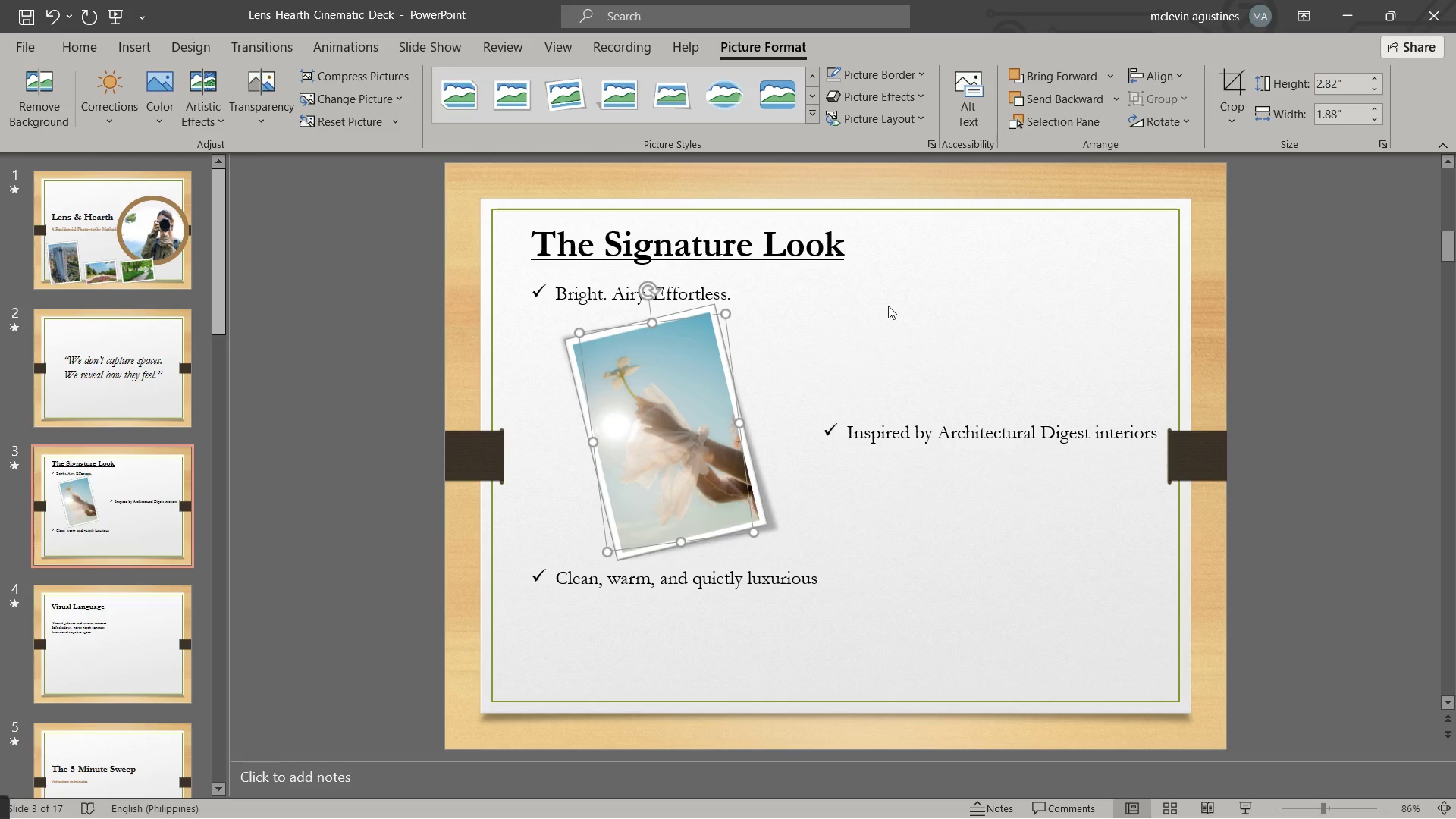 
left_click([926, 188])
 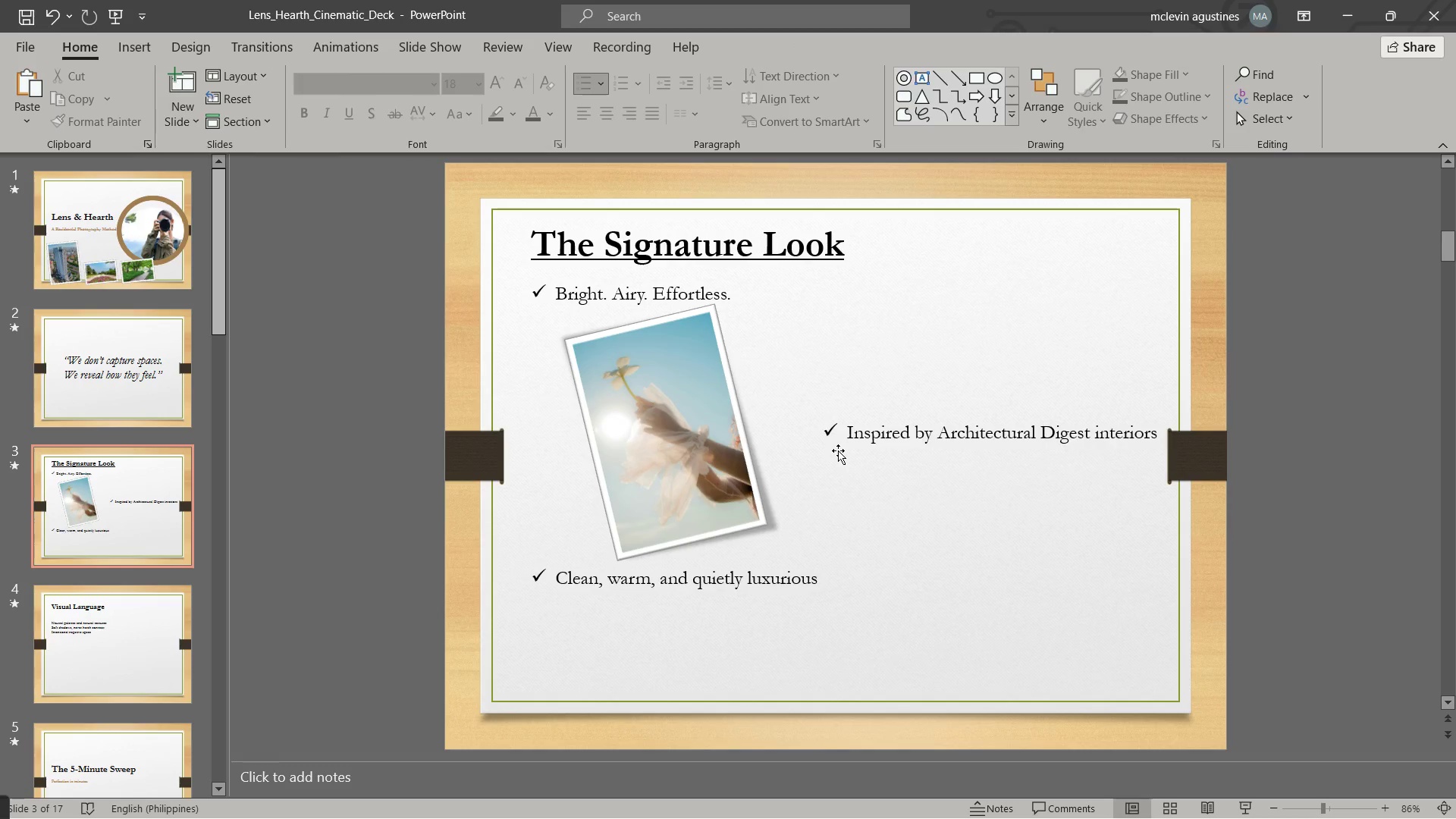 
wait(5.33)
 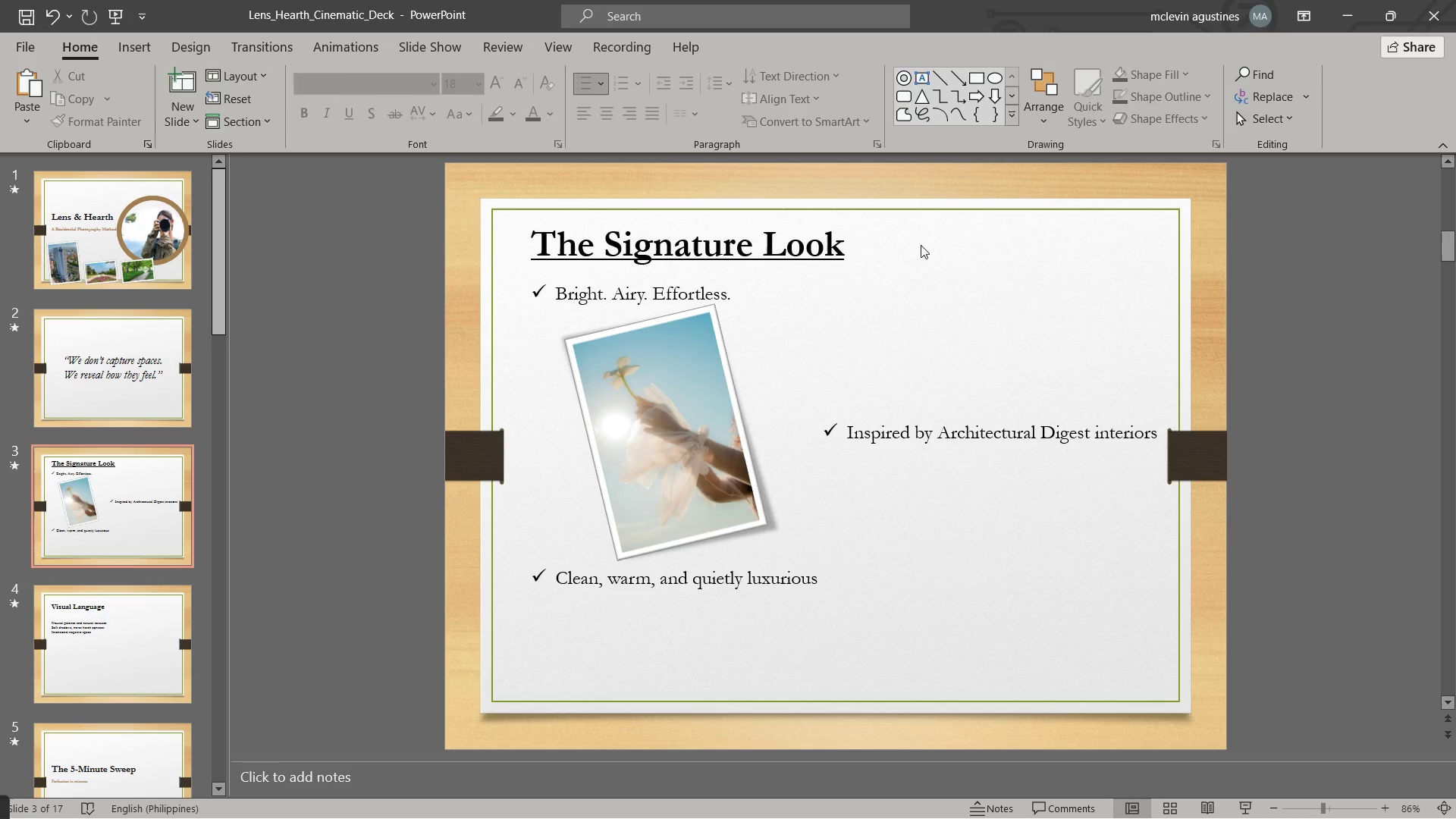 
left_click_drag(start_coordinate=[849, 434], to_coordinate=[1138, 438])
 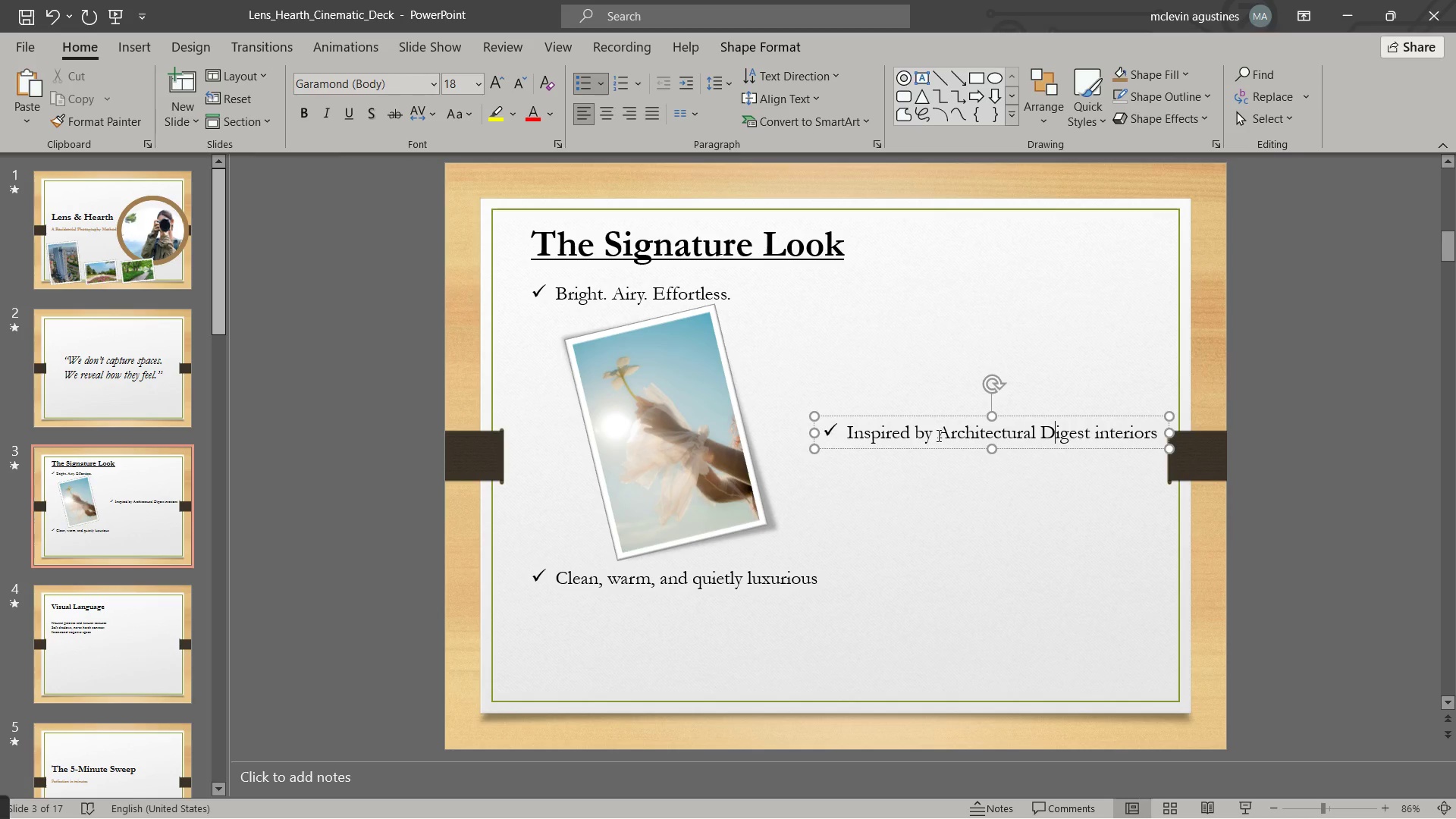 
left_click_drag(start_coordinate=[939, 435], to_coordinate=[1134, 437])
 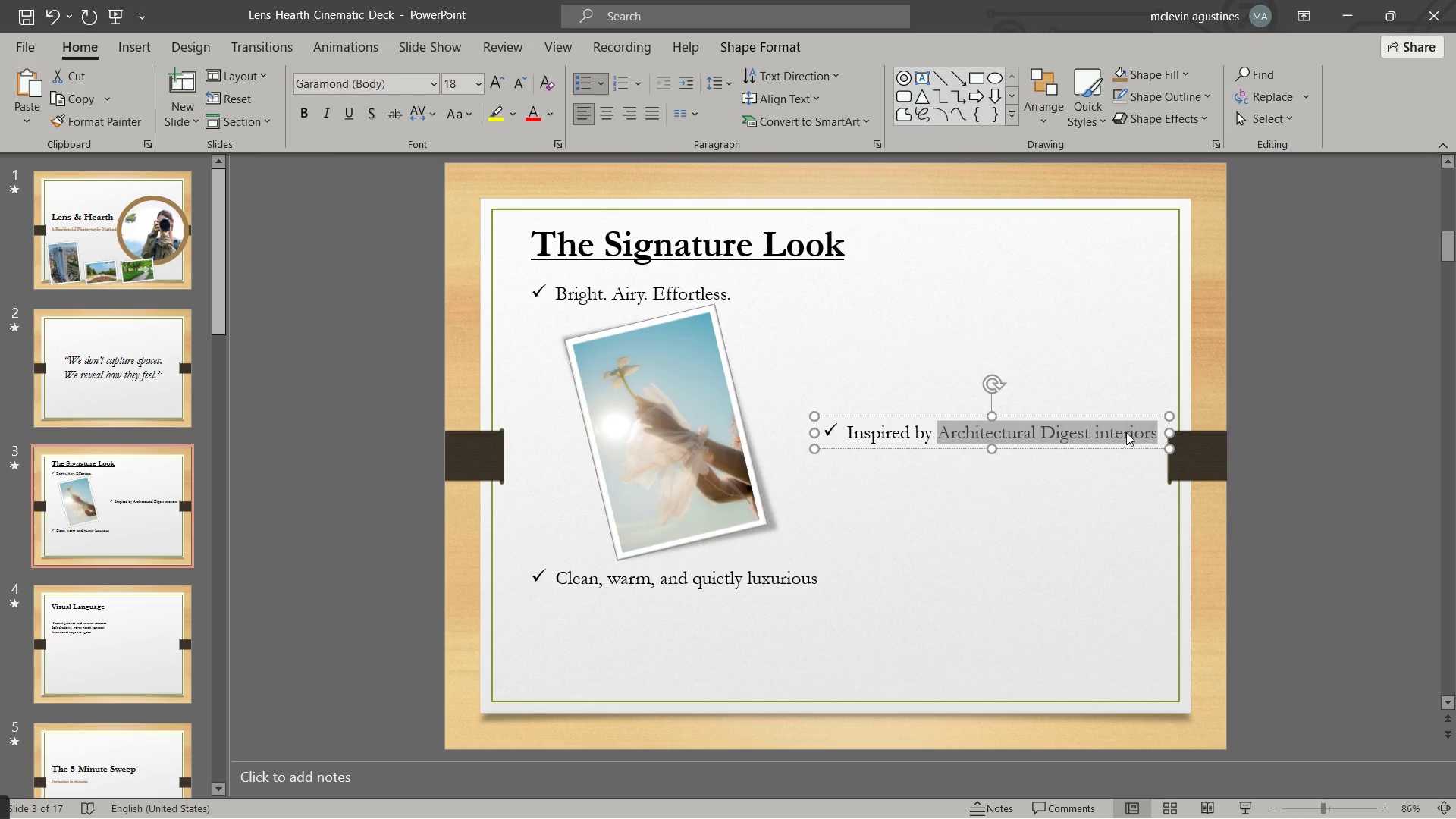 
key(Control+C)
 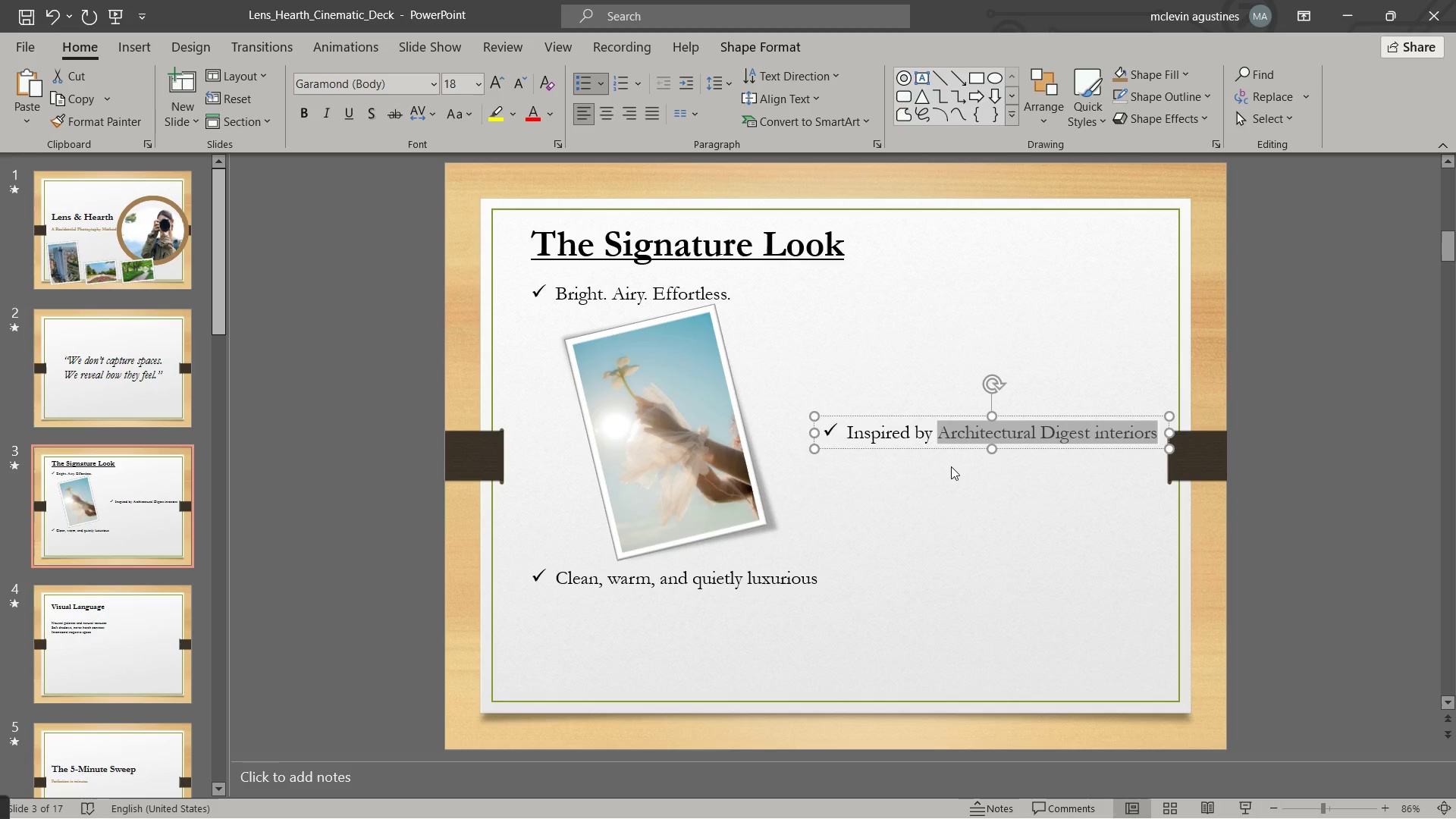 
key(Alt+Tab)
 